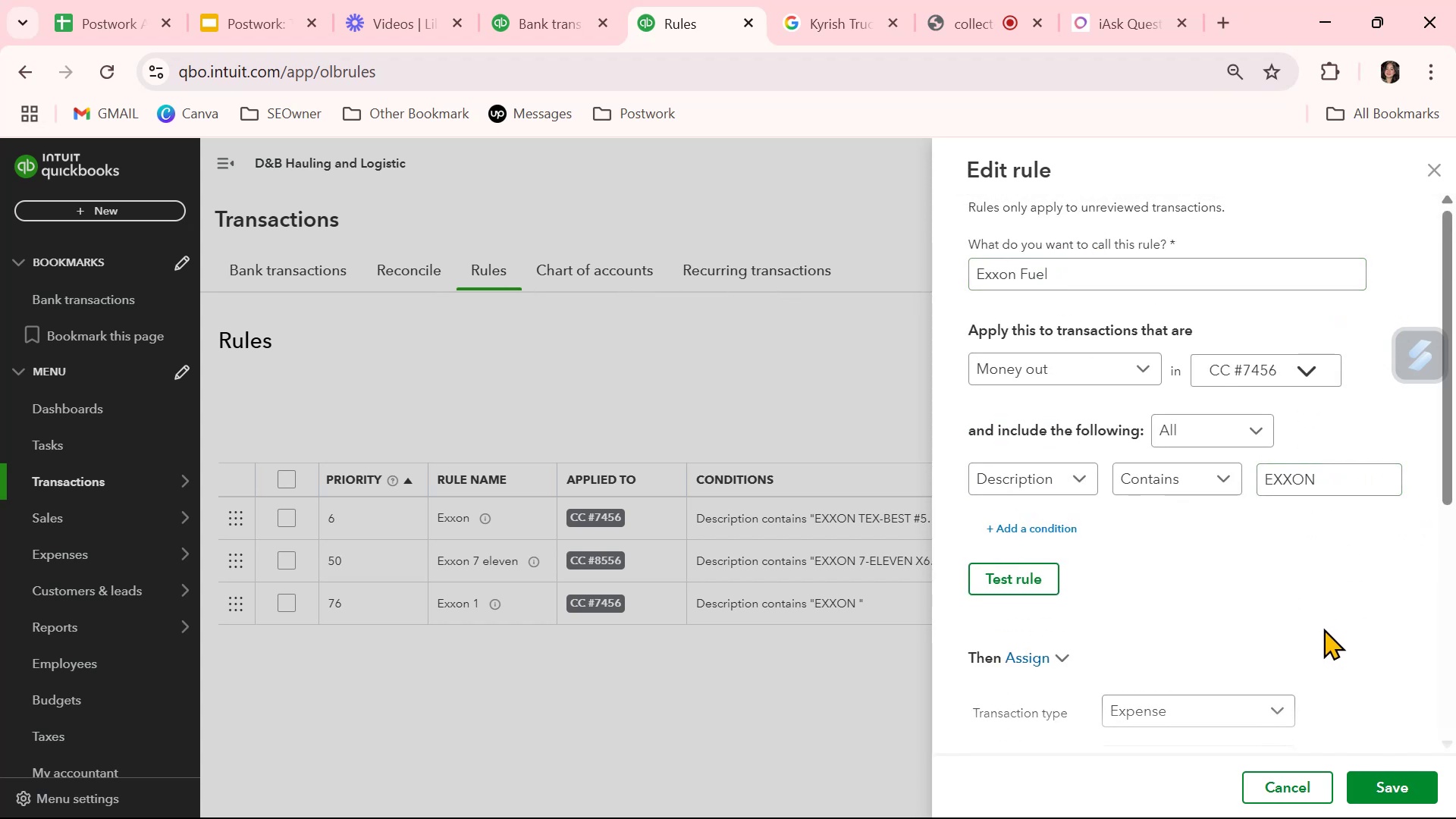 
scroll: coordinate [1295, 612], scroll_direction: down, amount: 1.0
 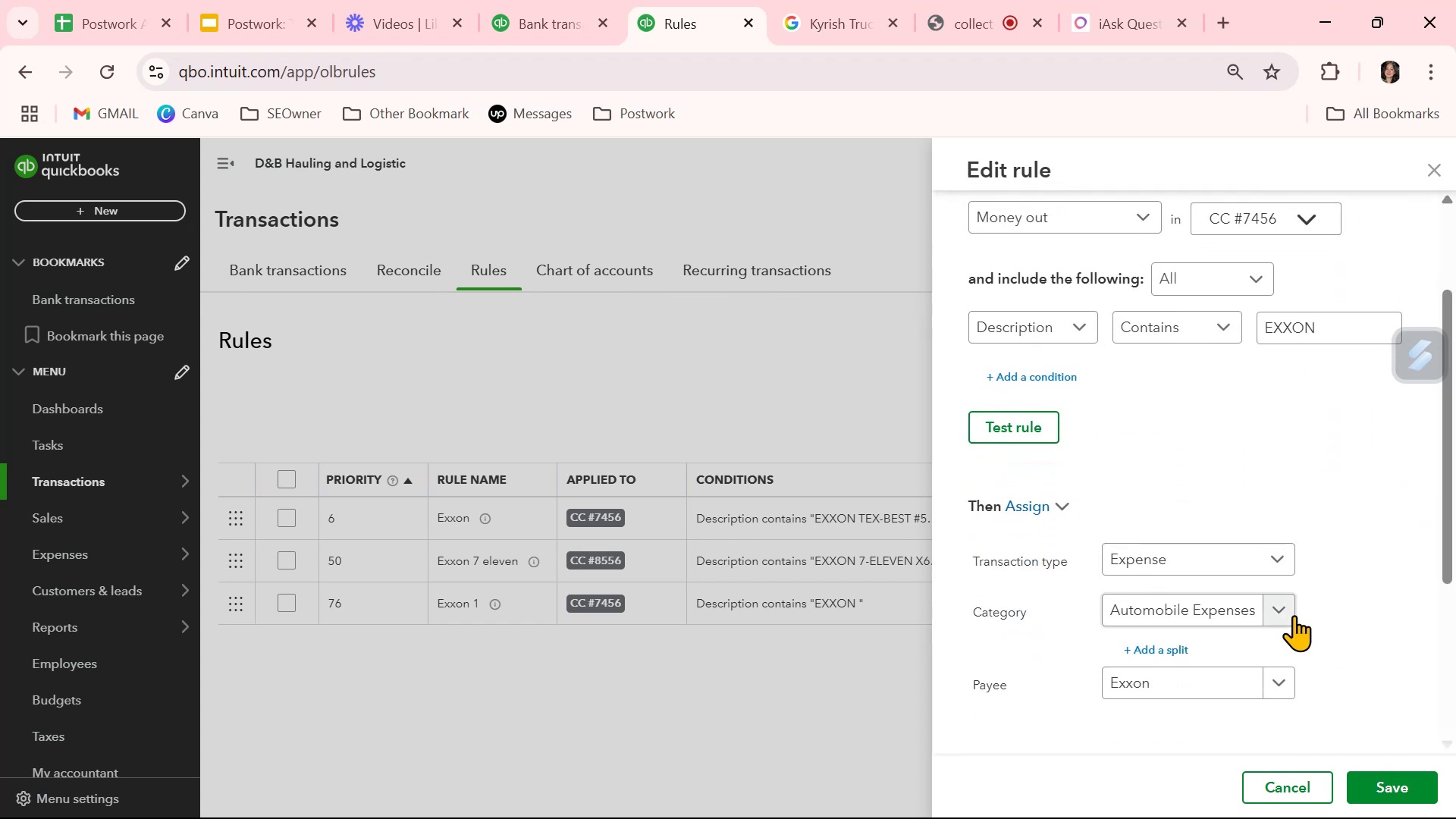 
left_click([1290, 616])
 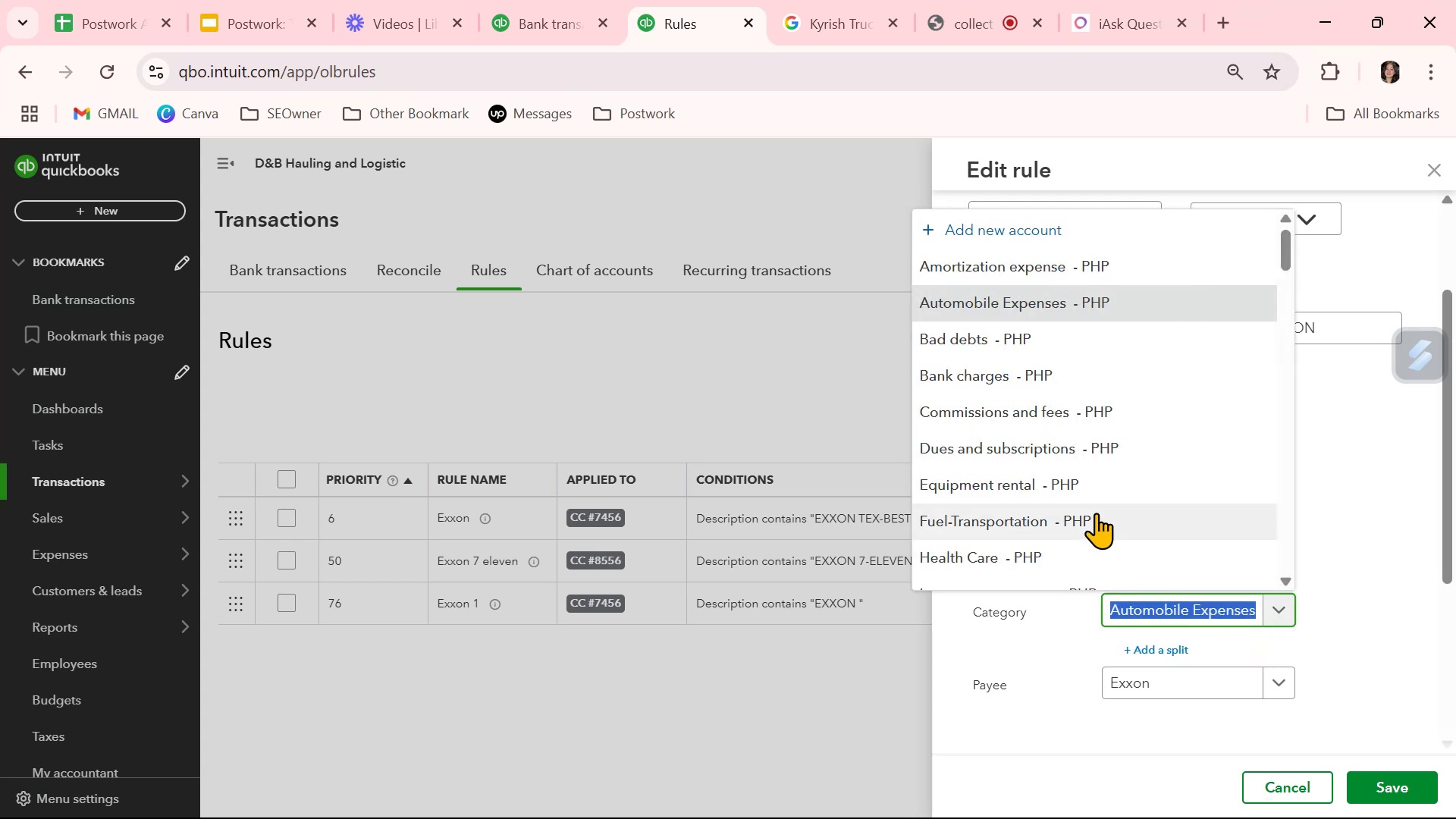 
left_click([1096, 513])
 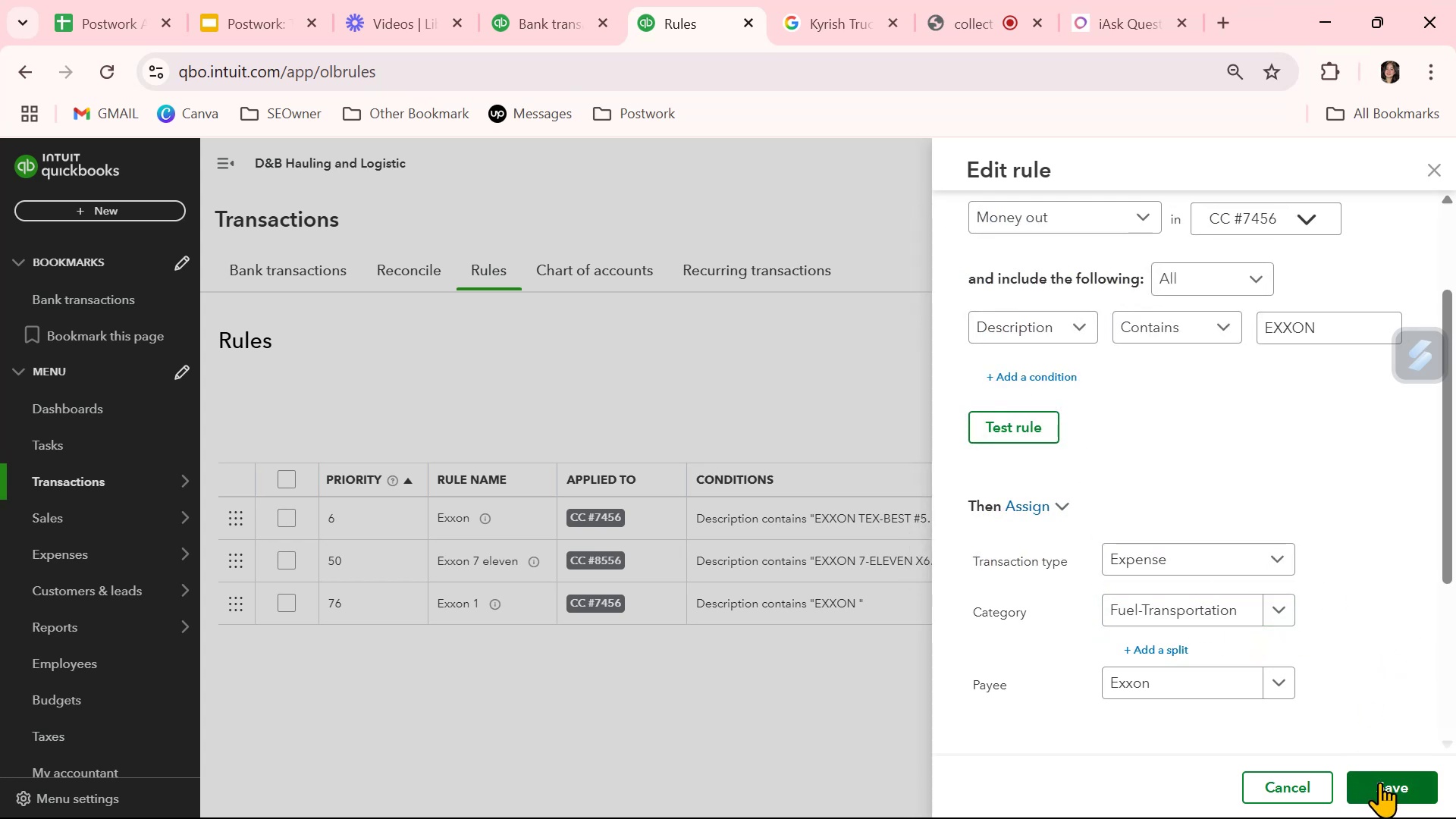 
left_click([1379, 782])
 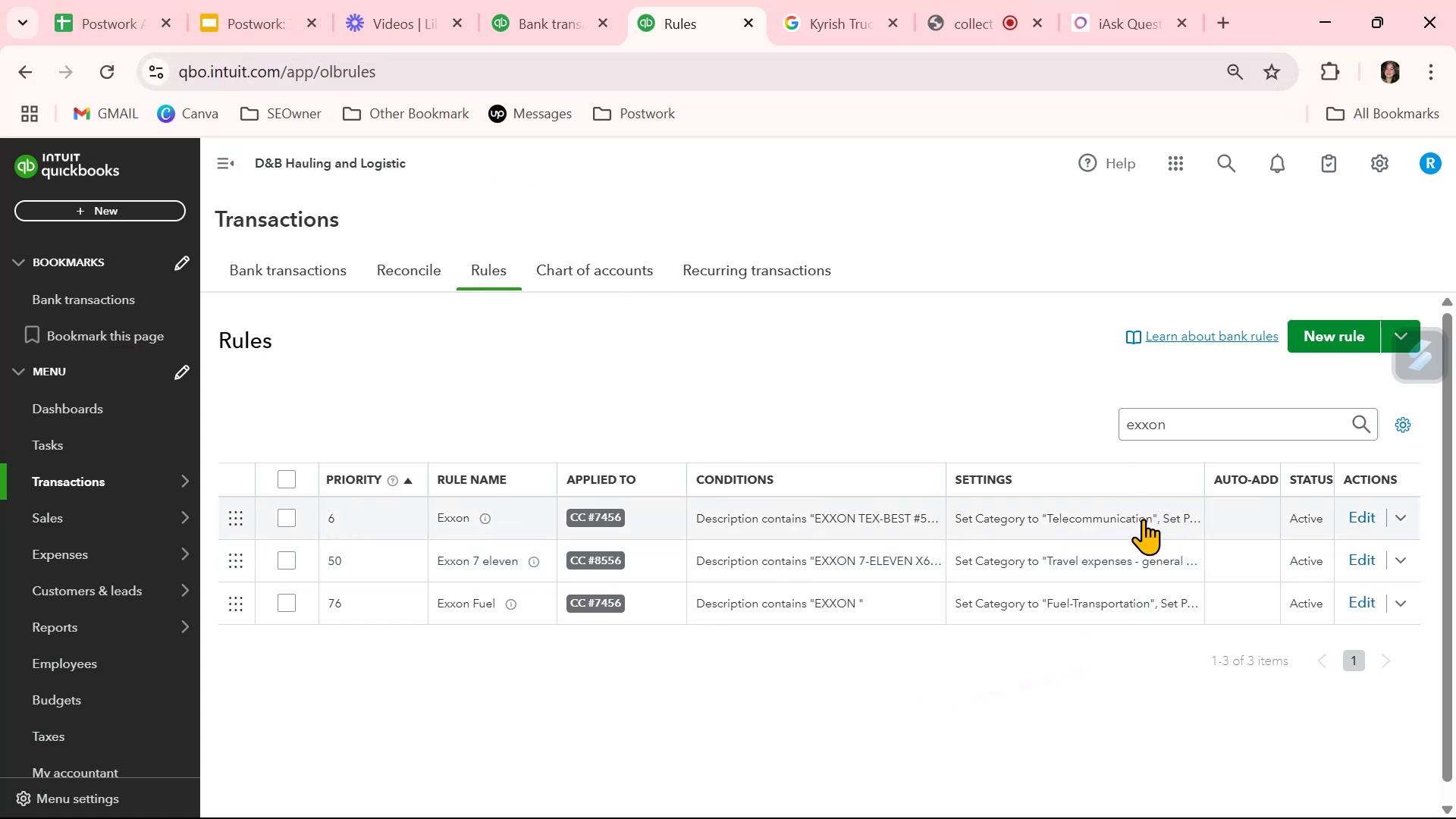 
wait(28.75)
 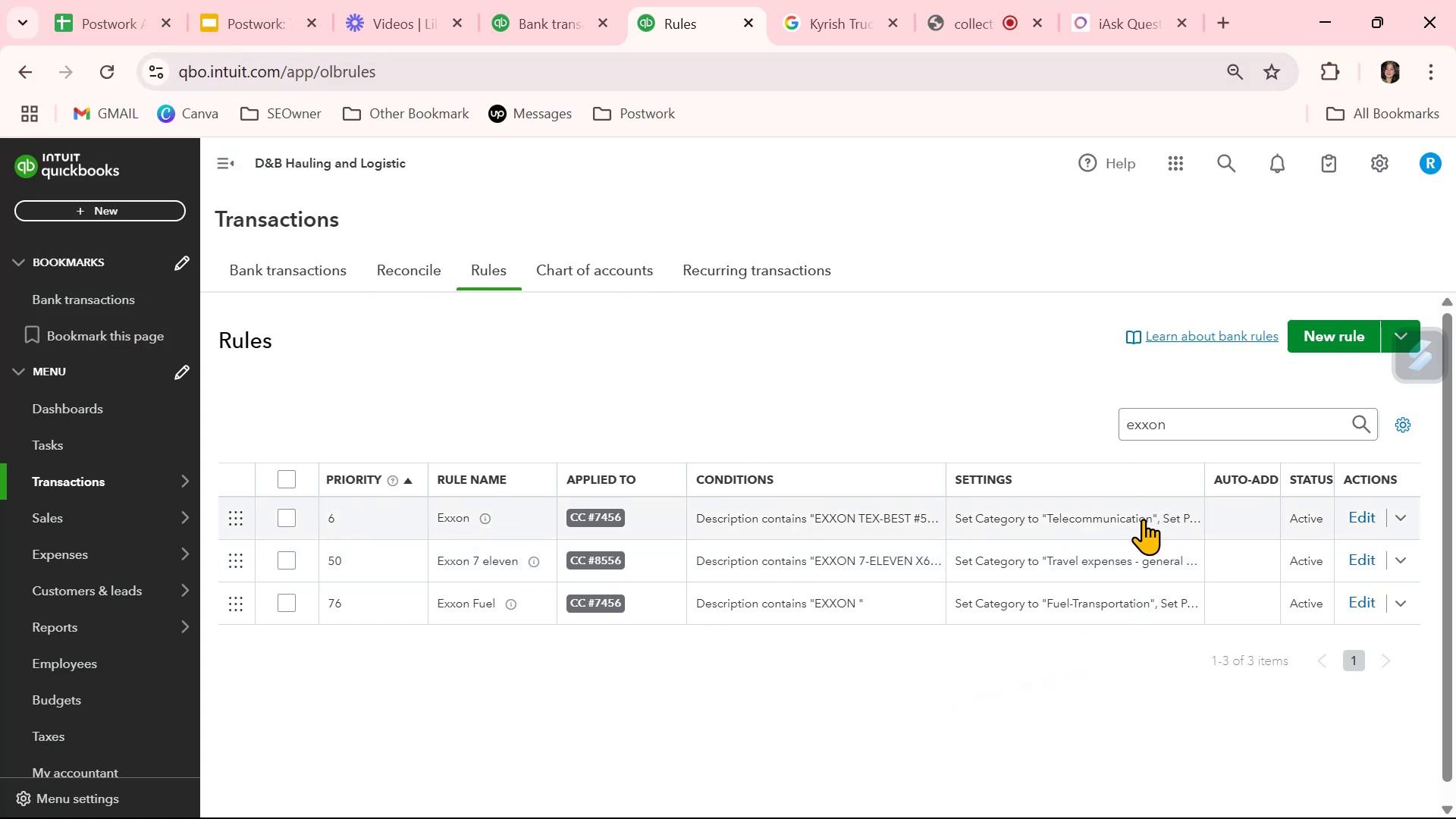 
left_click([1369, 519])
 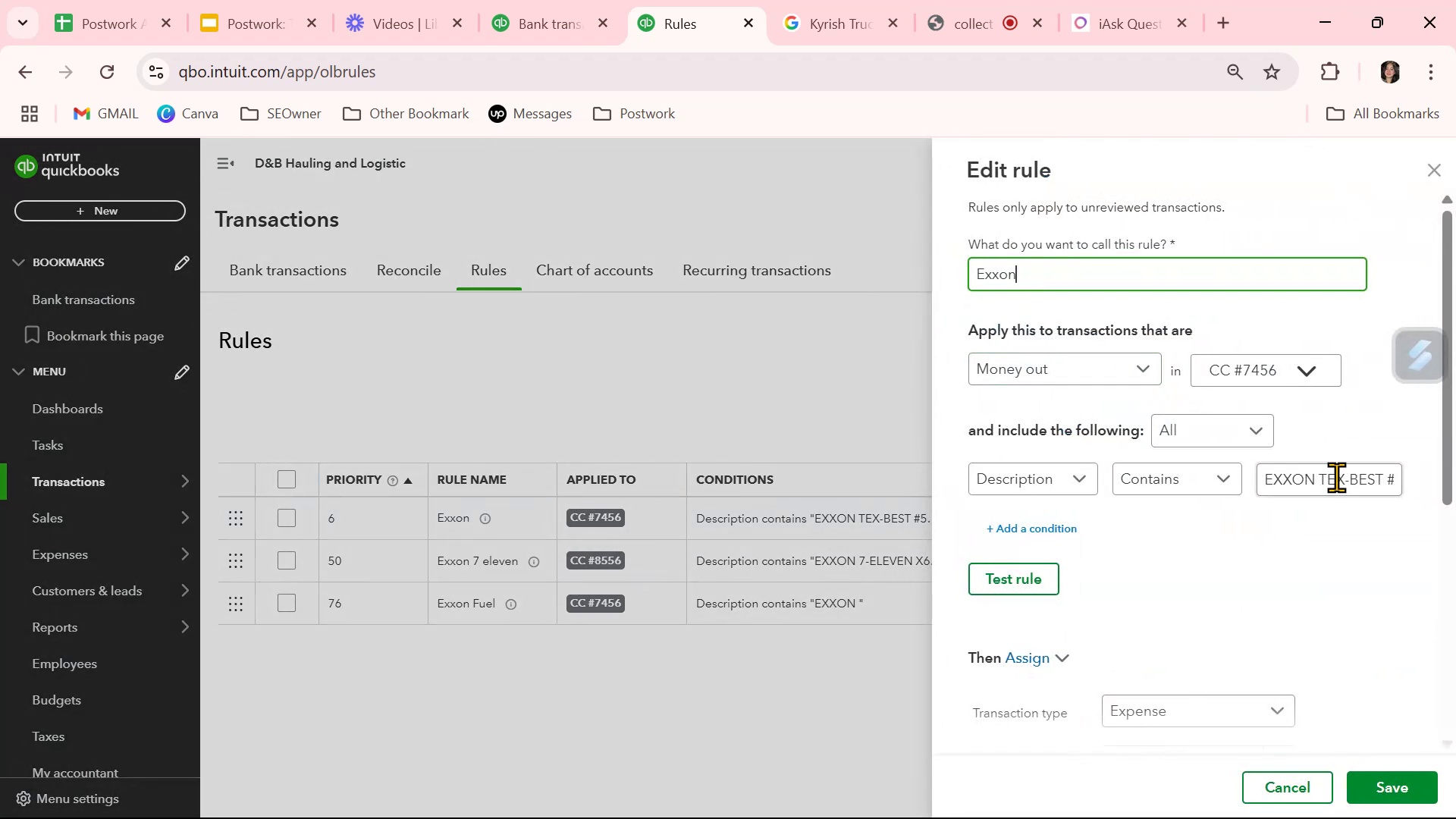 
scroll: coordinate [1233, 691], scroll_direction: down, amount: 2.0
 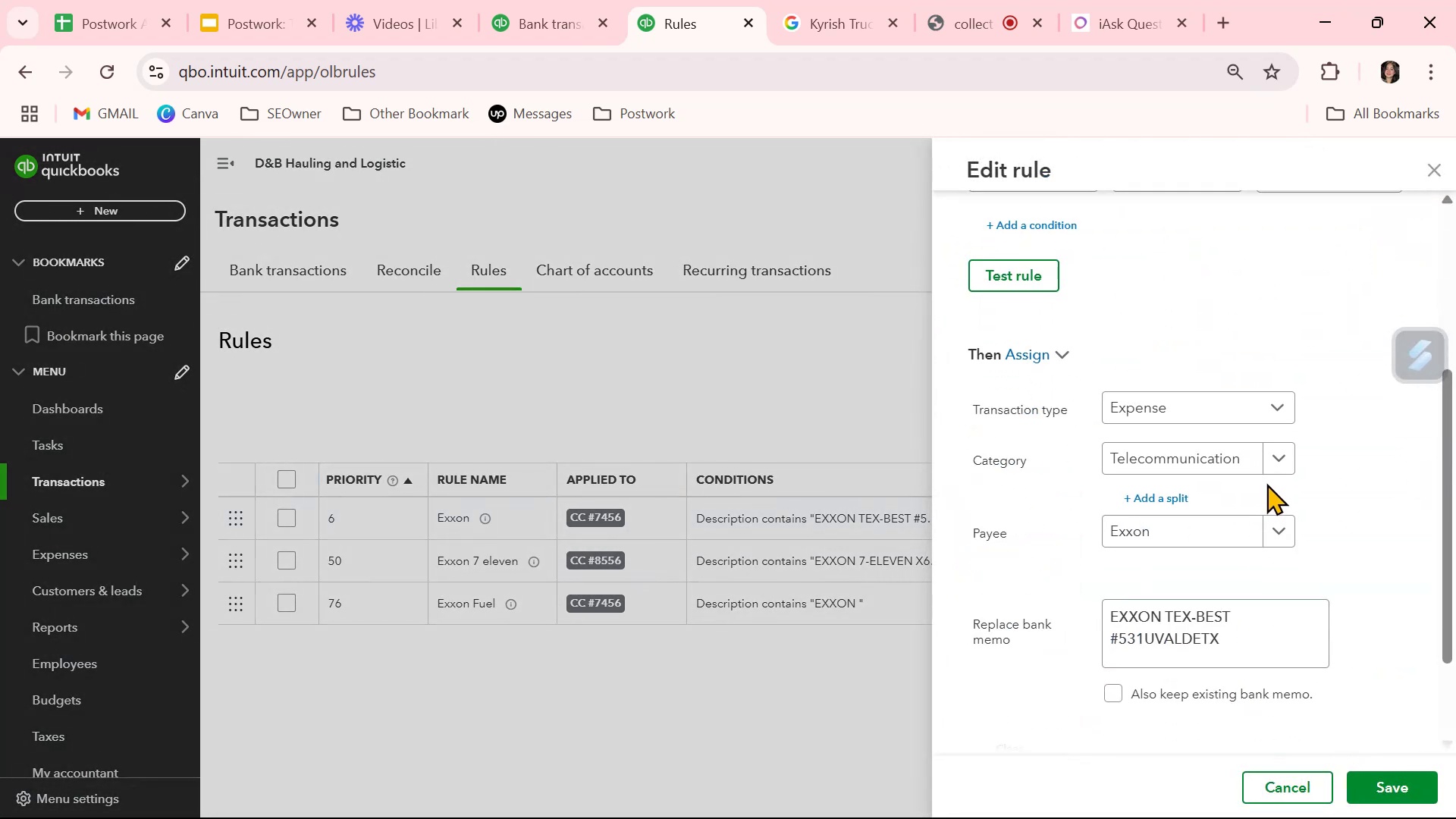 
left_click([1279, 465])
 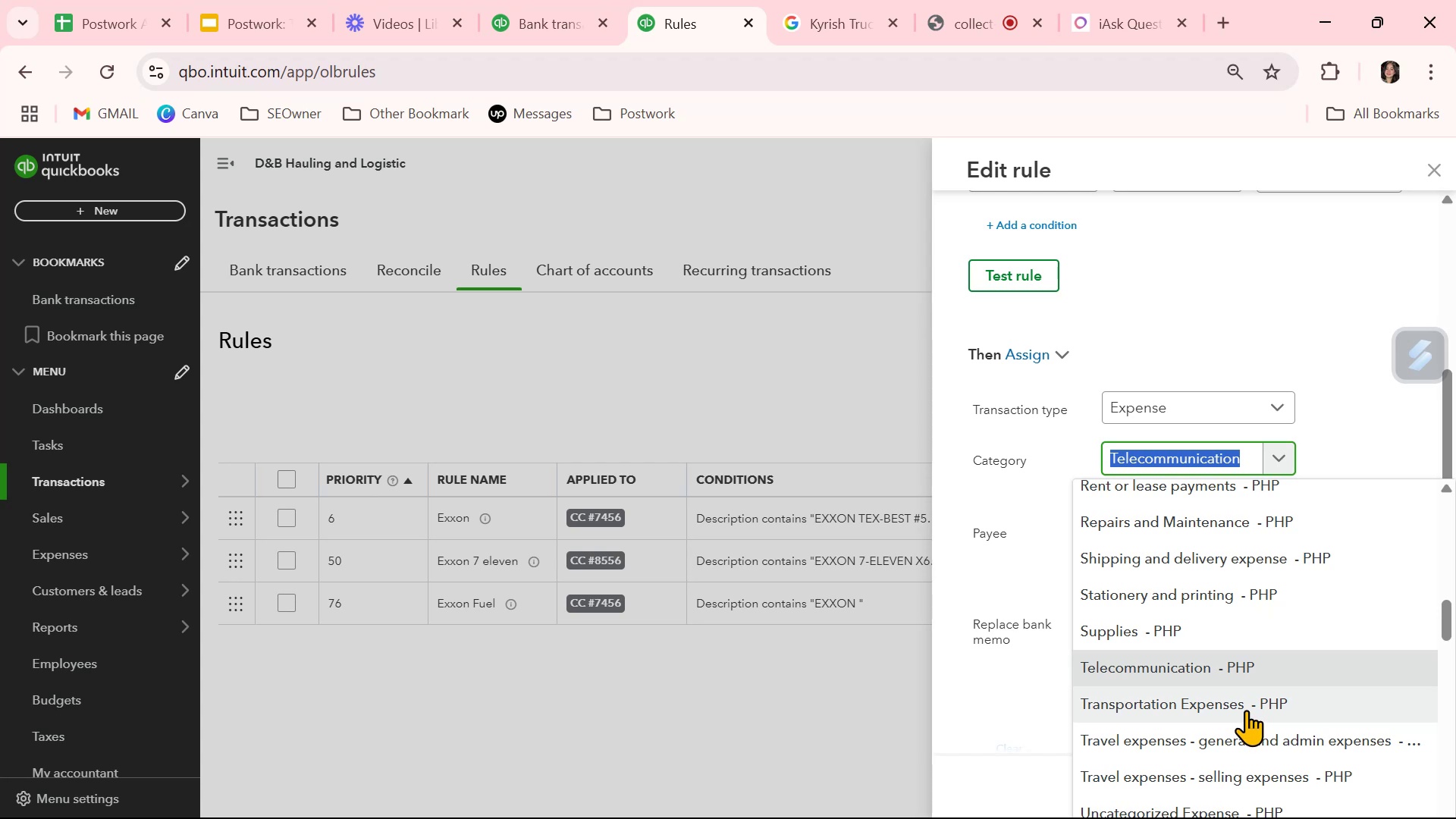 
wait(5.89)
 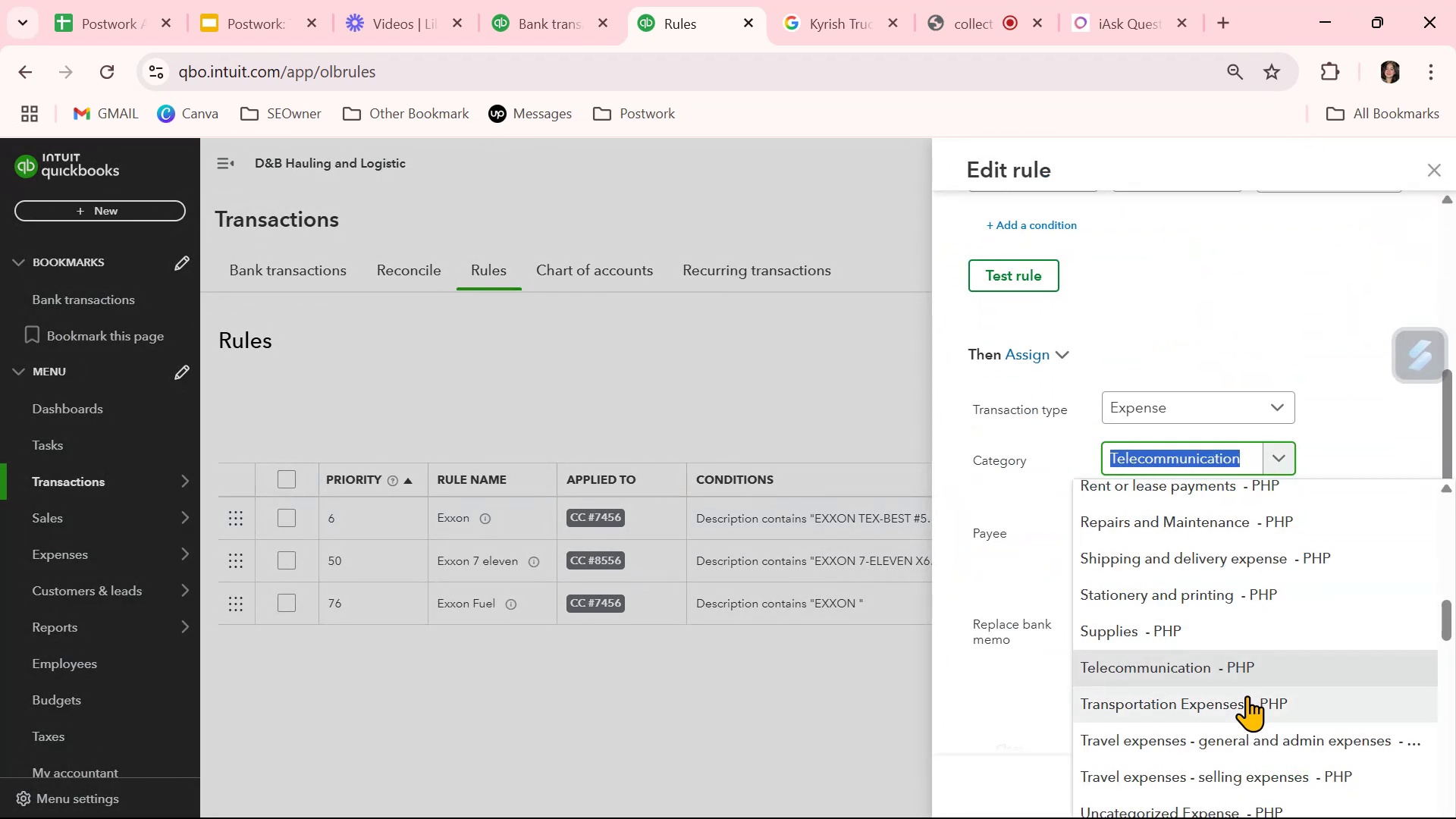 
left_click([1246, 710])
 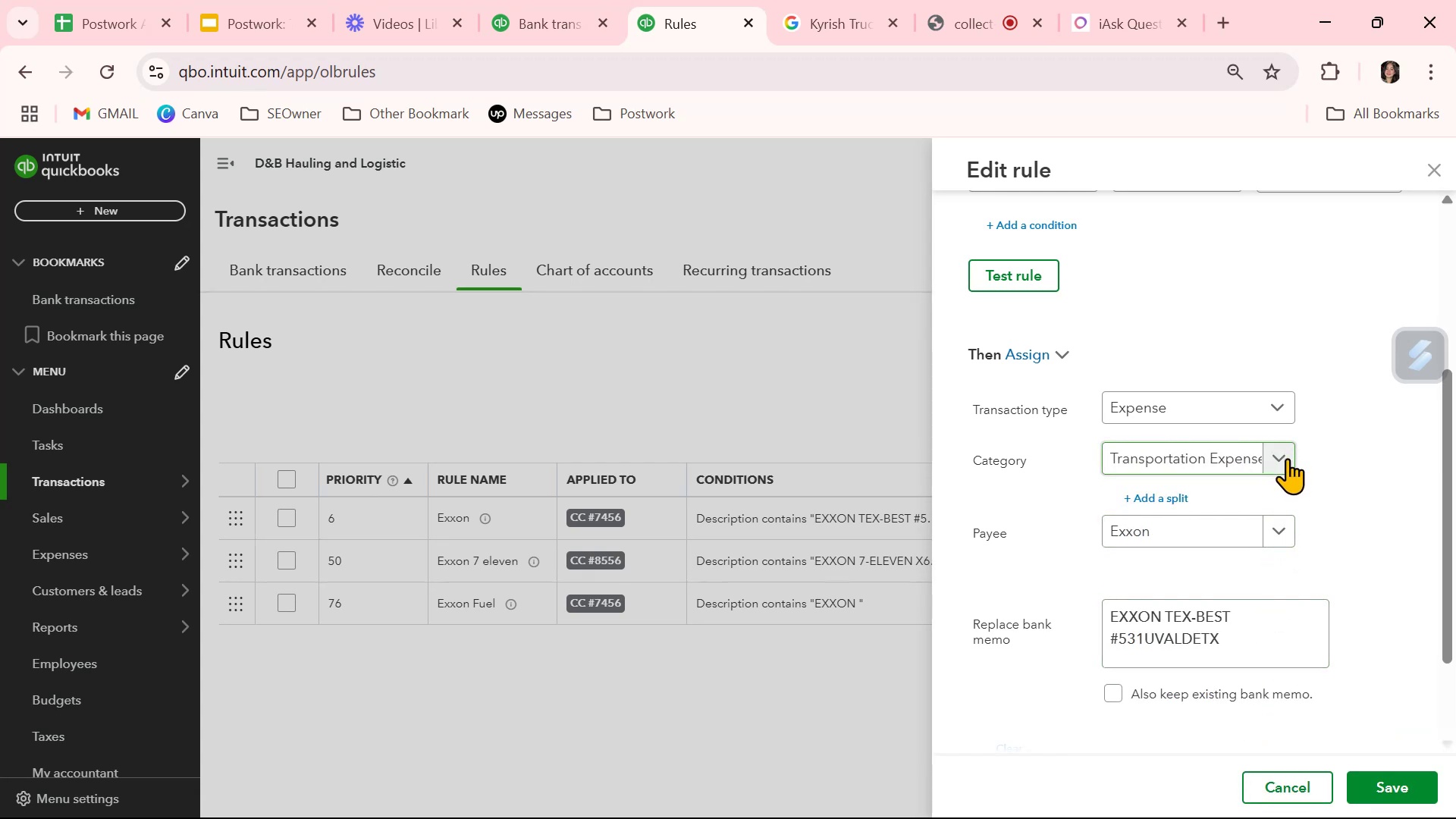 
wait(8.61)
 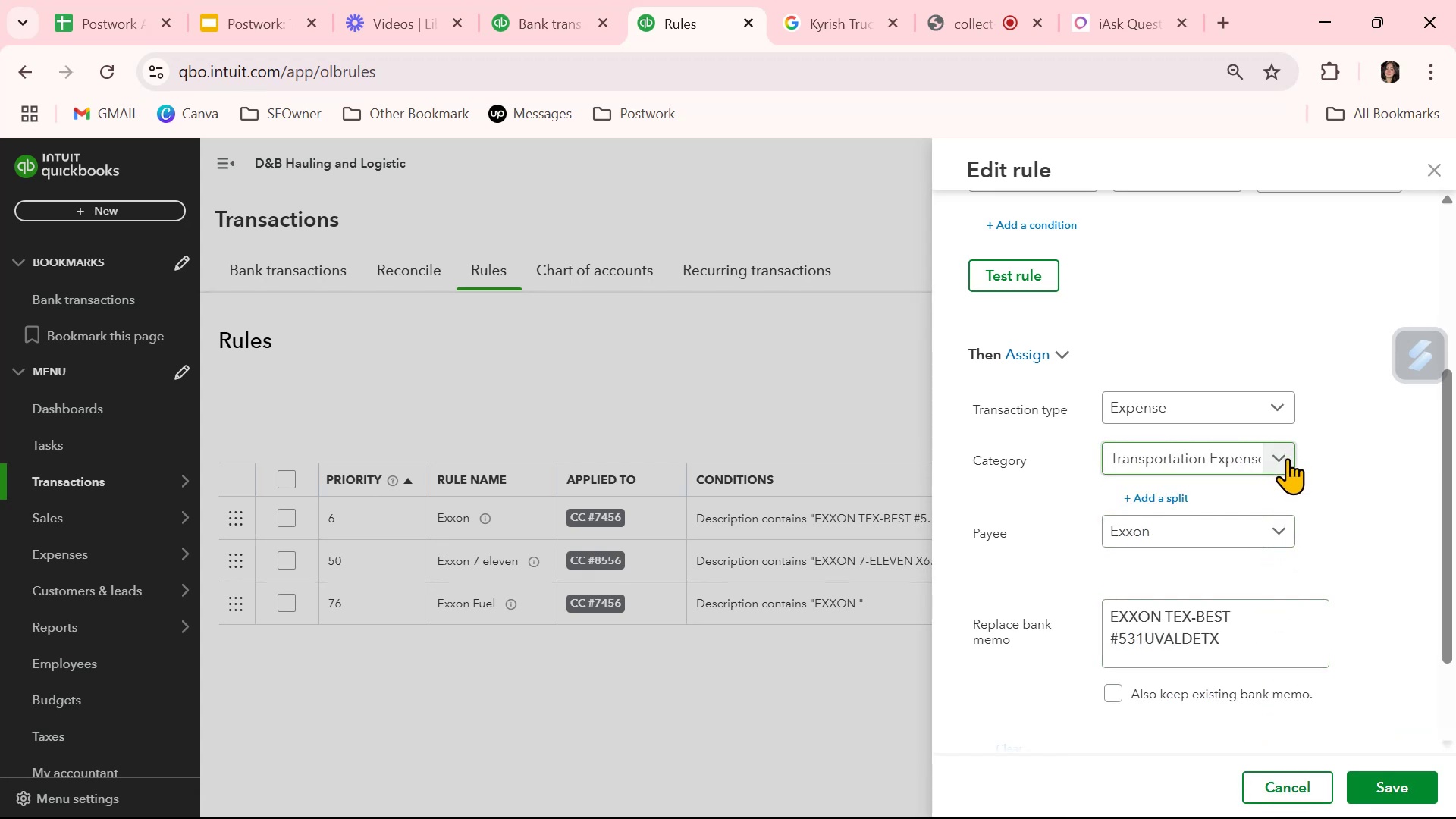 
left_click([1283, 459])
 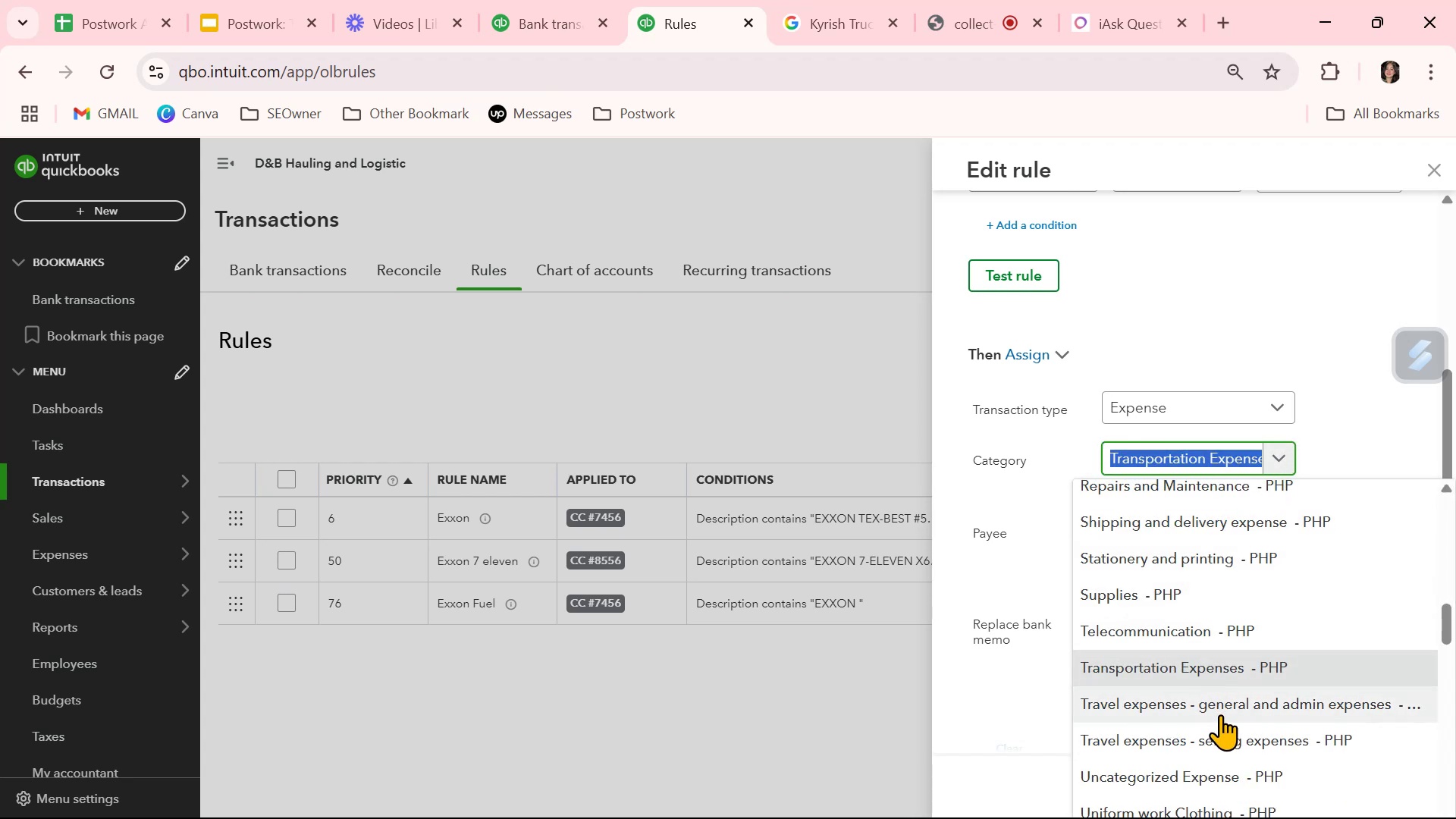 
wait(5.94)
 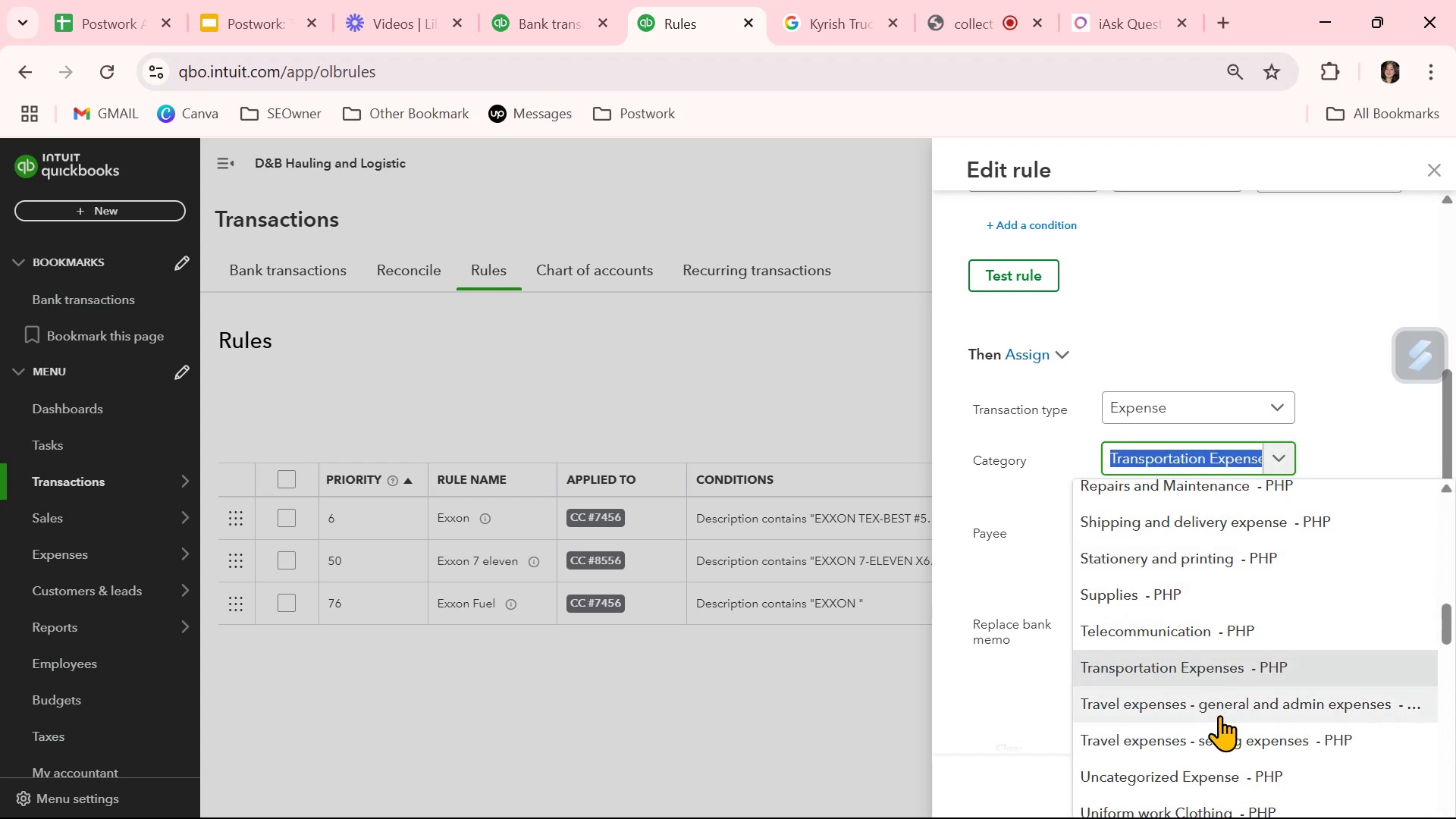 
left_click([1240, 671])
 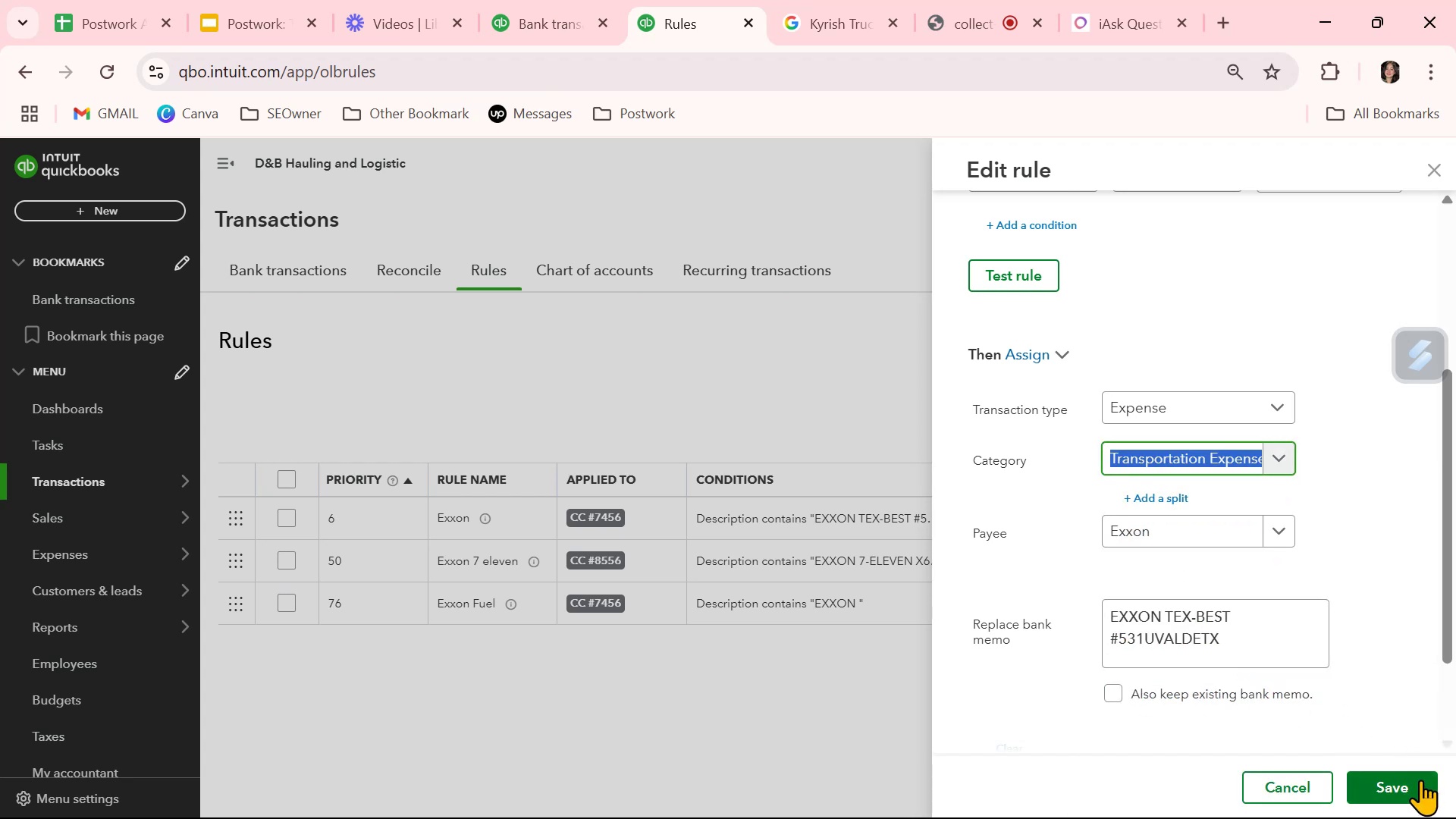 
left_click([1410, 786])
 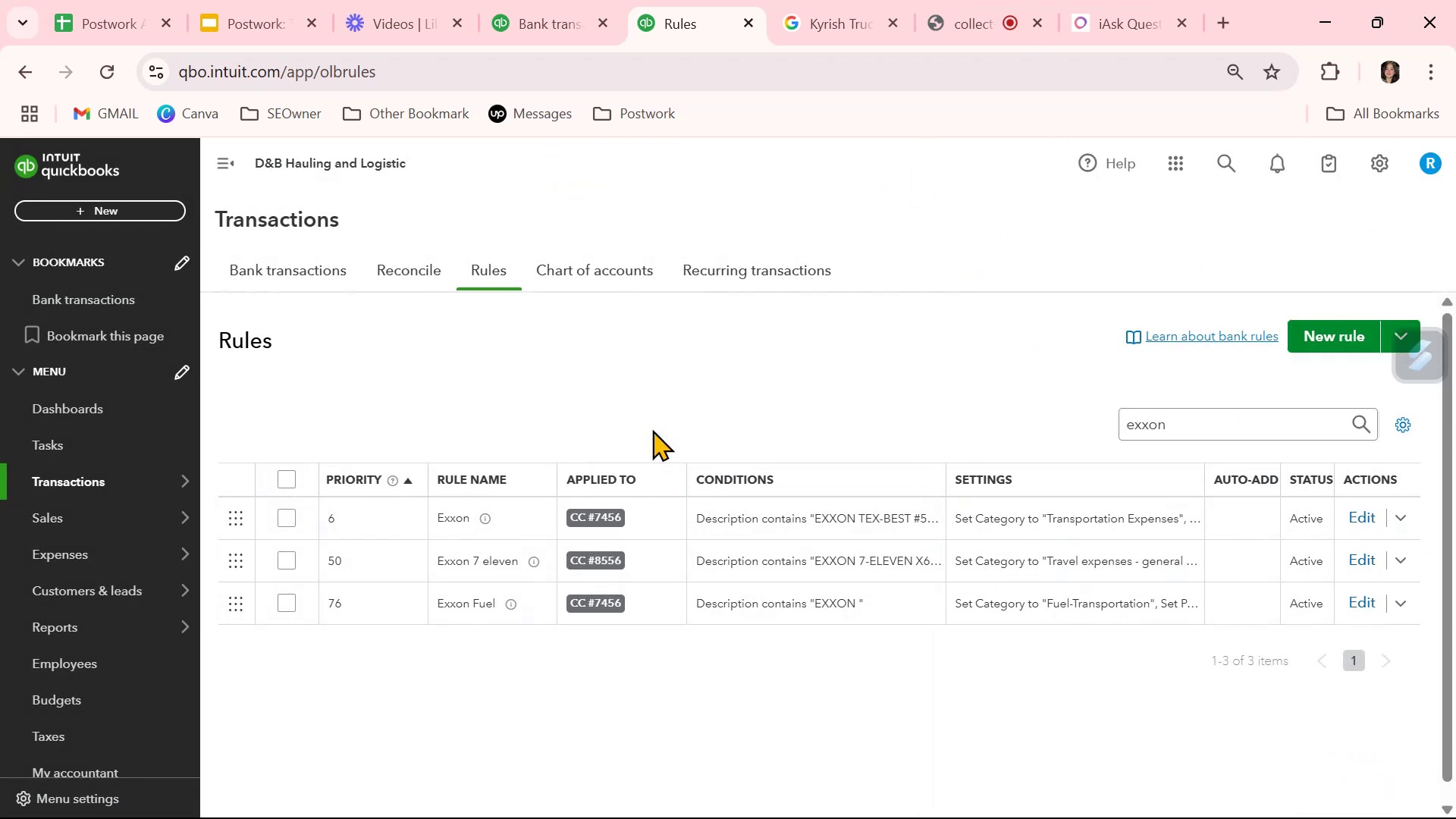 
left_click([559, 20])
 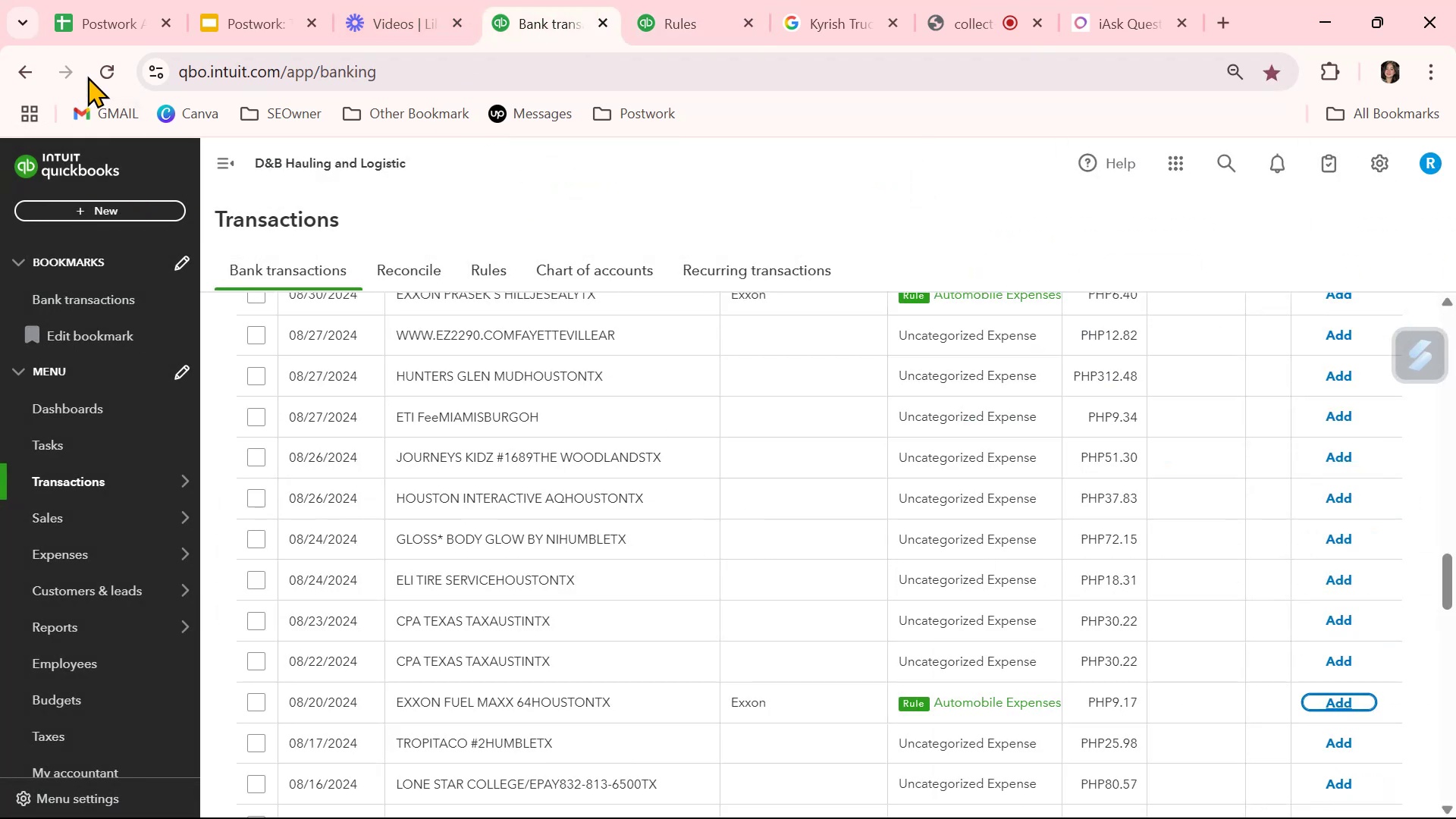 
left_click([102, 73])
 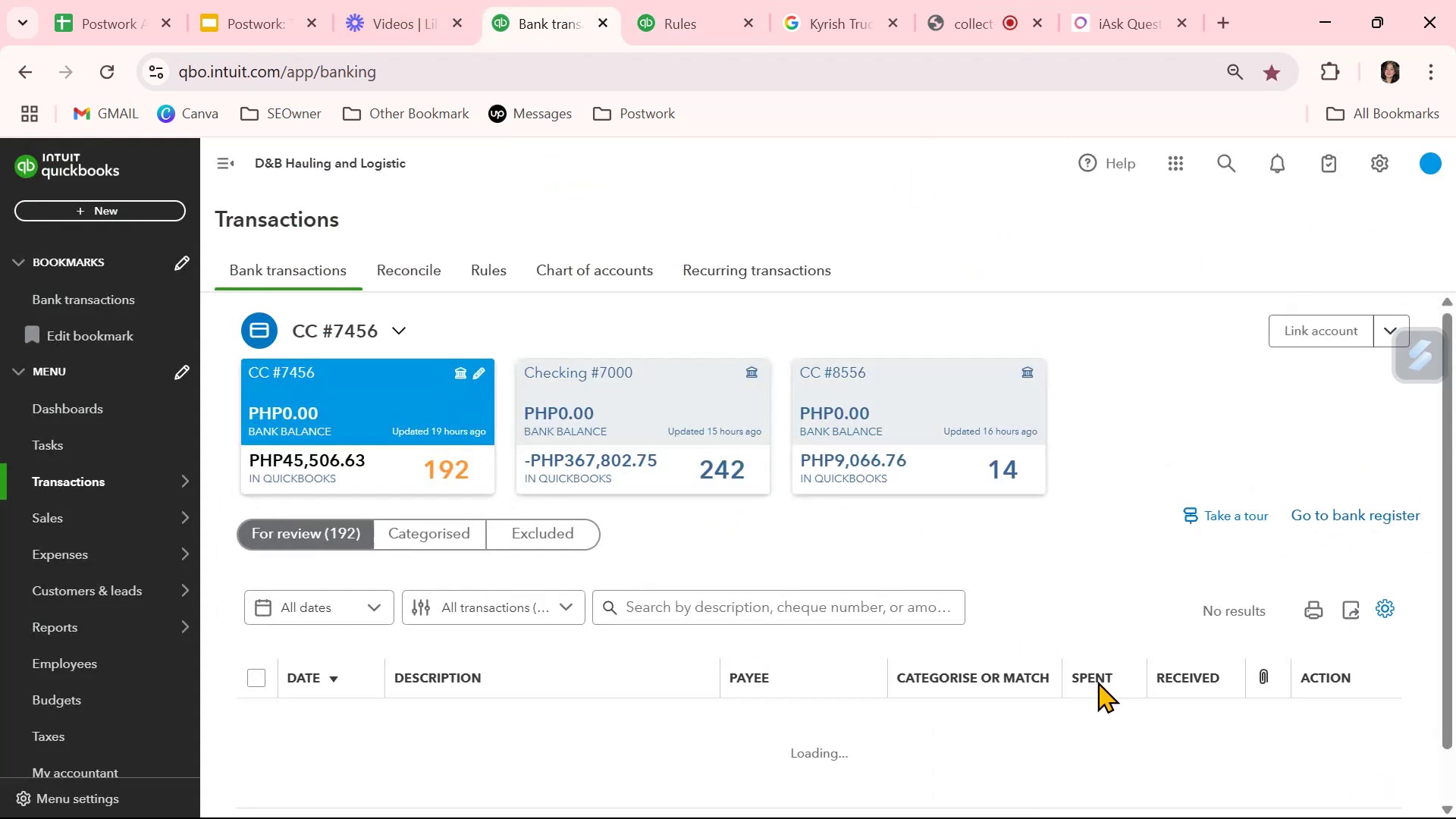 
wait(6.37)
 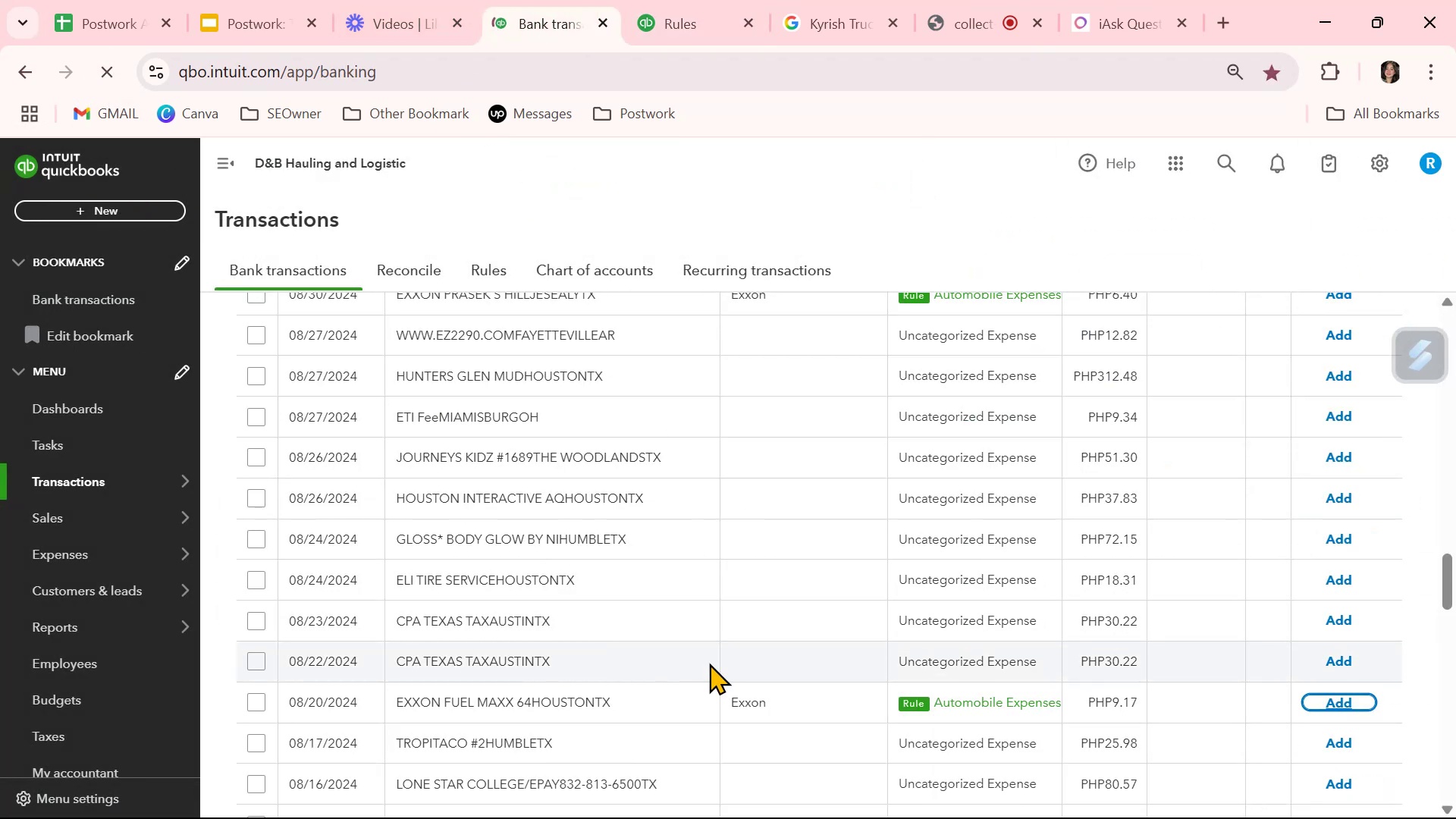 
scroll: coordinate [1095, 684], scroll_direction: down, amount: 13.0
 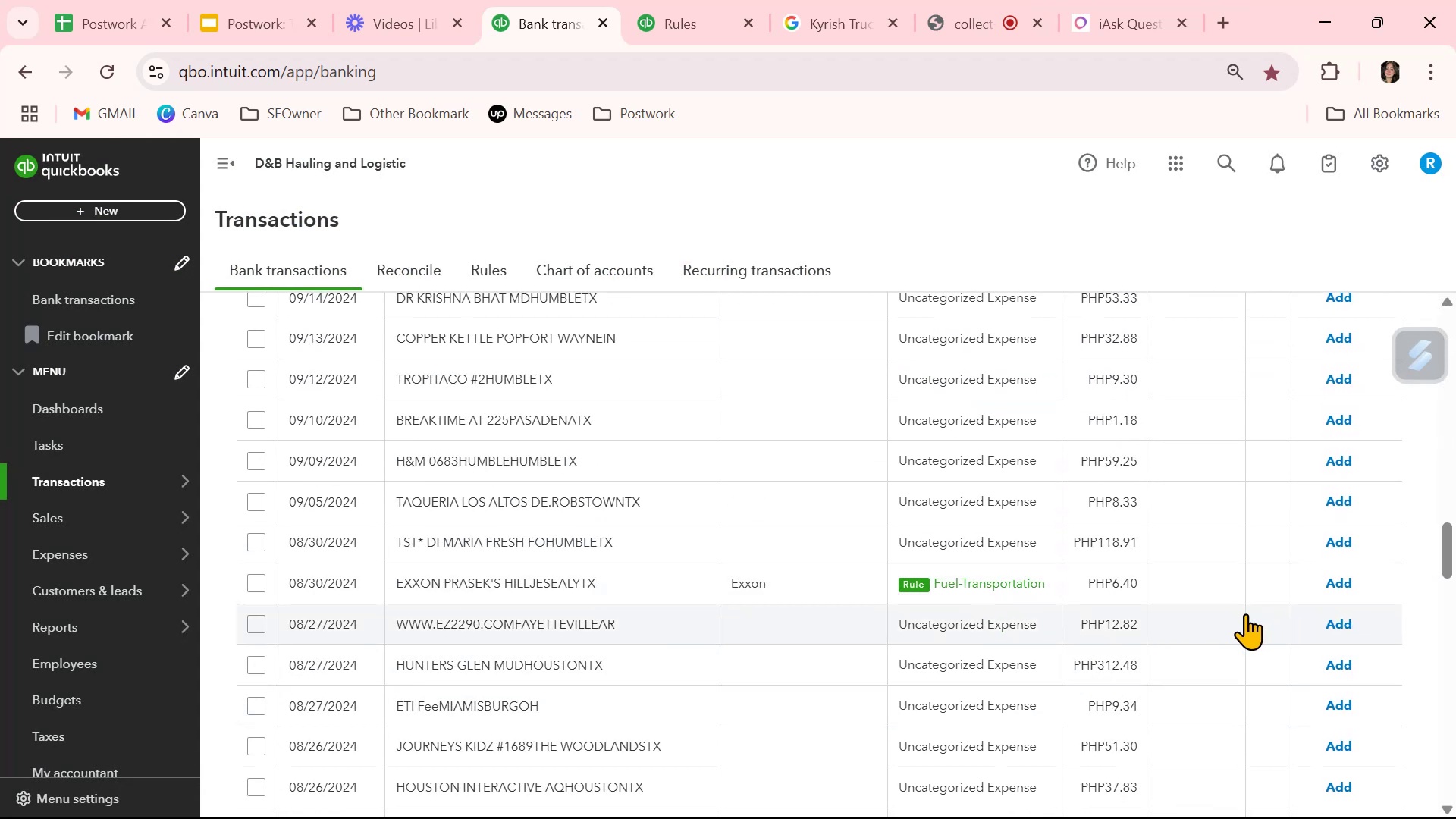 
wait(6.1)
 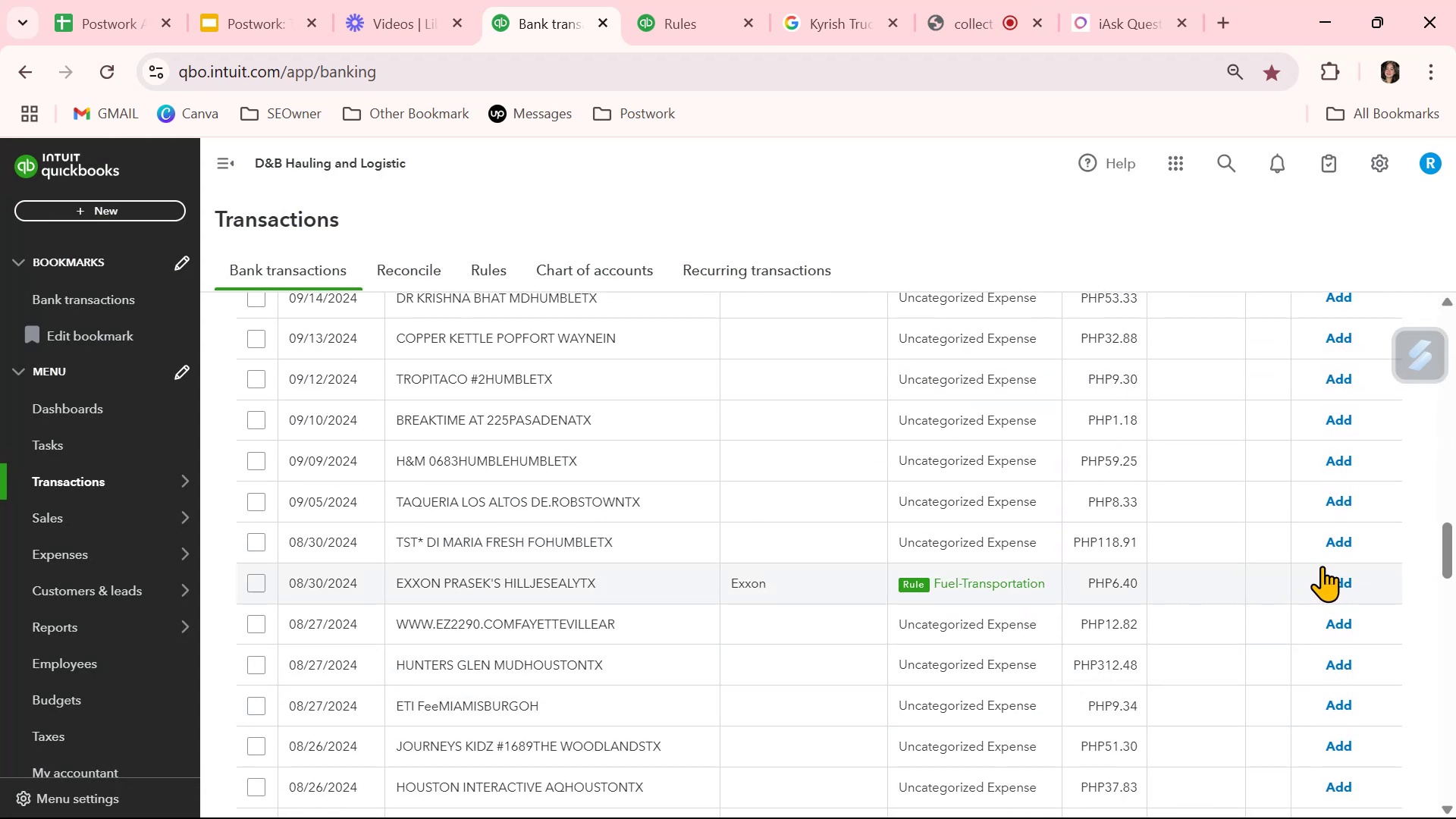 
scroll: coordinate [1245, 613], scroll_direction: down, amount: 2.0
 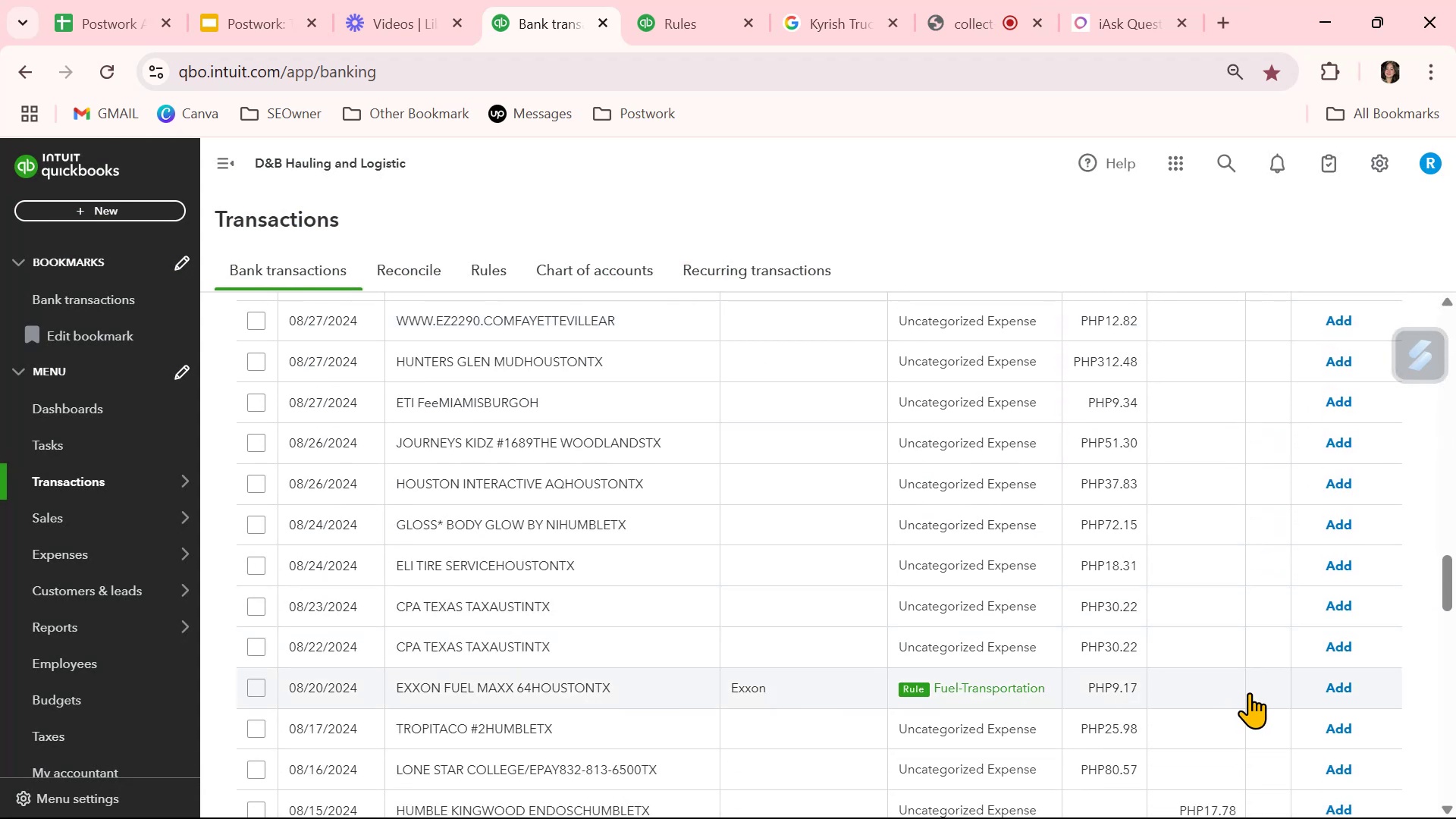 
left_click([1335, 686])
 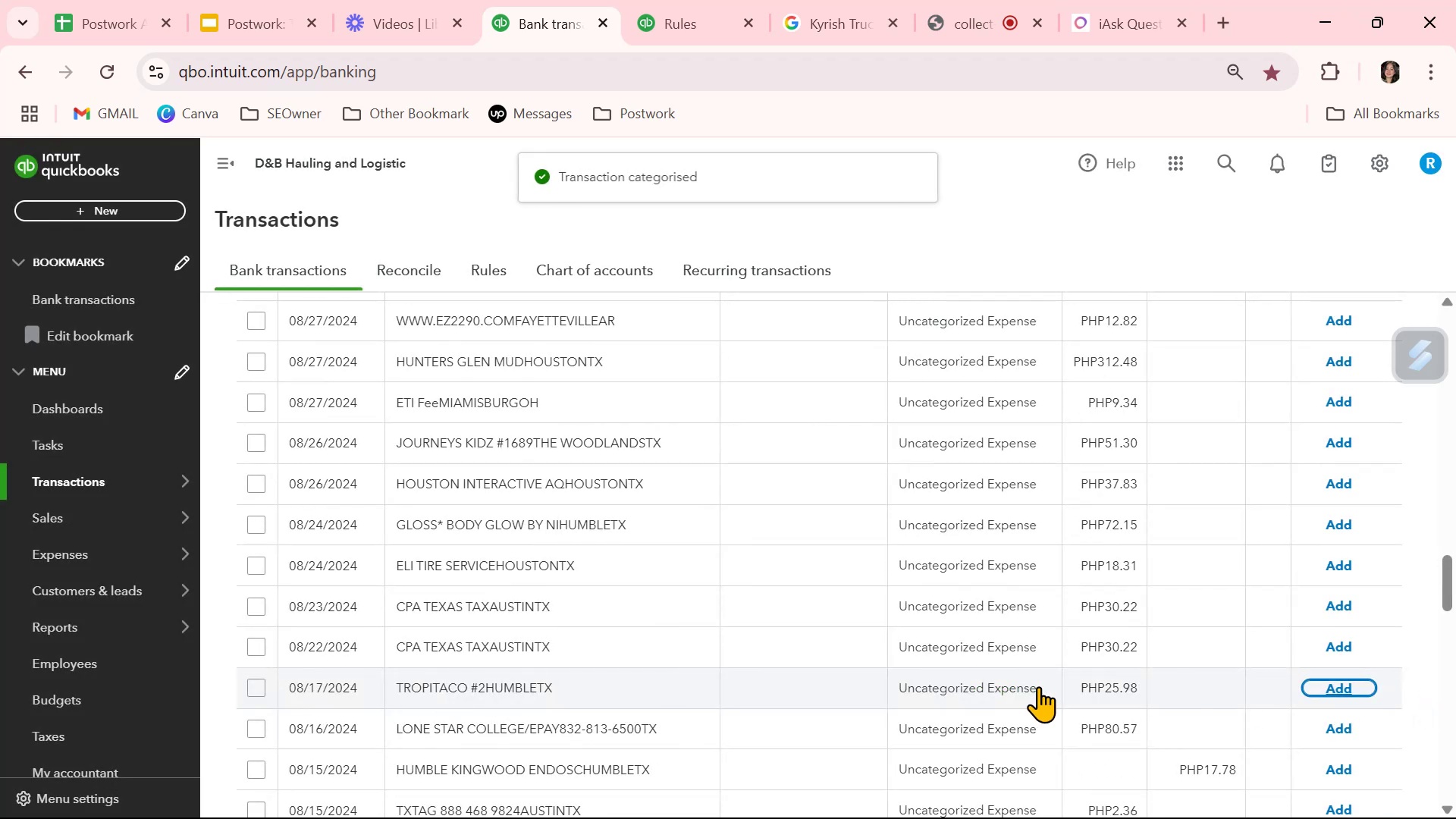 
scroll: coordinate [1038, 686], scroll_direction: down, amount: 3.0
 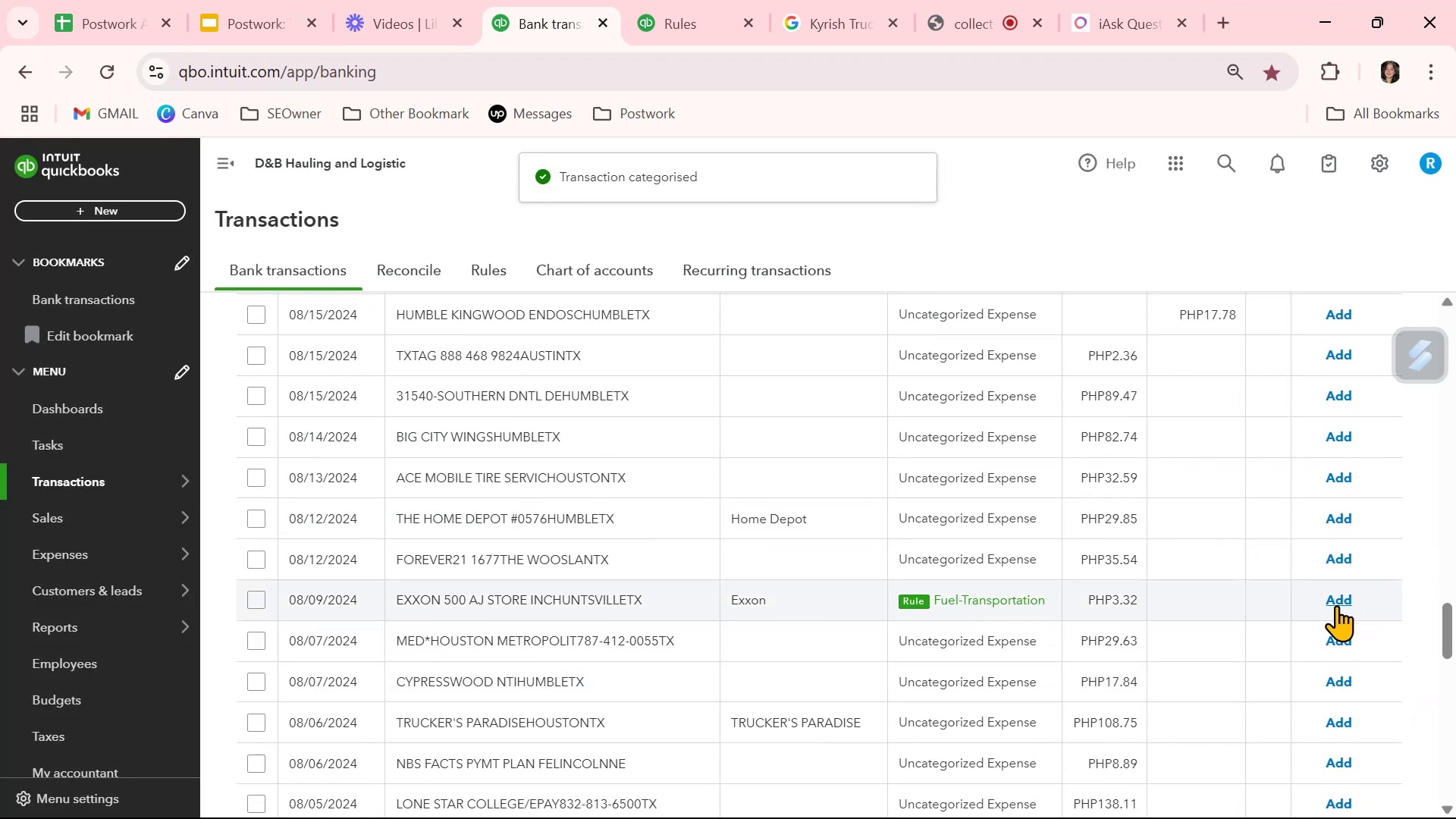 
left_click([1336, 605])
 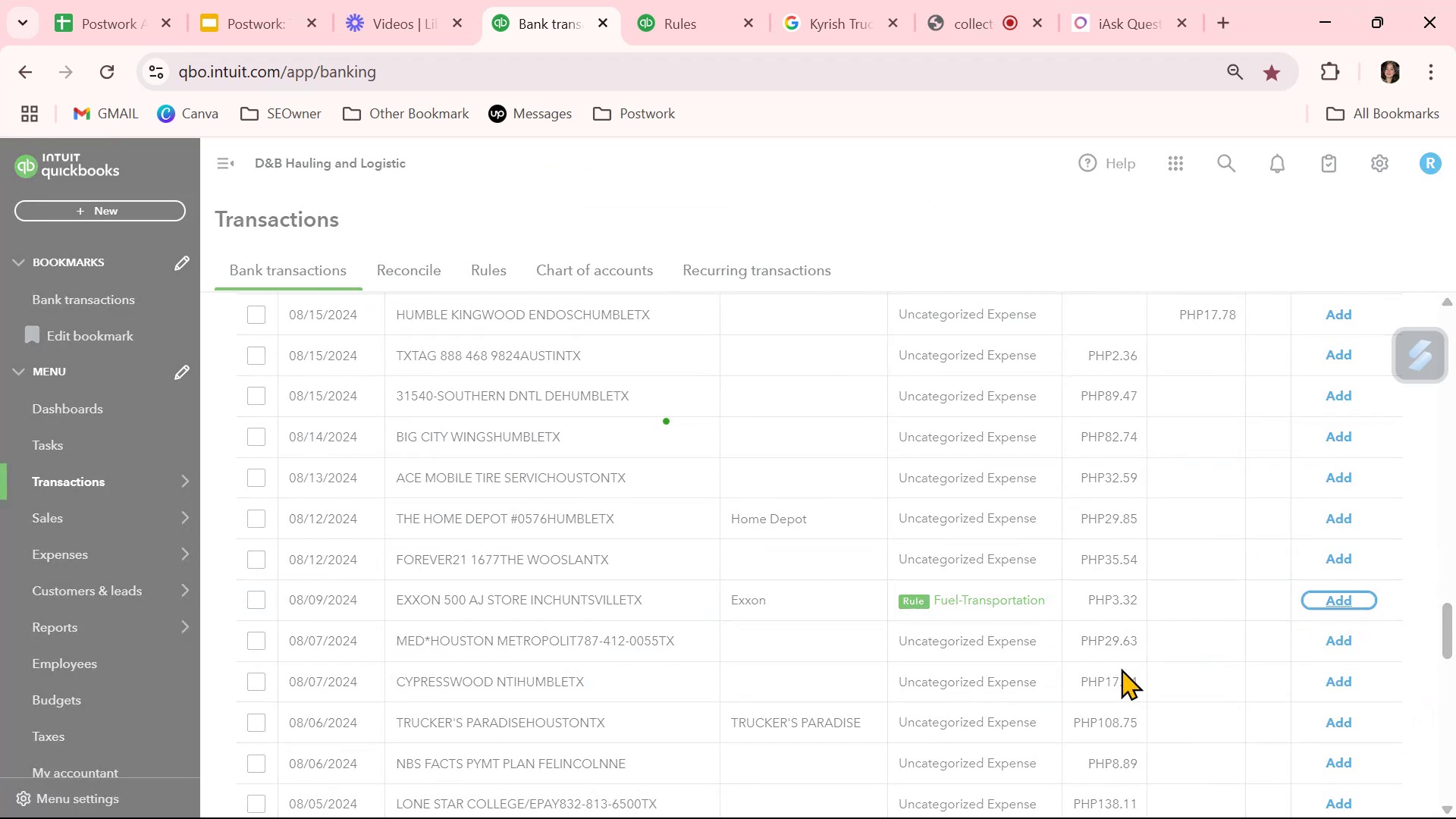 
scroll: coordinate [1121, 668], scroll_direction: down, amount: 3.0
 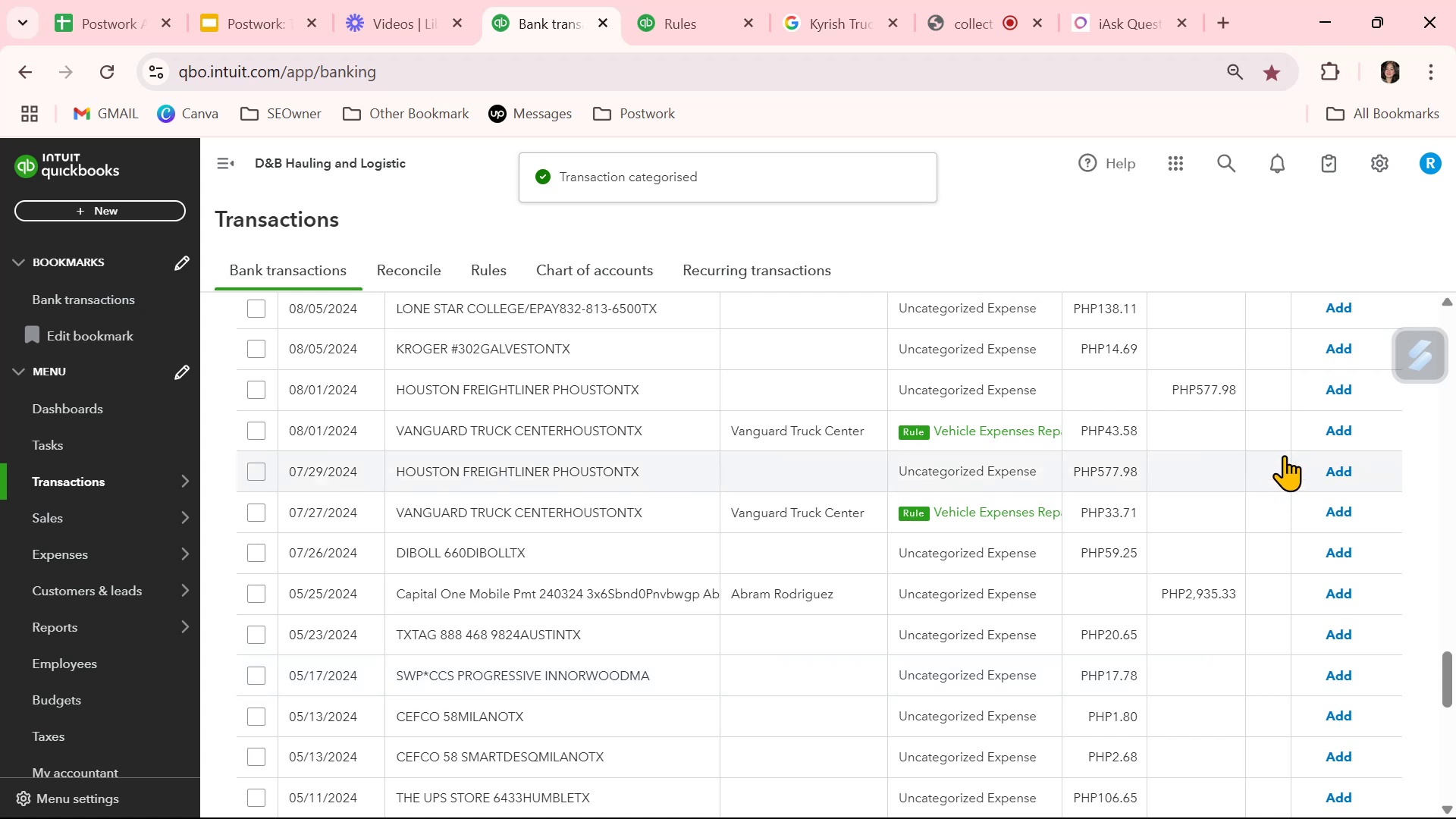 
left_click([1340, 431])
 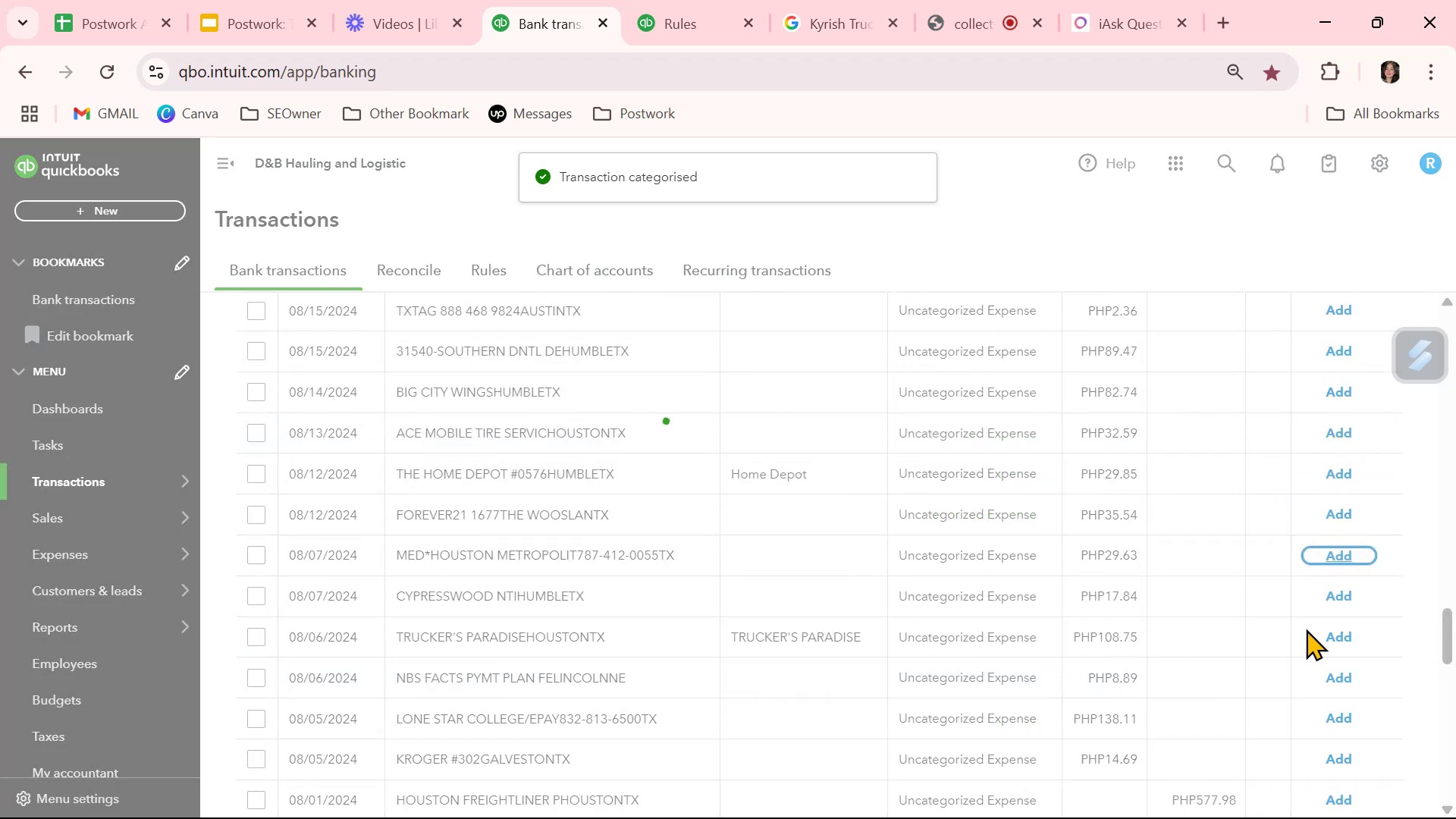 
scroll: coordinate [1178, 662], scroll_direction: down, amount: 6.0
 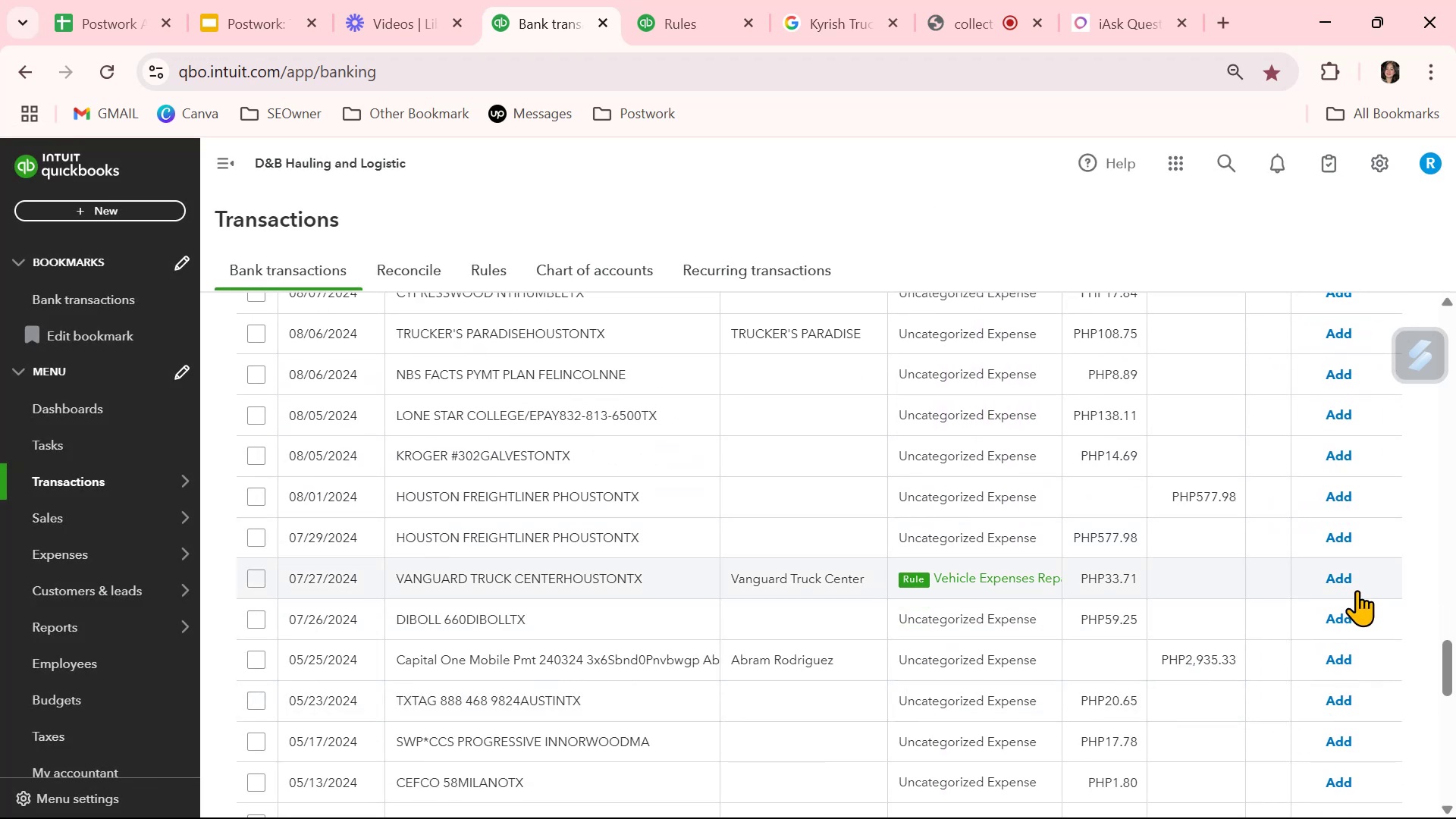 
left_click([1341, 580])
 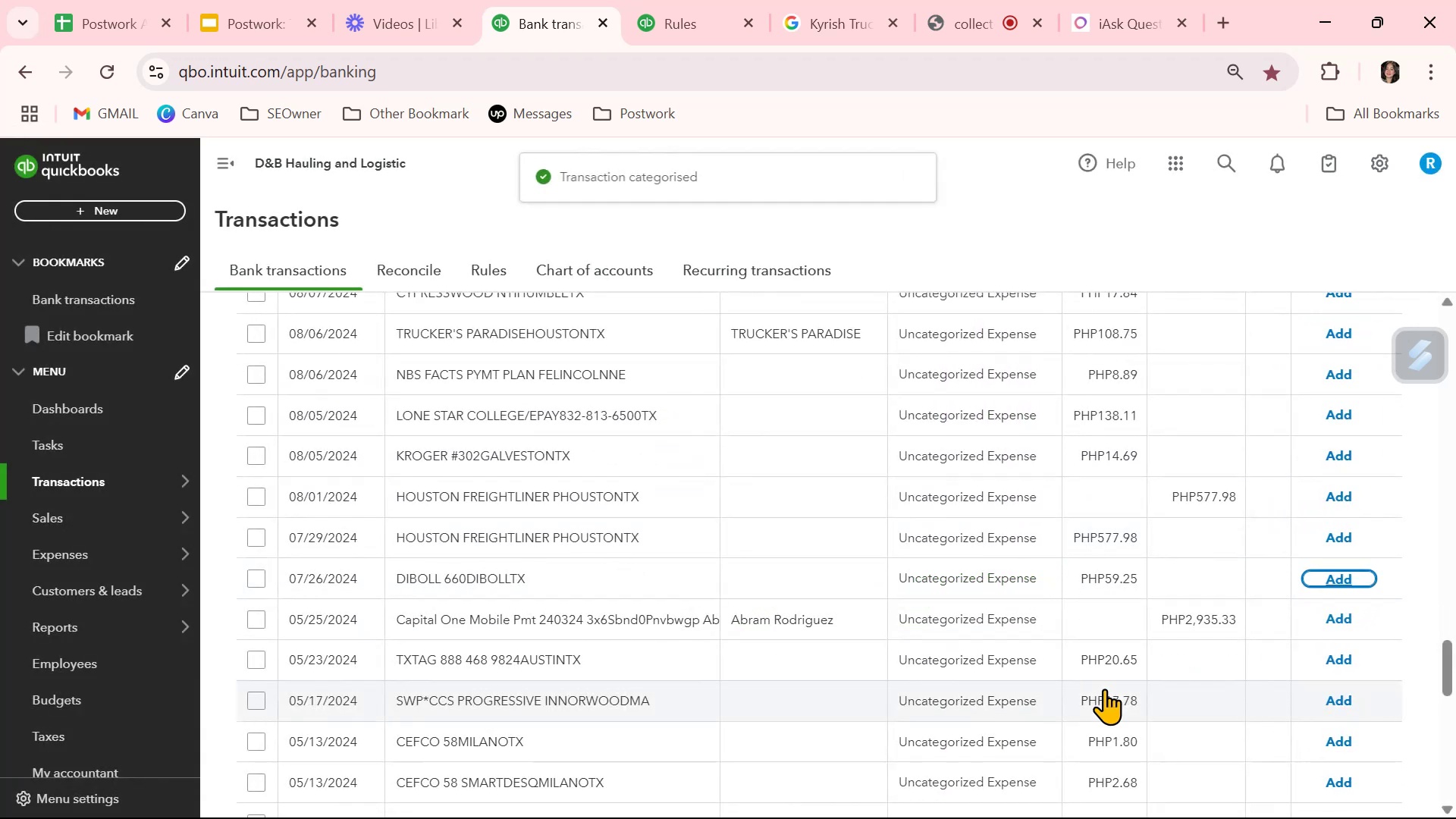 
scroll: coordinate [1104, 689], scroll_direction: down, amount: 6.0
 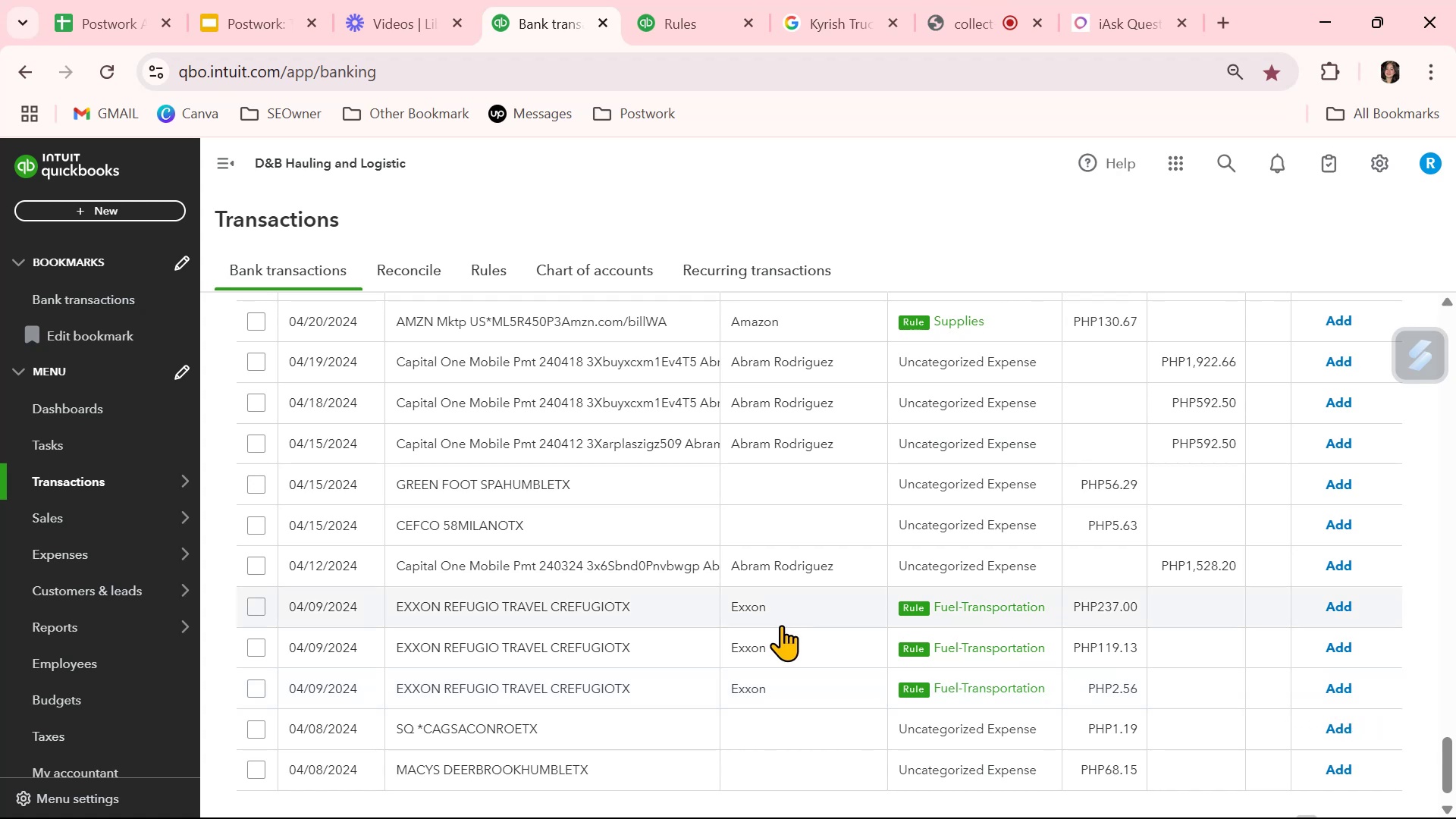 
wait(17.94)
 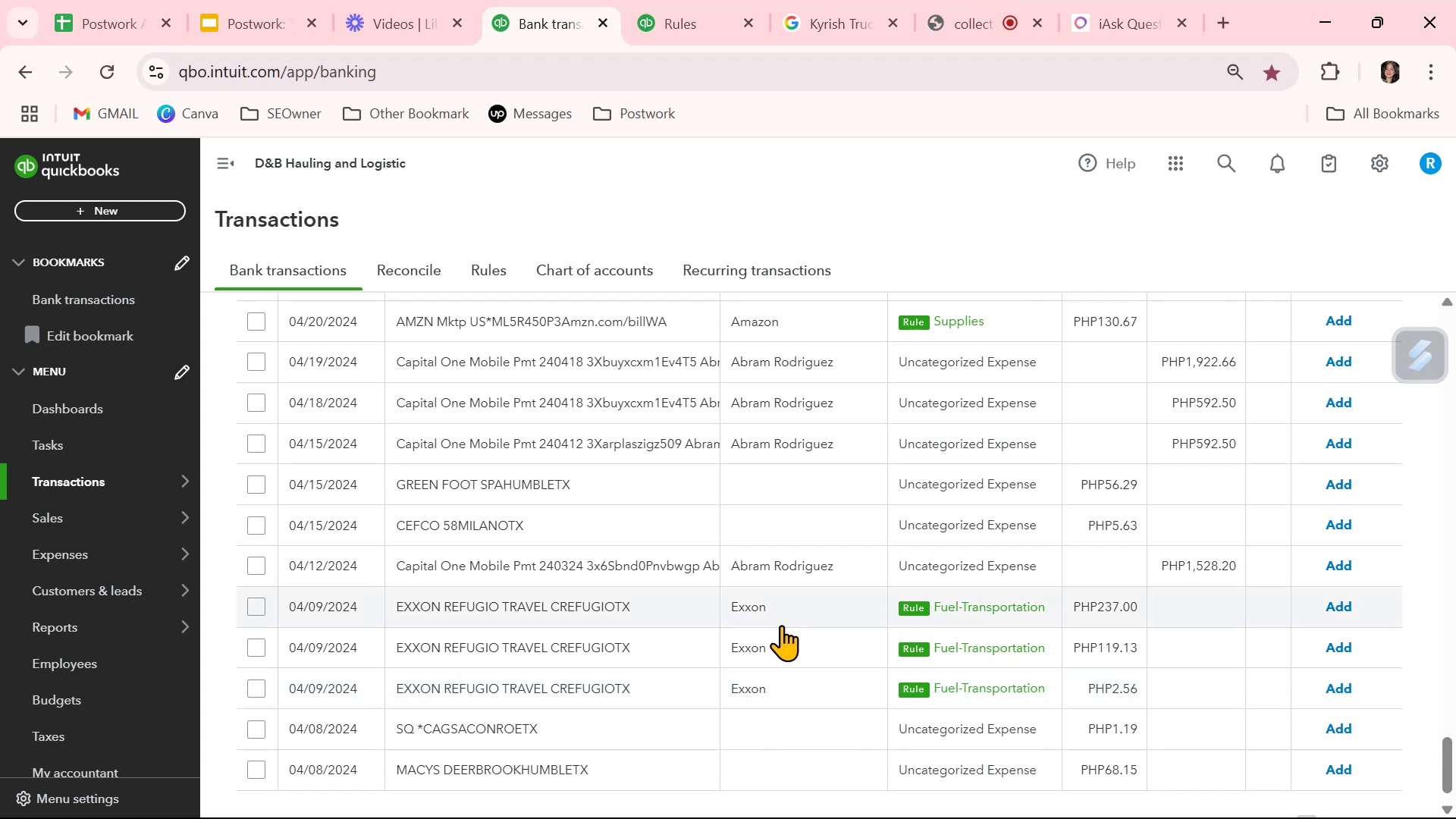 
left_click([1341, 611])
 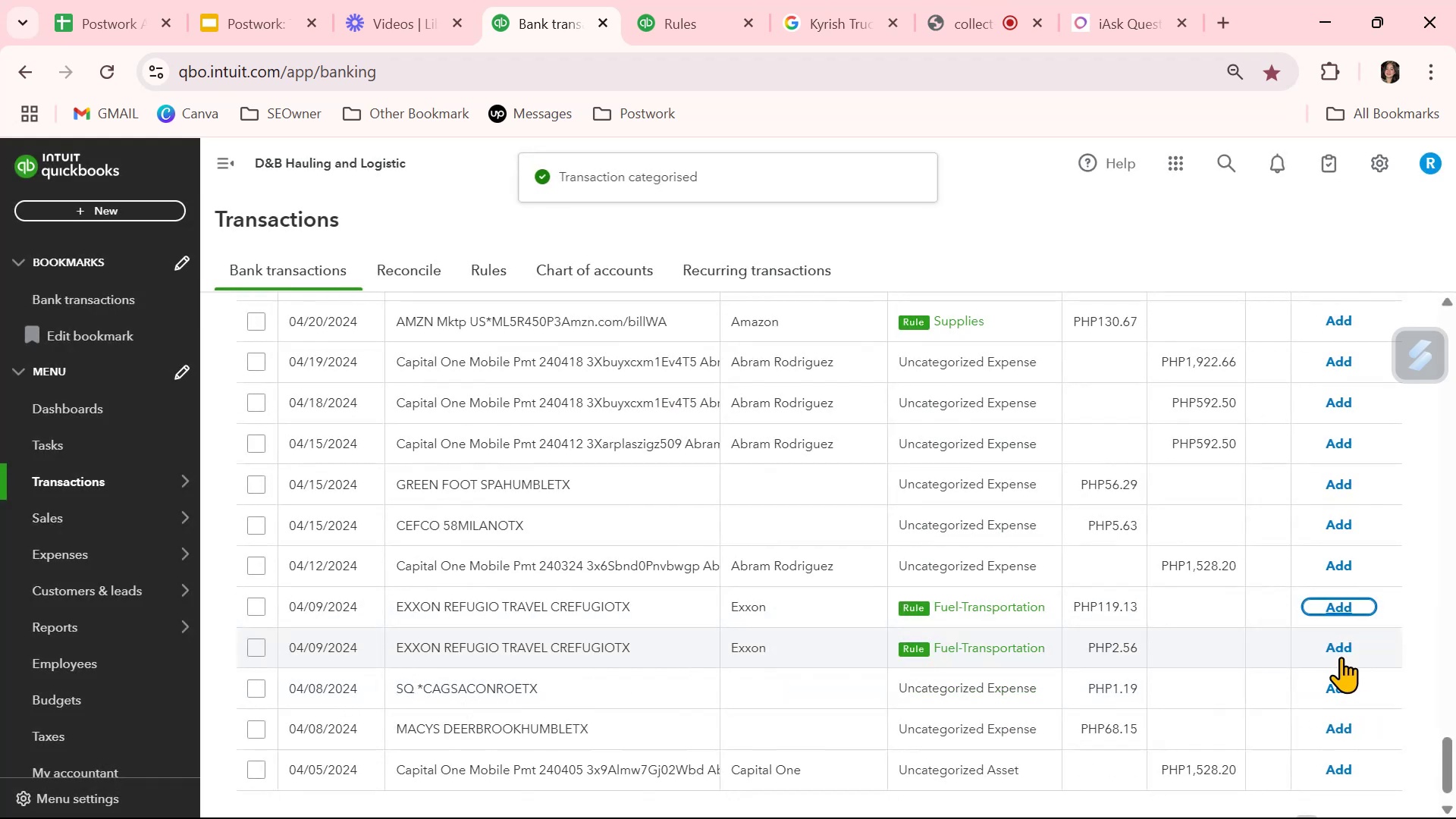 
left_click([1337, 613])
 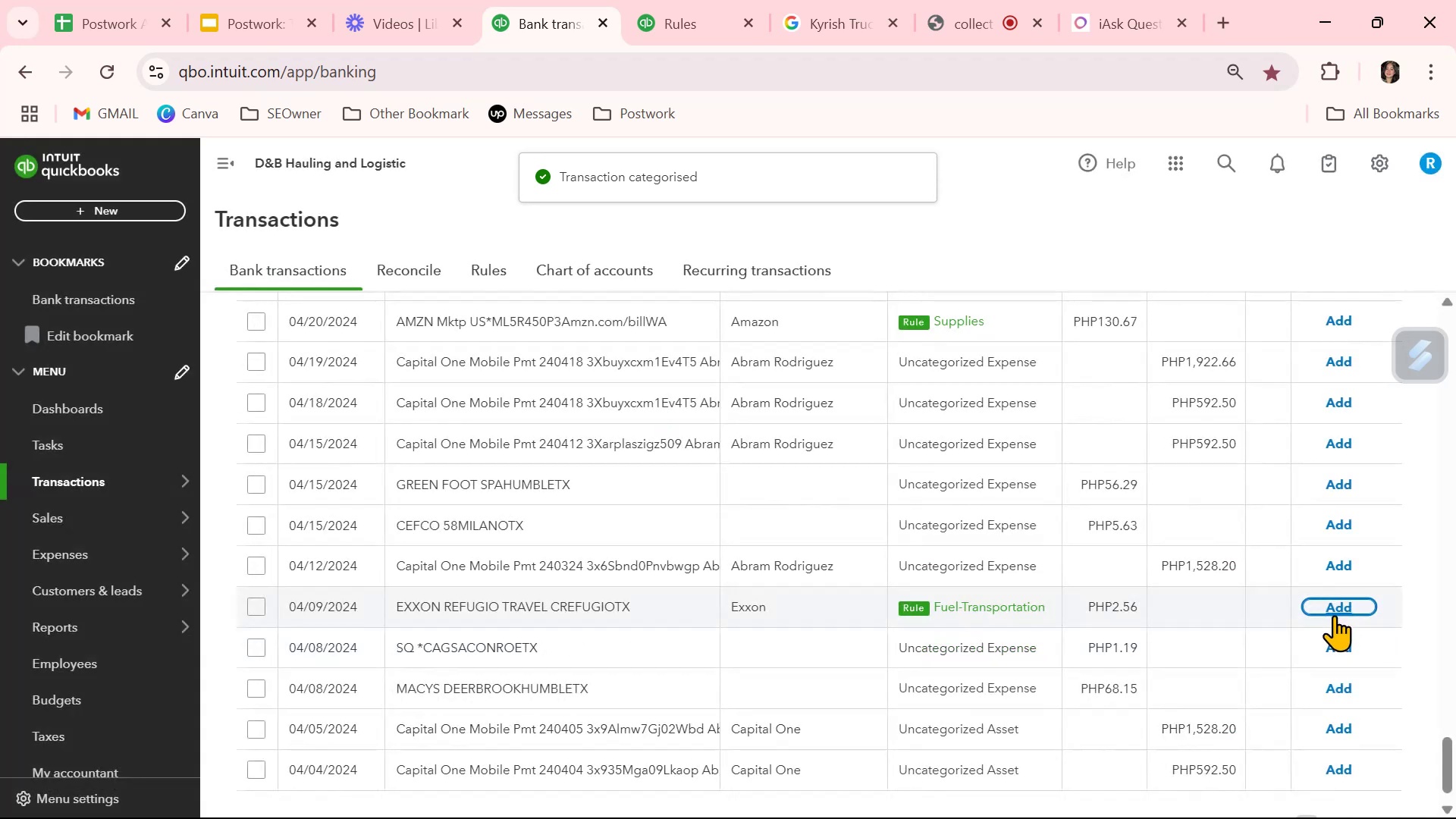 
left_click([1336, 610])
 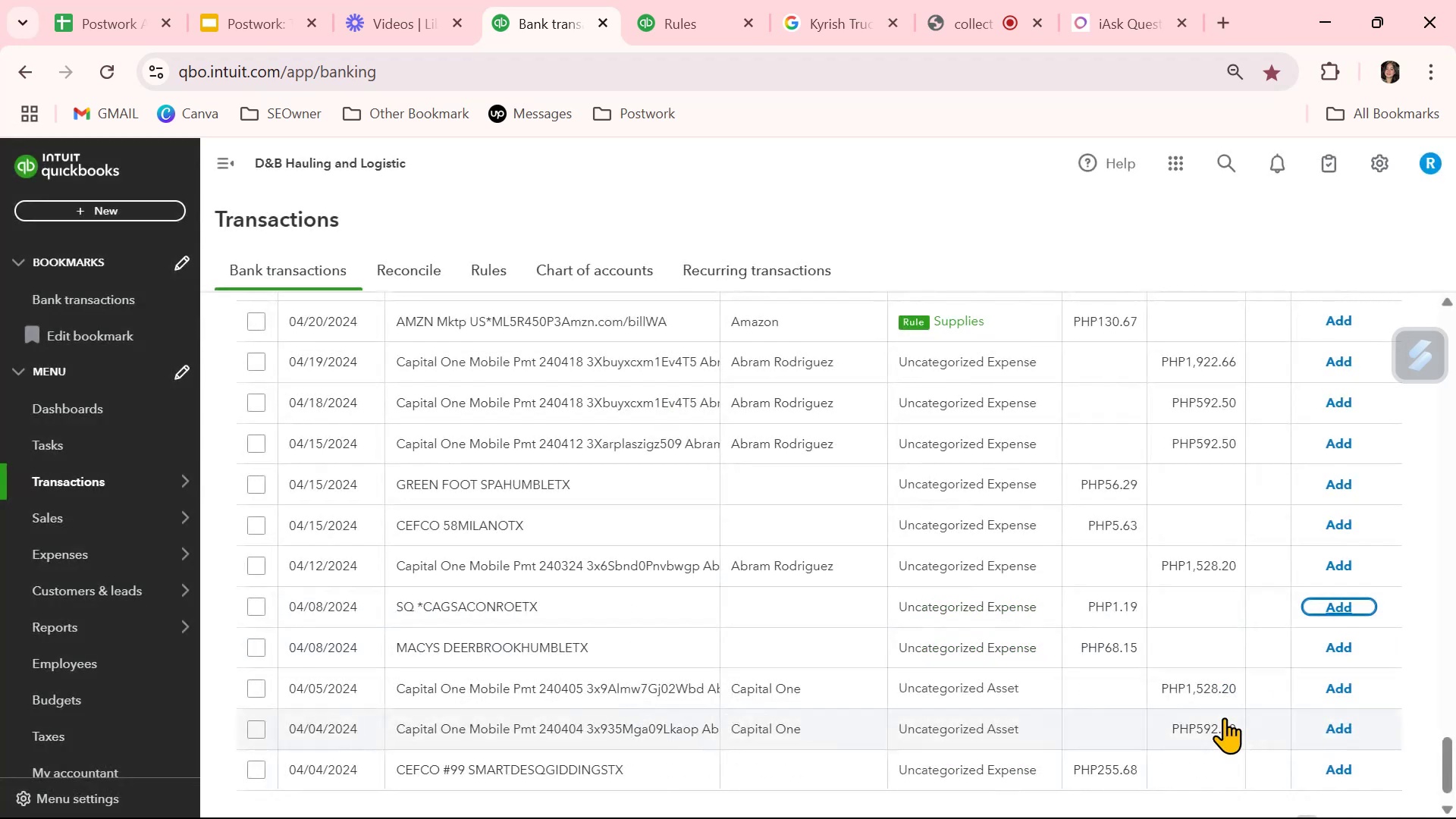 
scroll: coordinate [1224, 717], scroll_direction: down, amount: 2.0
 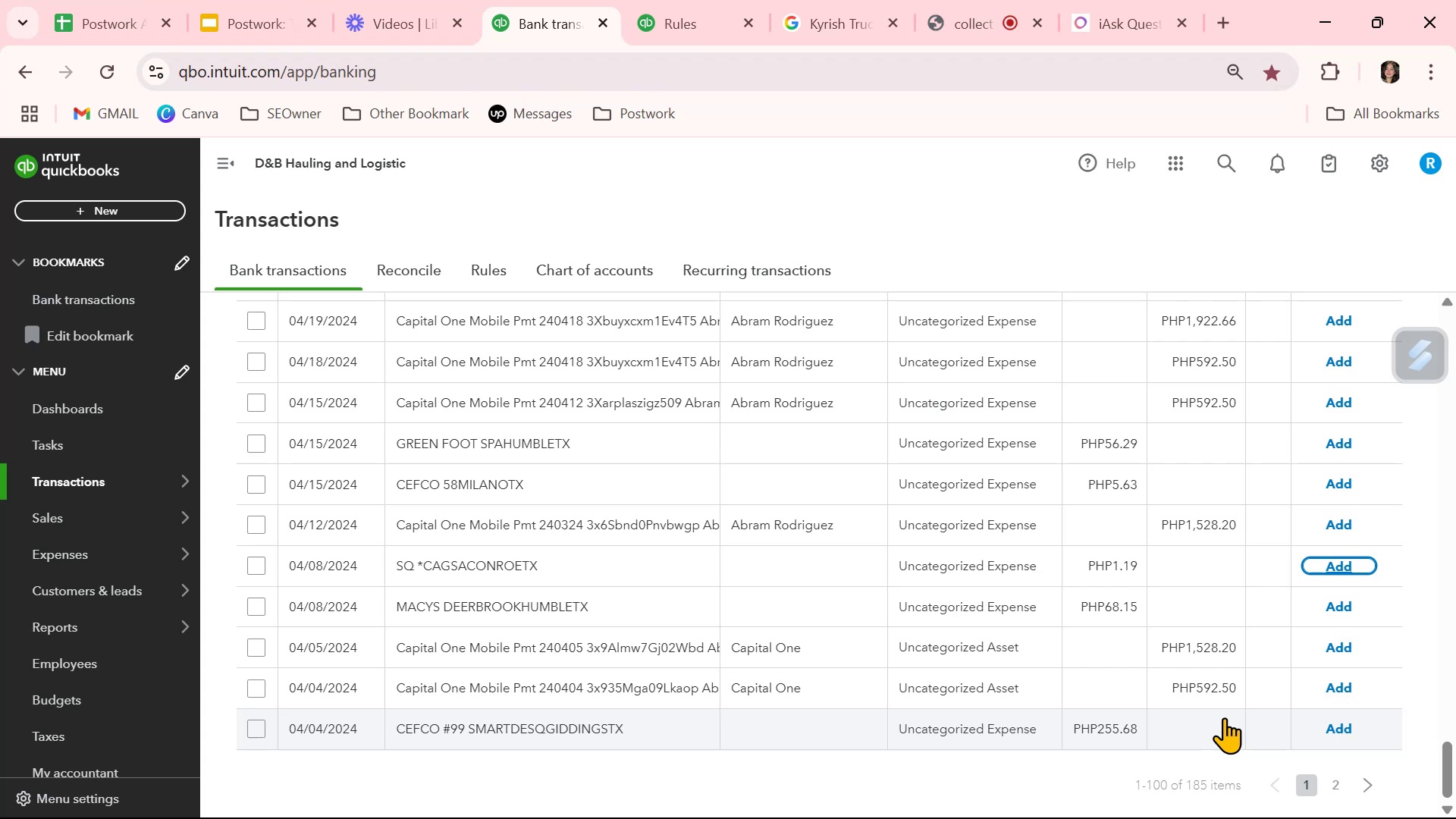 
wait(5.35)
 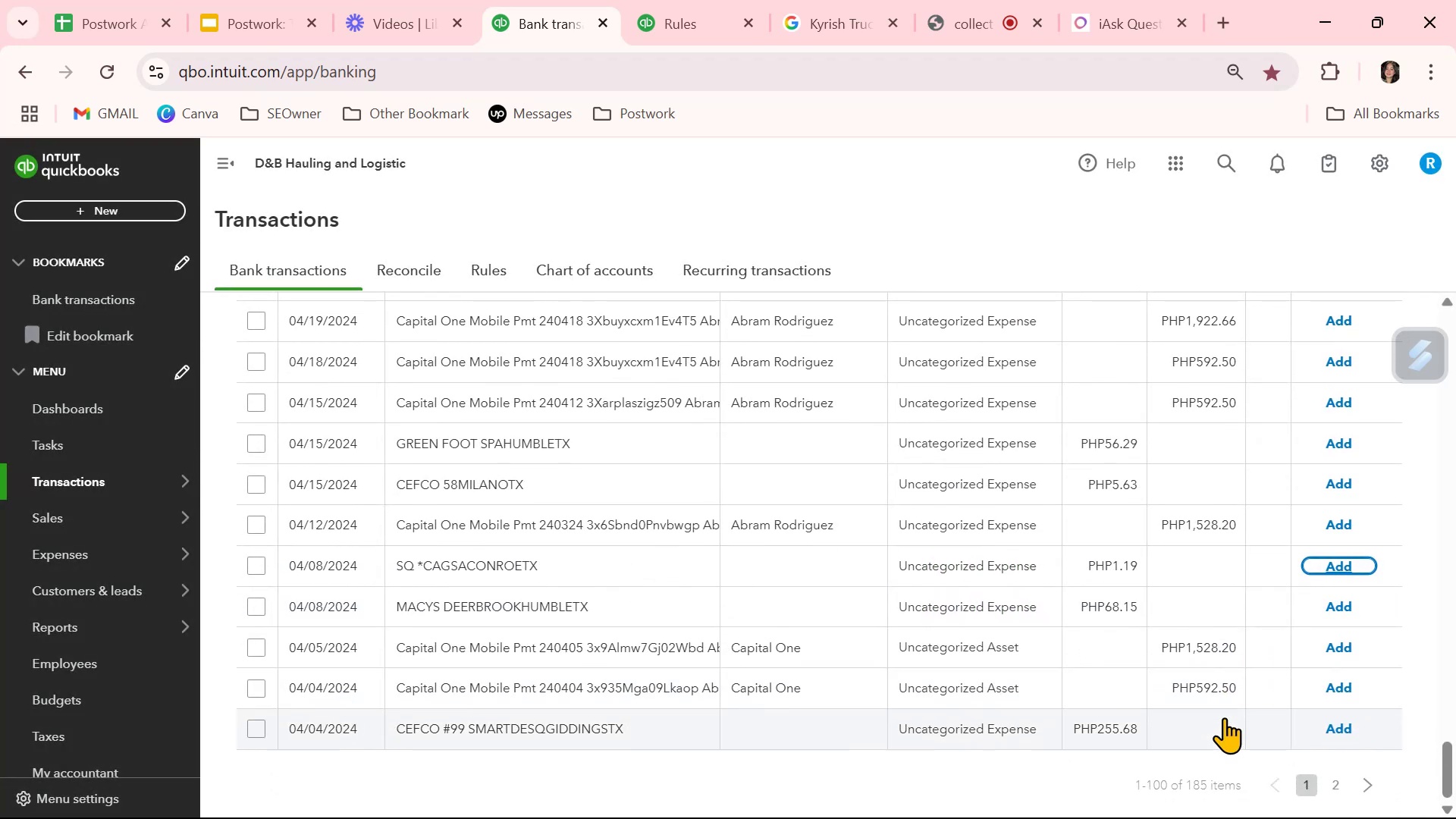 
scroll: coordinate [1224, 717], scroll_direction: up, amount: 2.0
 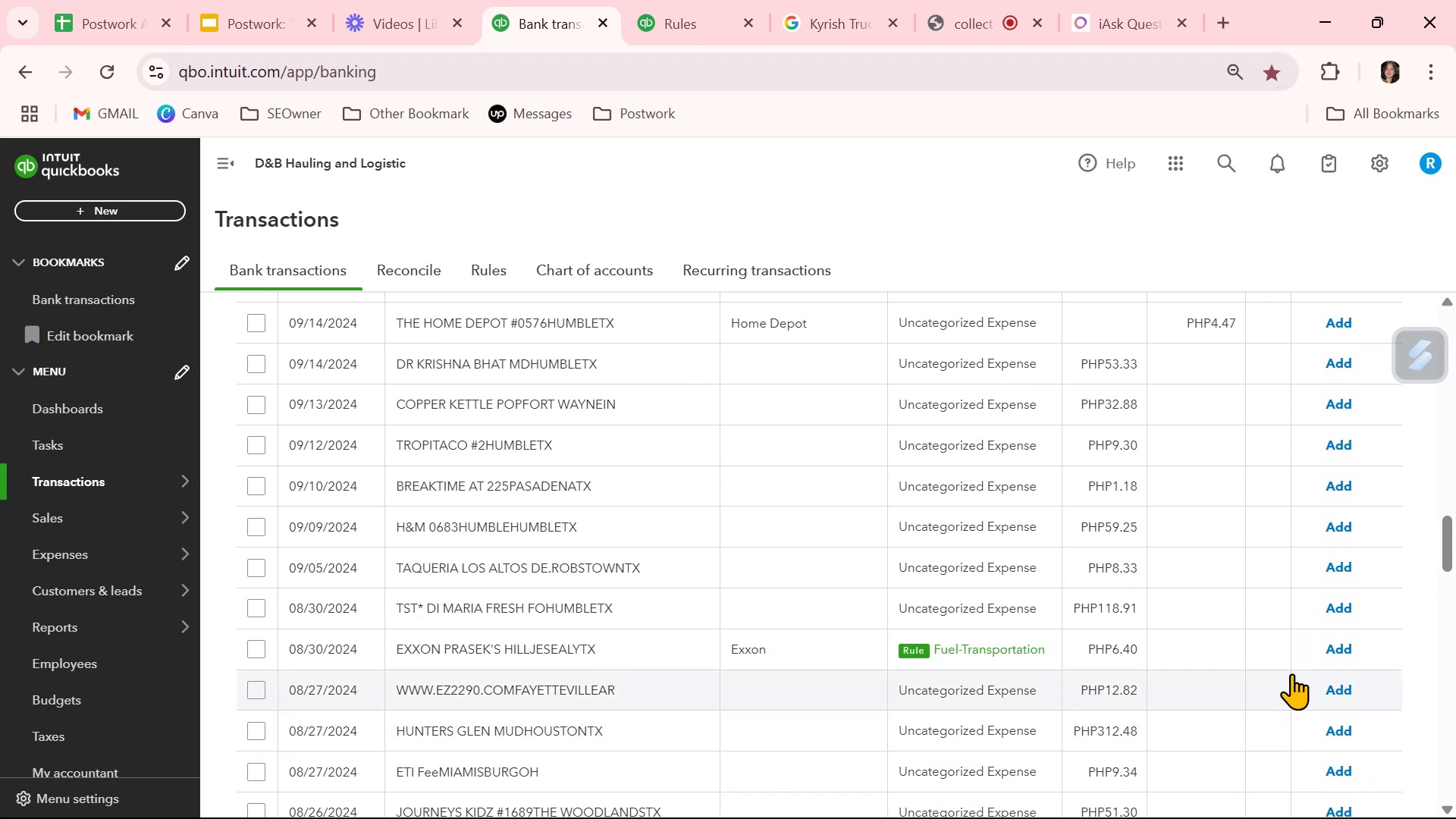 
left_click([1334, 652])
 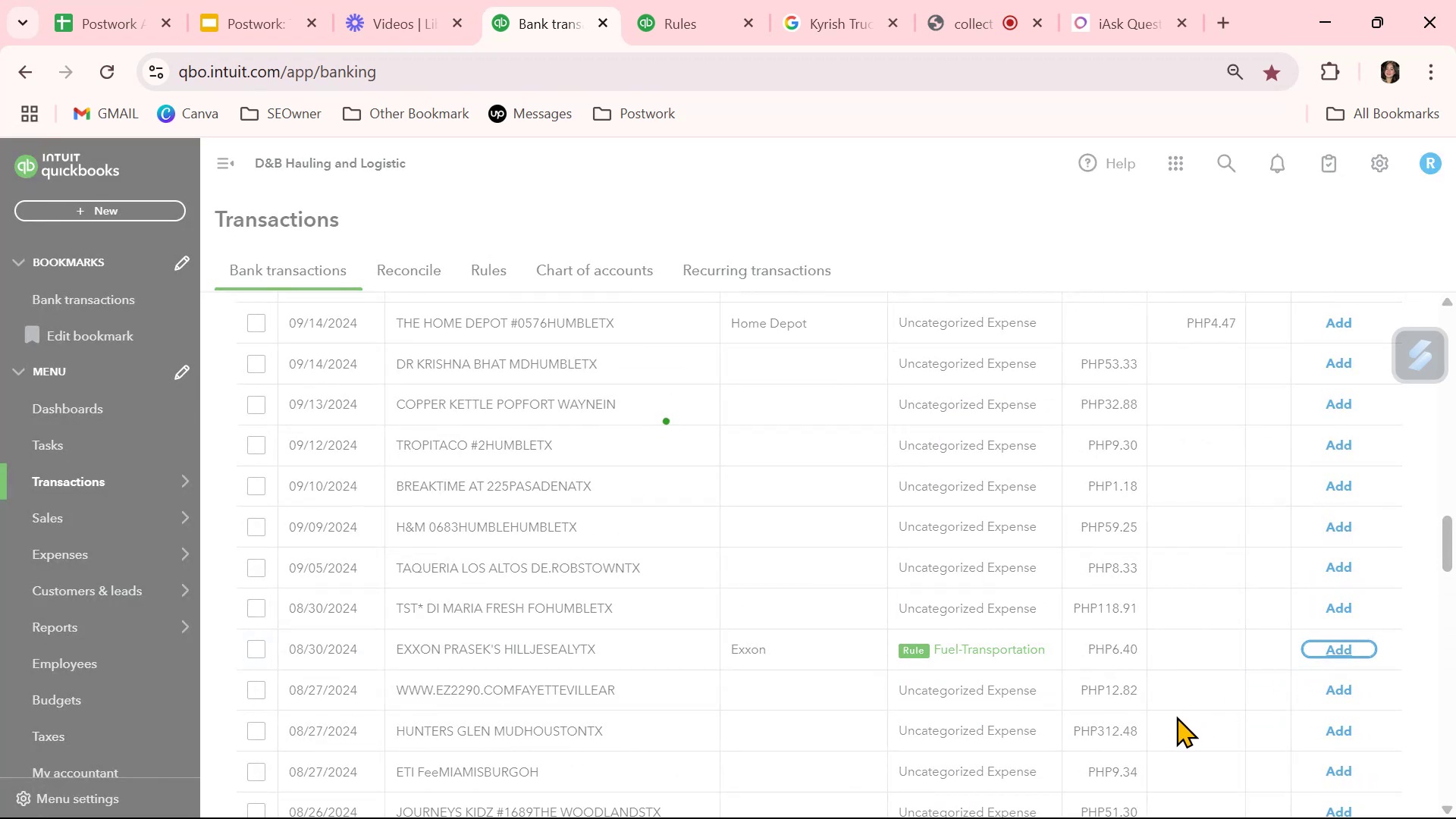 
scroll: coordinate [1176, 716], scroll_direction: up, amount: 11.0
 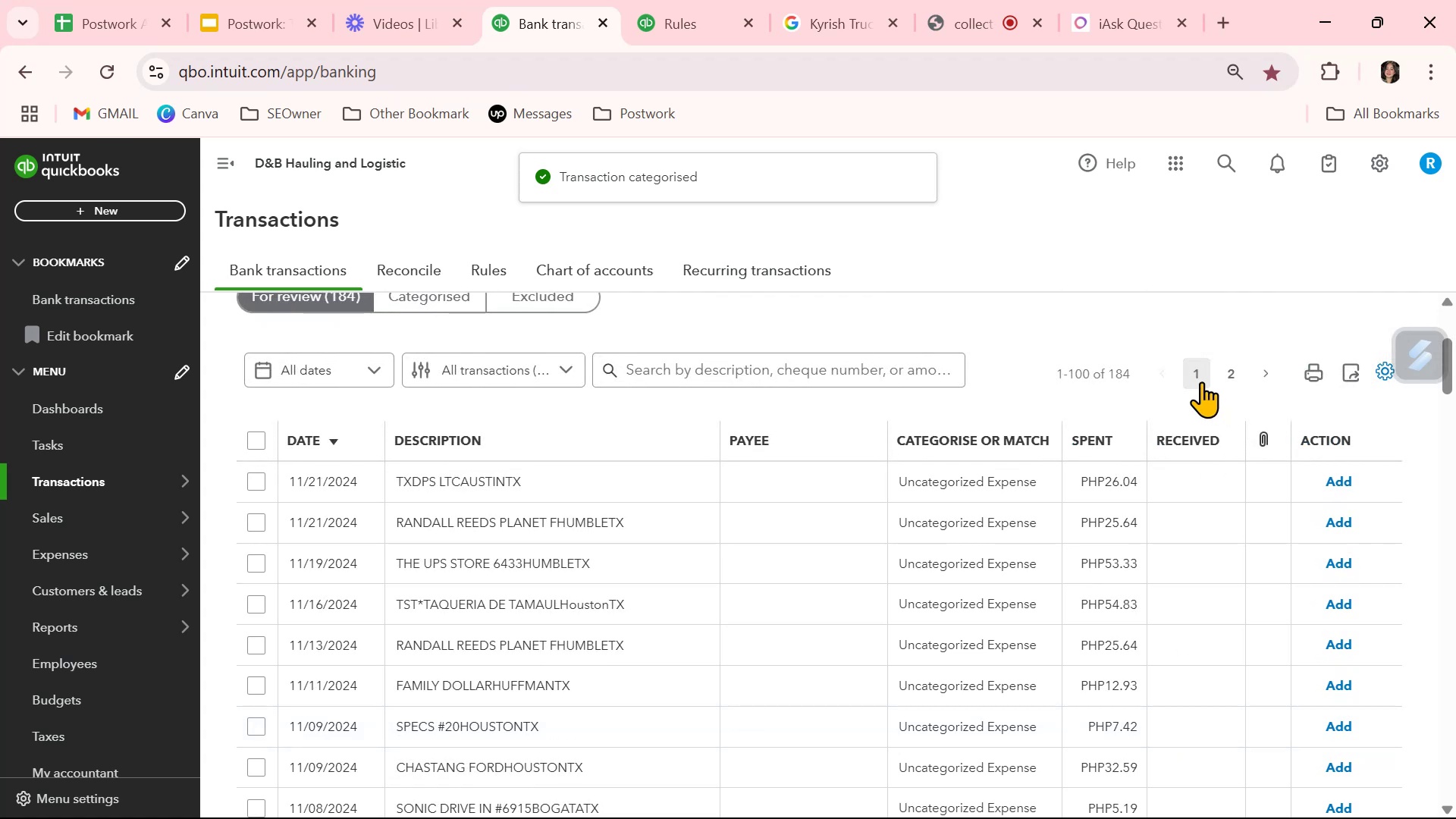 
left_click([1232, 370])
 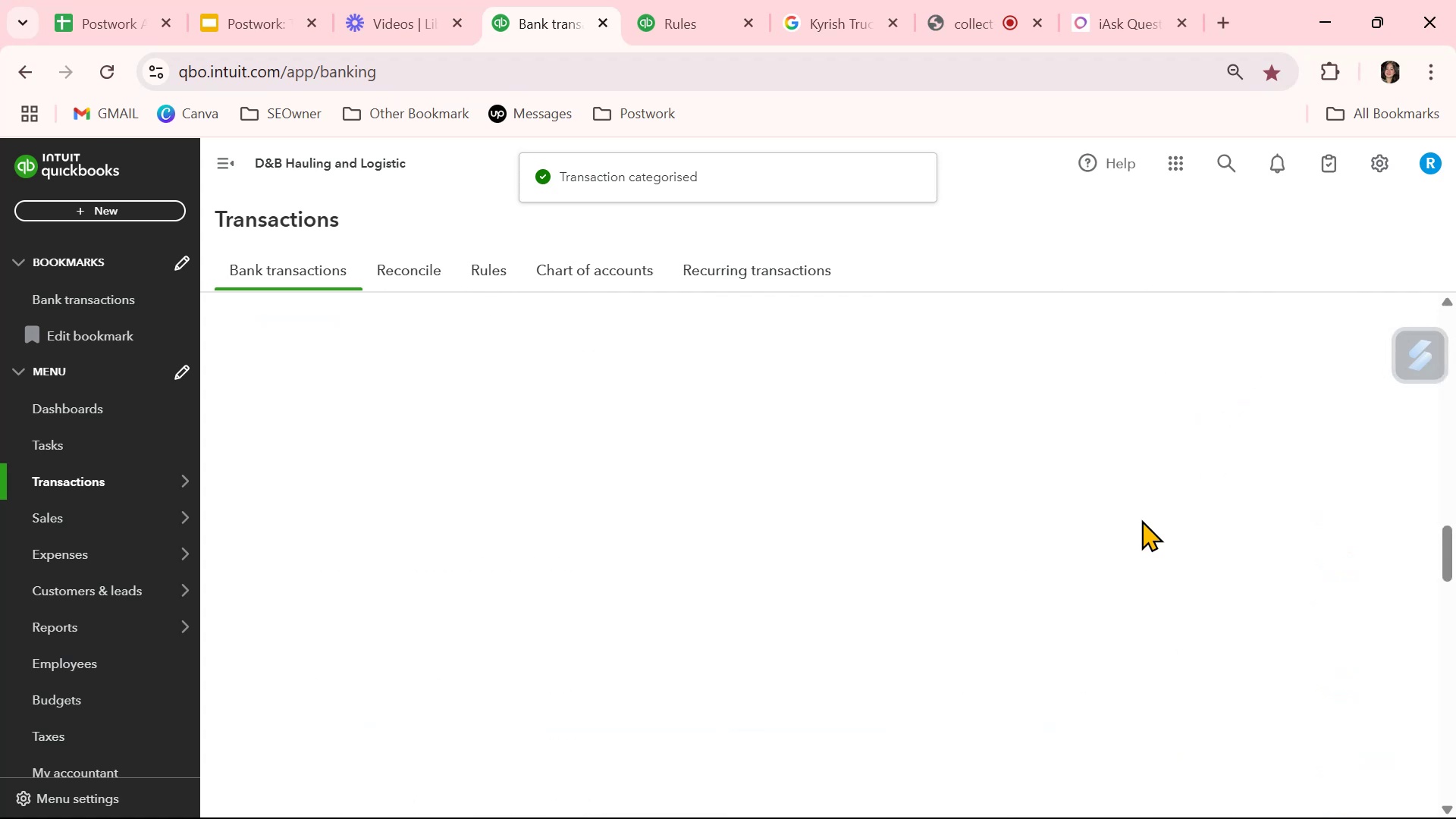 
mouse_move([1049, 733])
 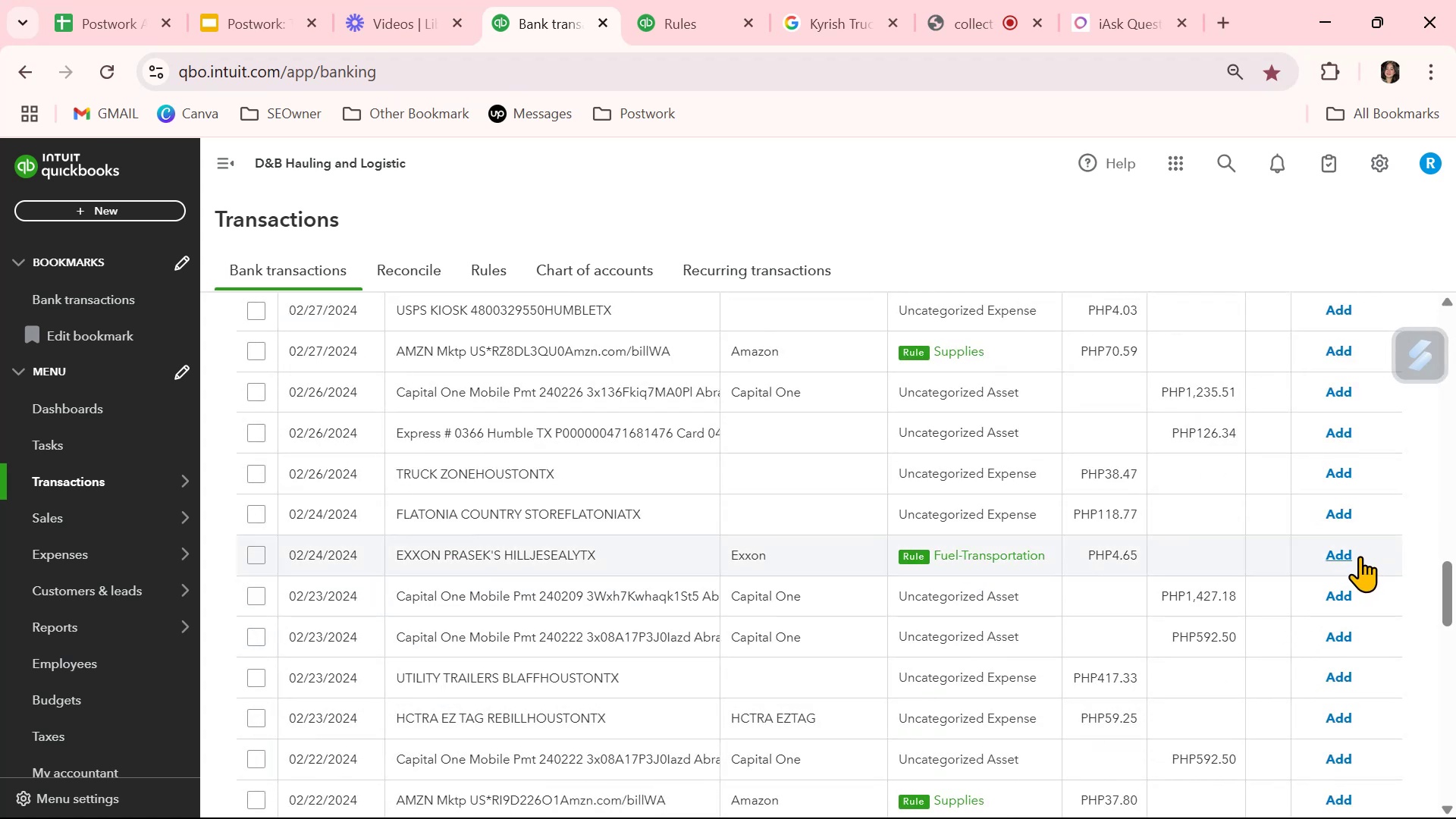 
left_click([1347, 555])
 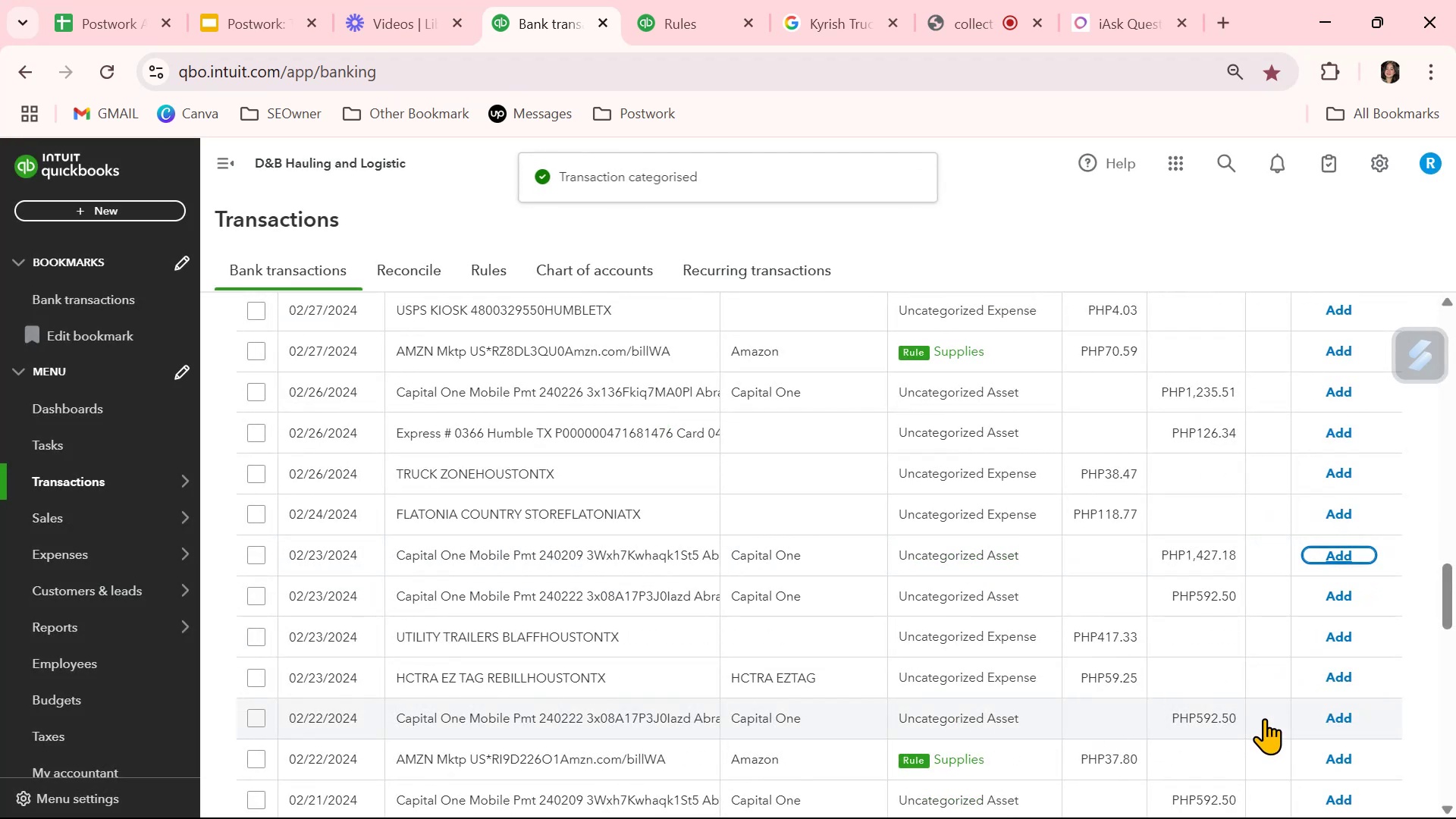 
scroll: coordinate [1264, 726], scroll_direction: down, amount: 2.0
 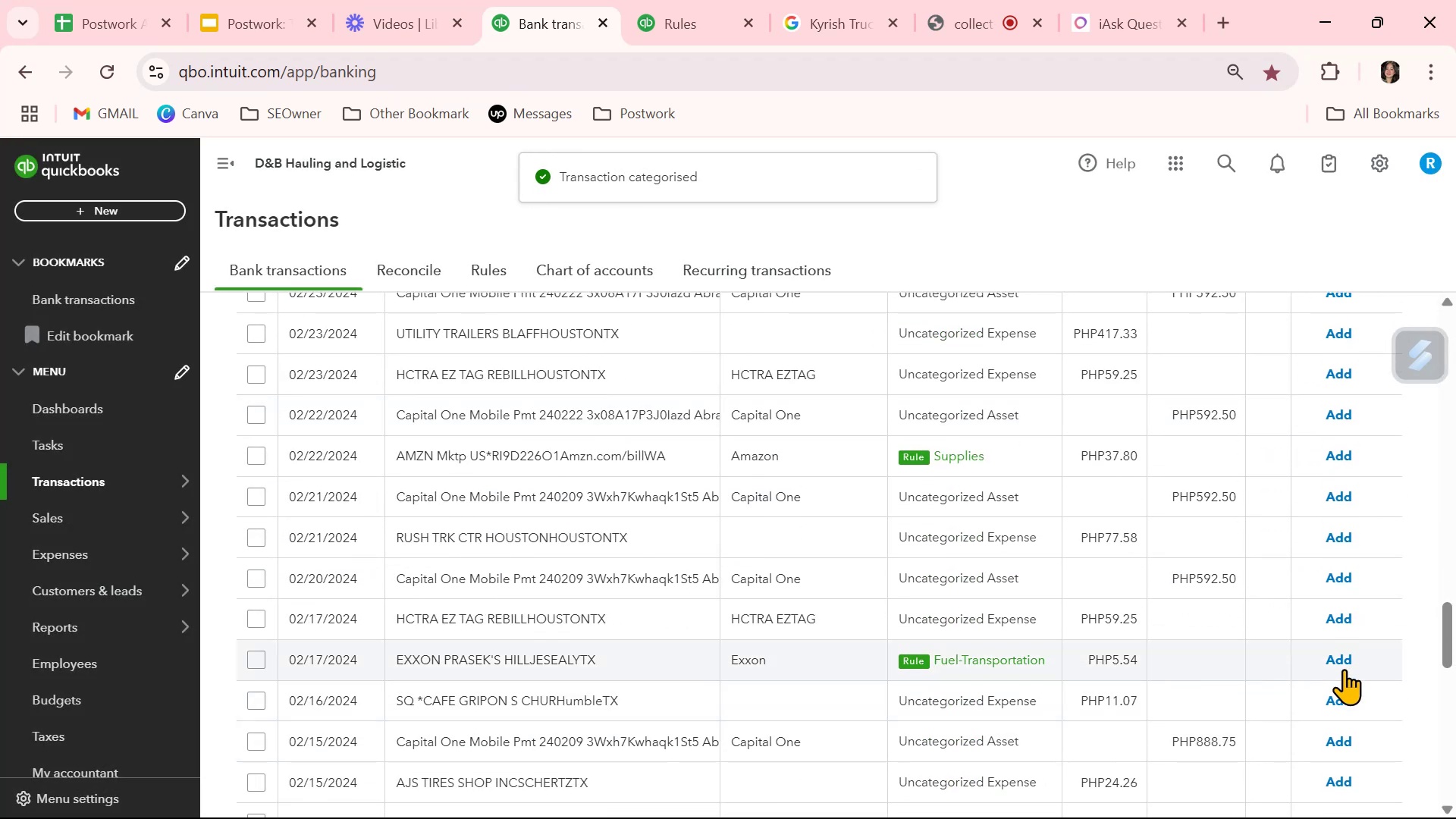 
left_click([1345, 666])
 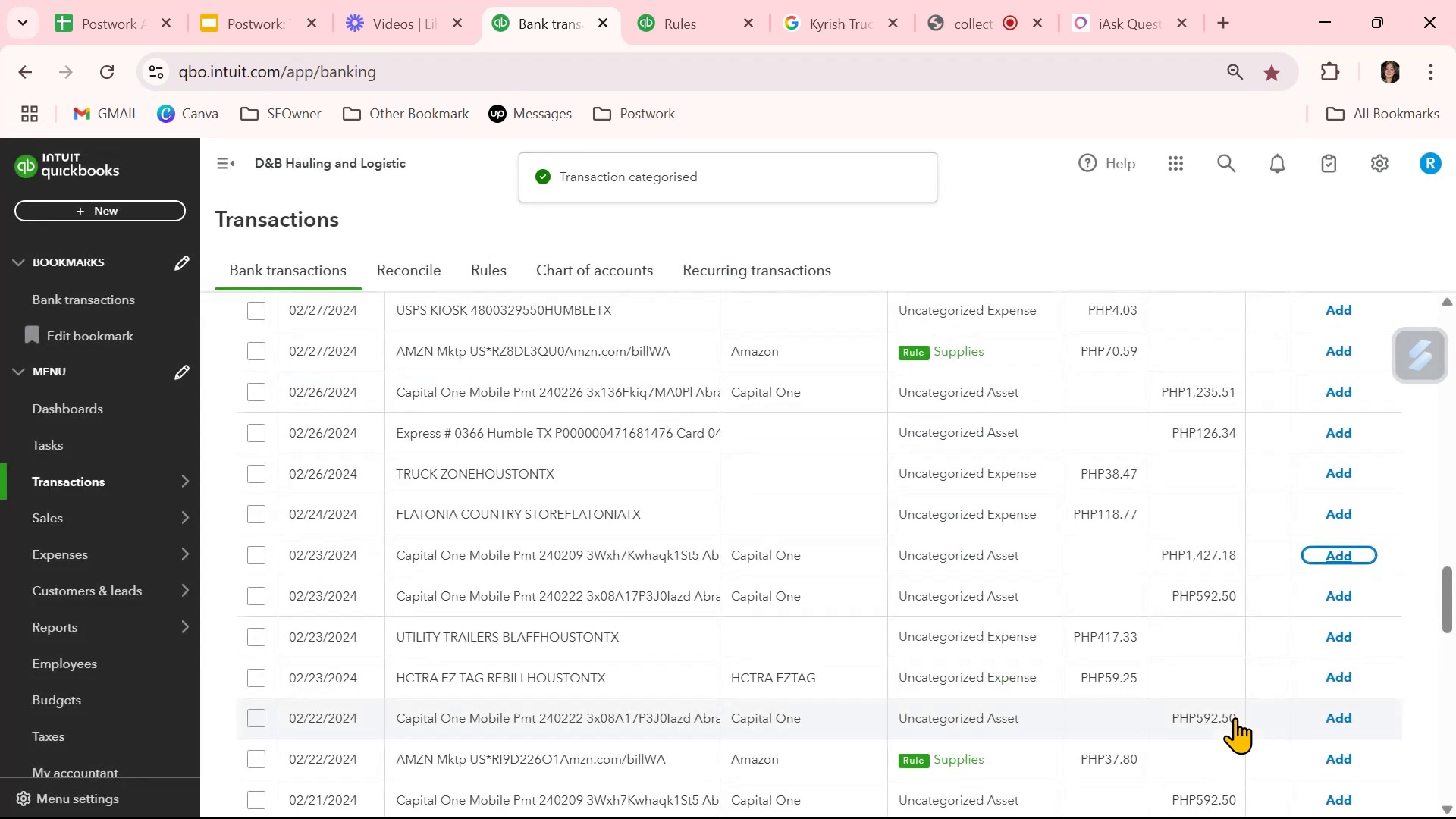 
scroll: coordinate [1235, 717], scroll_direction: down, amount: 3.0
 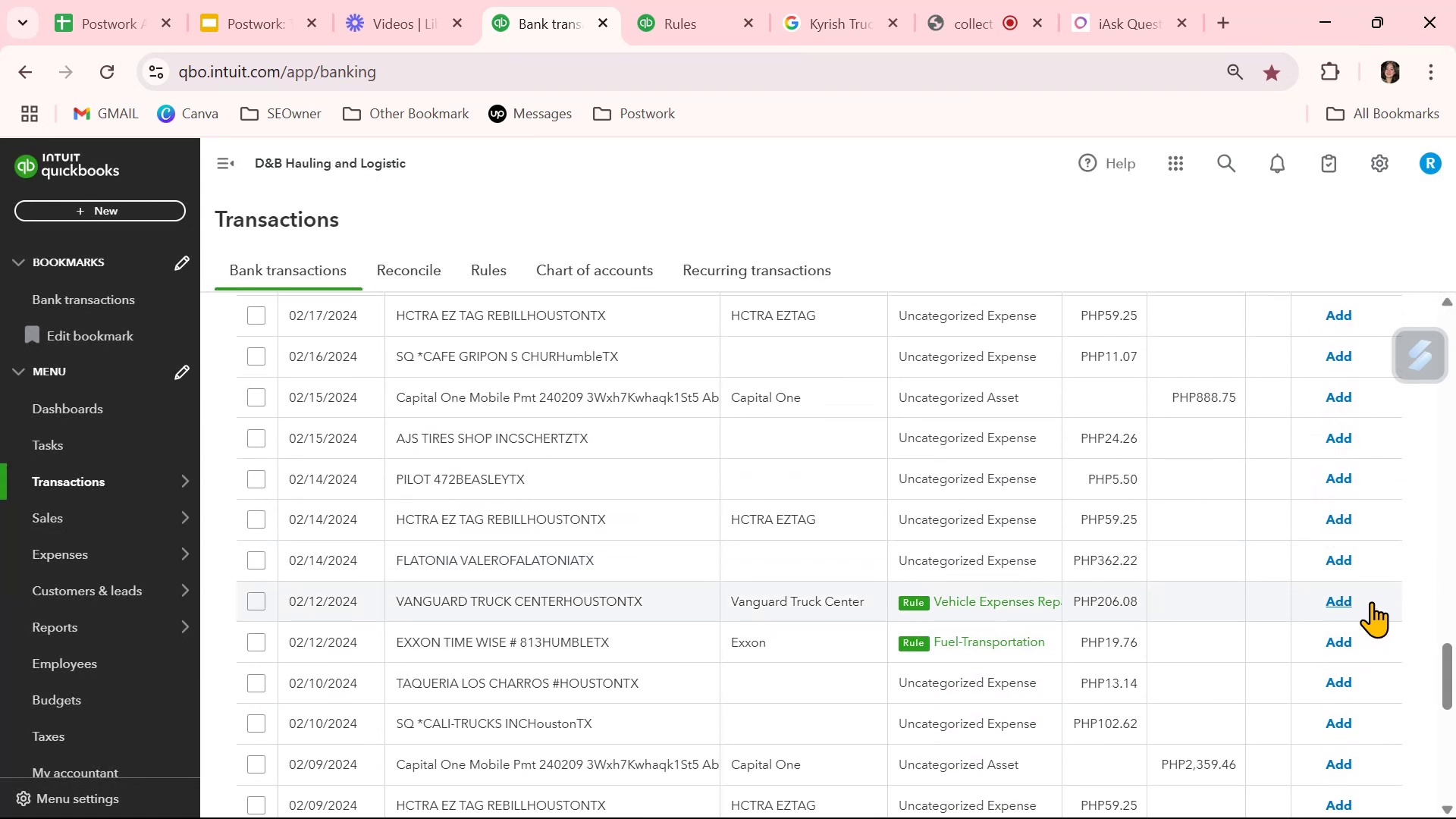 
left_click([1352, 602])
 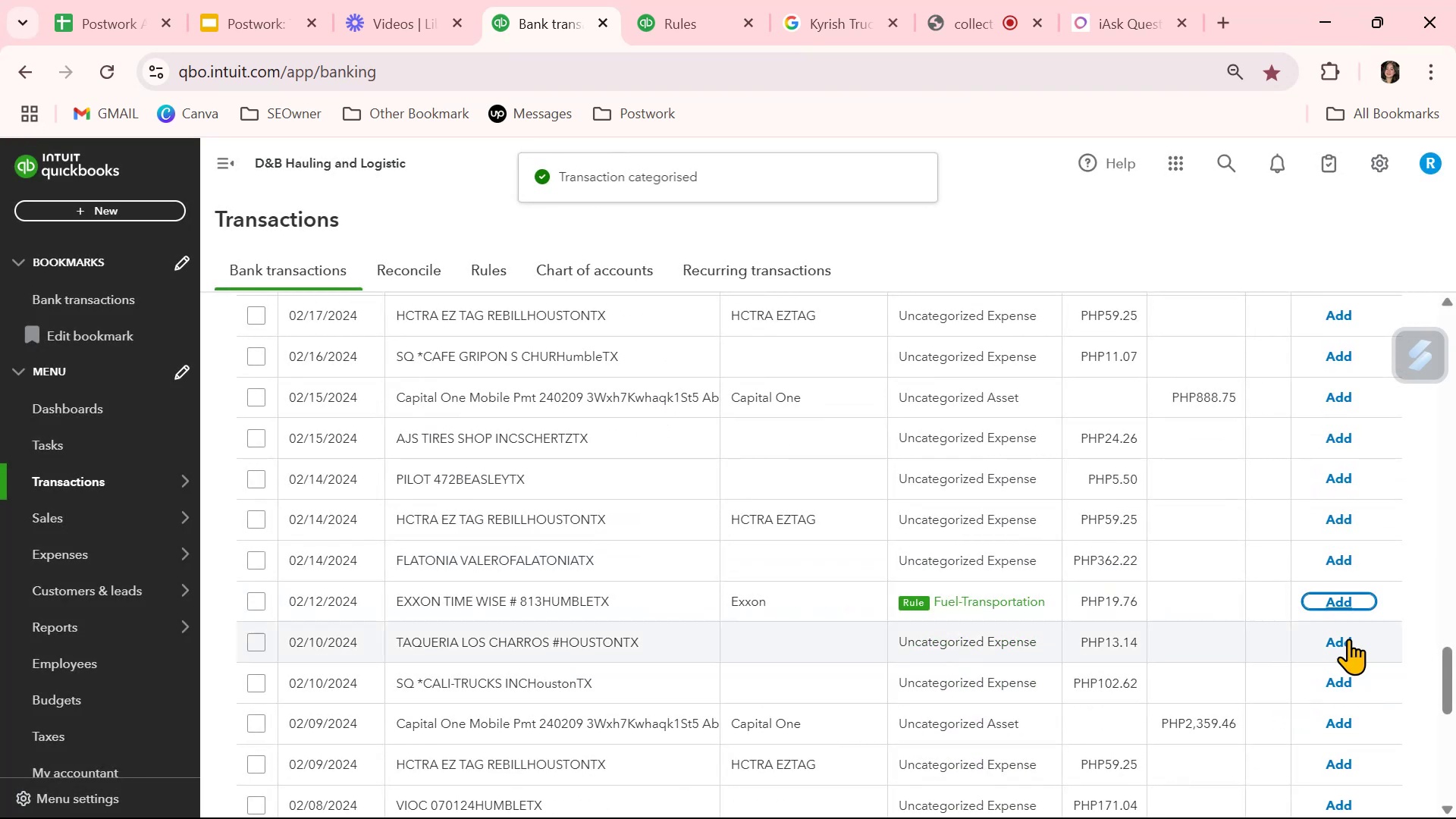 
left_click([1356, 602])
 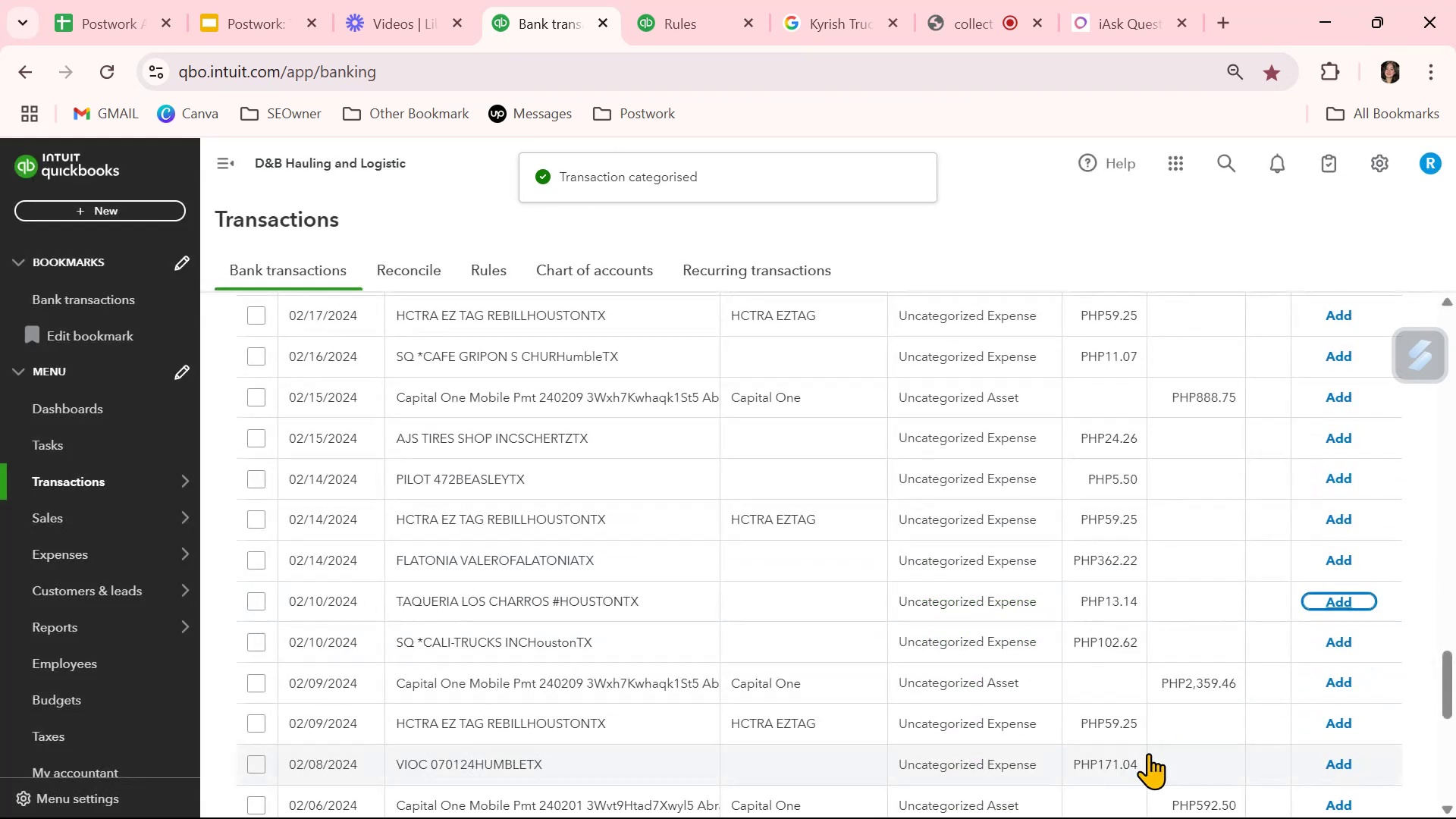 
scroll: coordinate [1148, 753], scroll_direction: down, amount: 3.0
 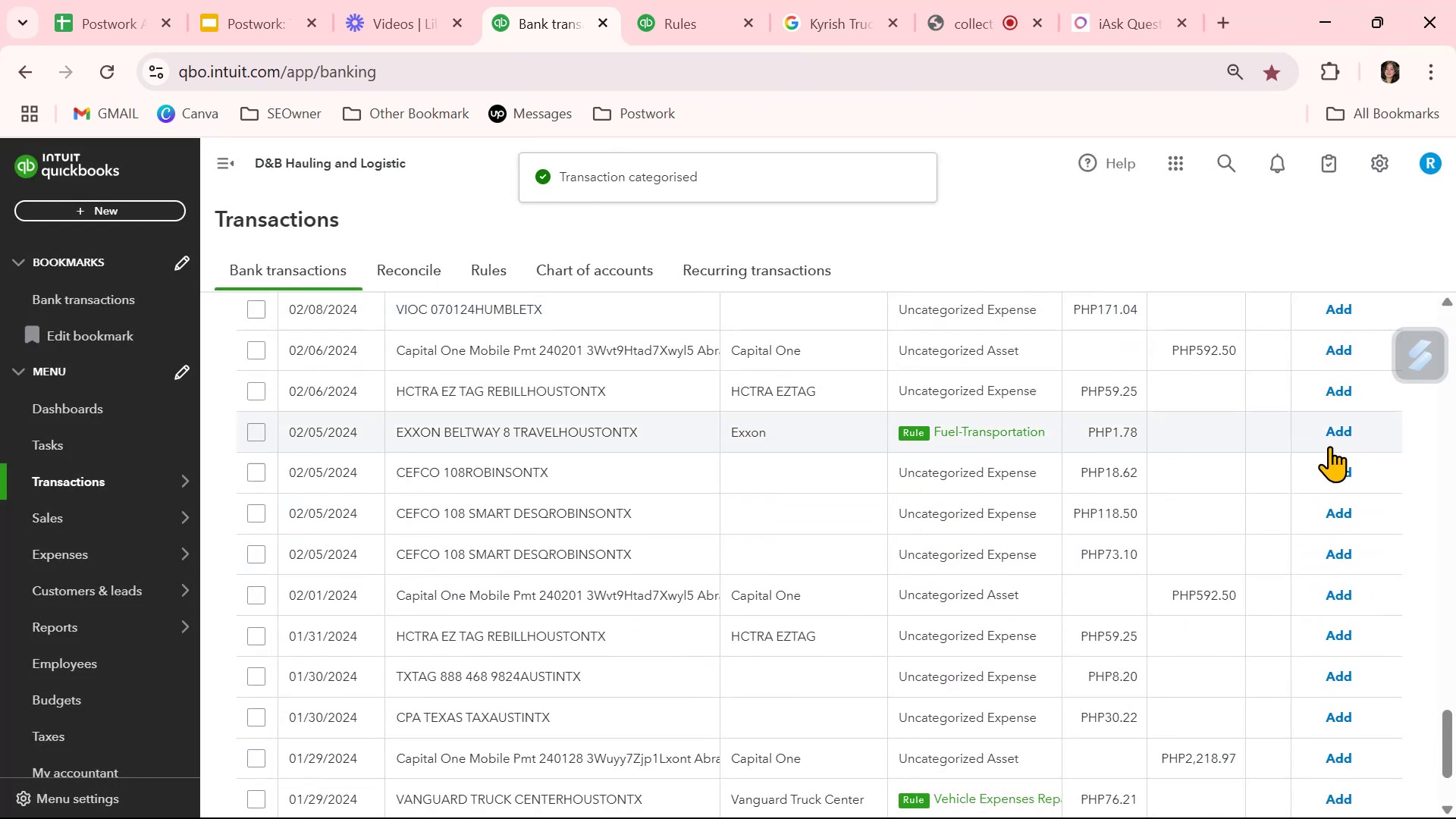 
left_click([1341, 431])
 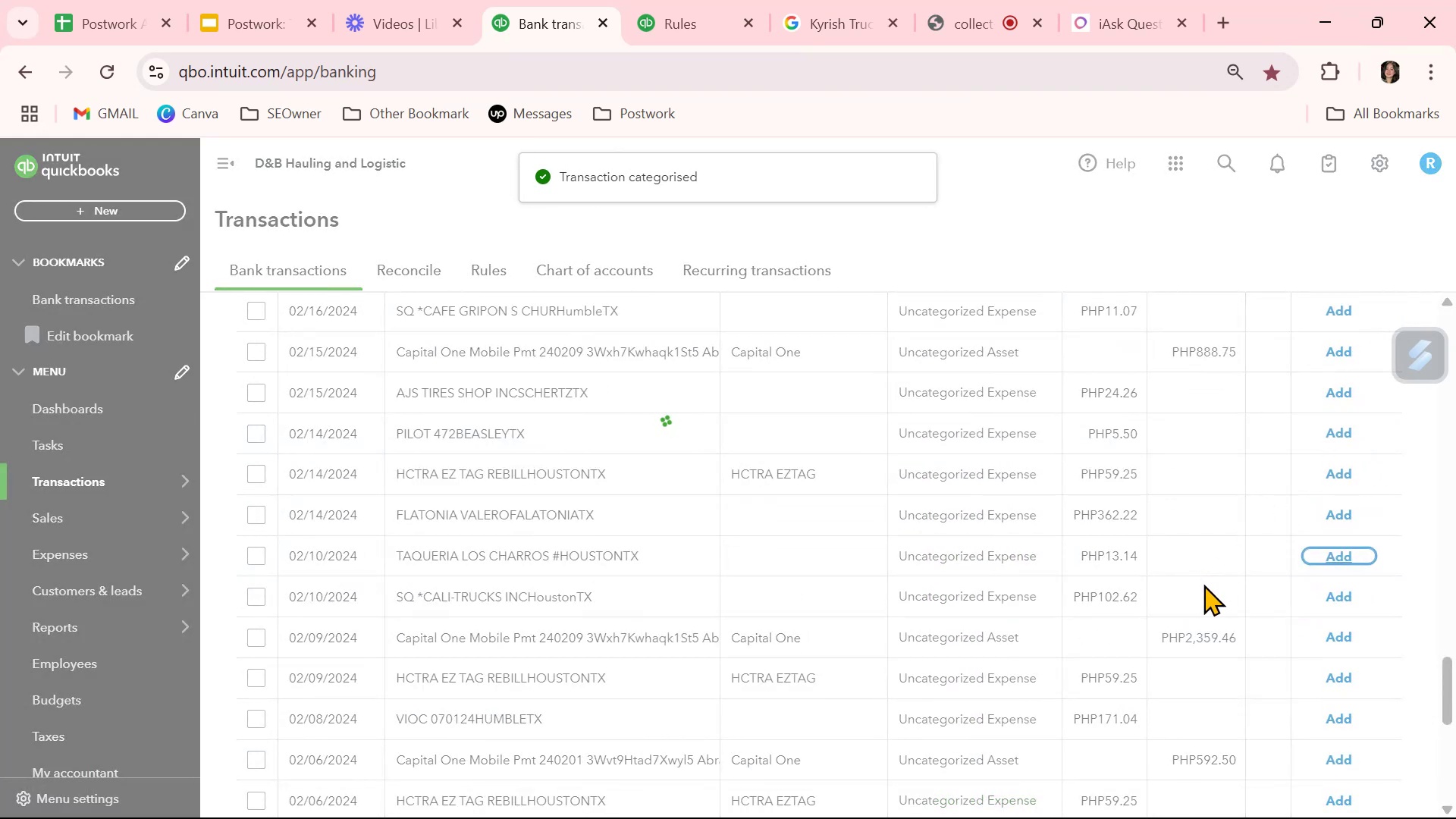 
scroll: coordinate [1194, 634], scroll_direction: down, amount: 5.0
 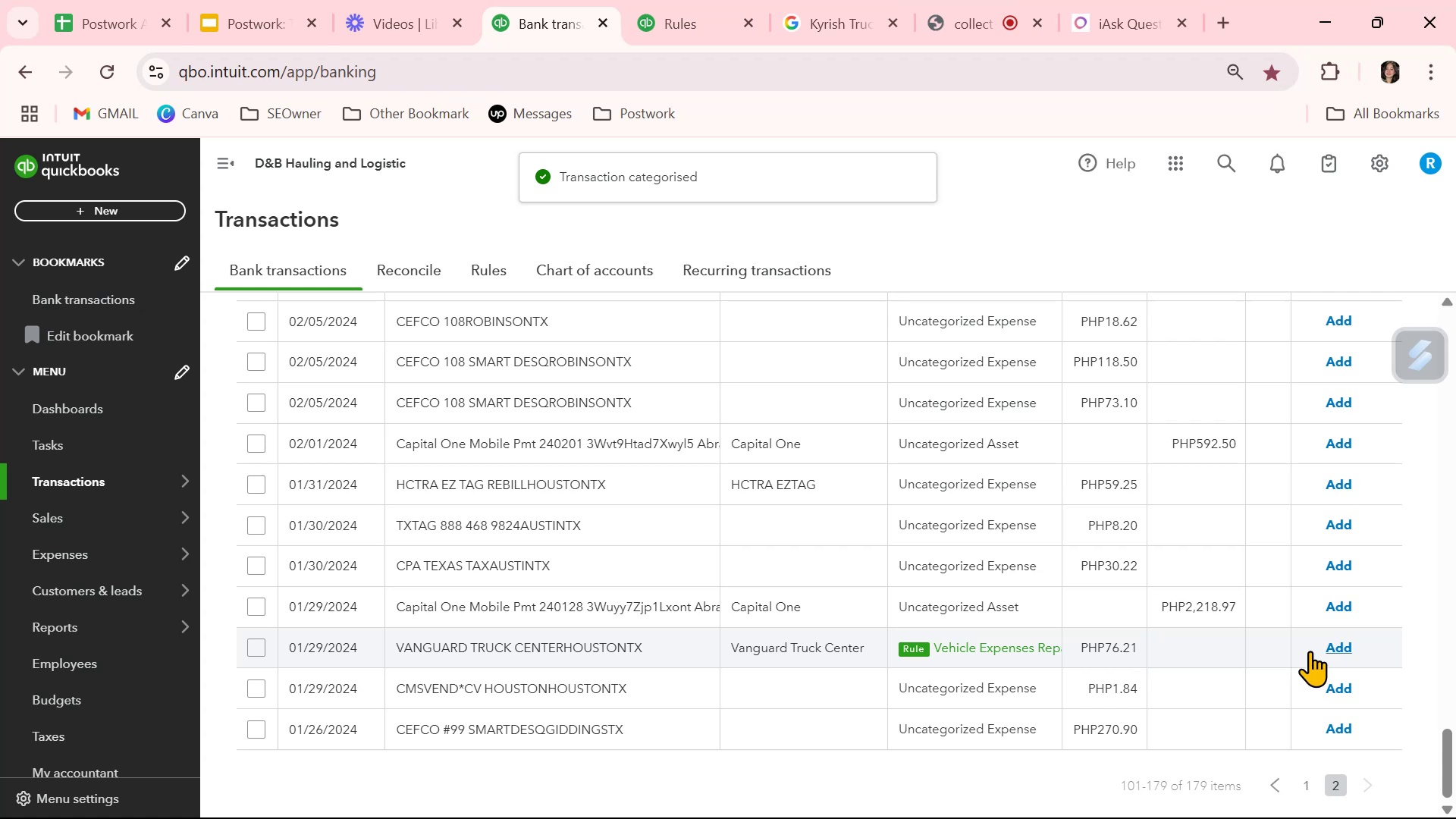 
left_click([1336, 649])
 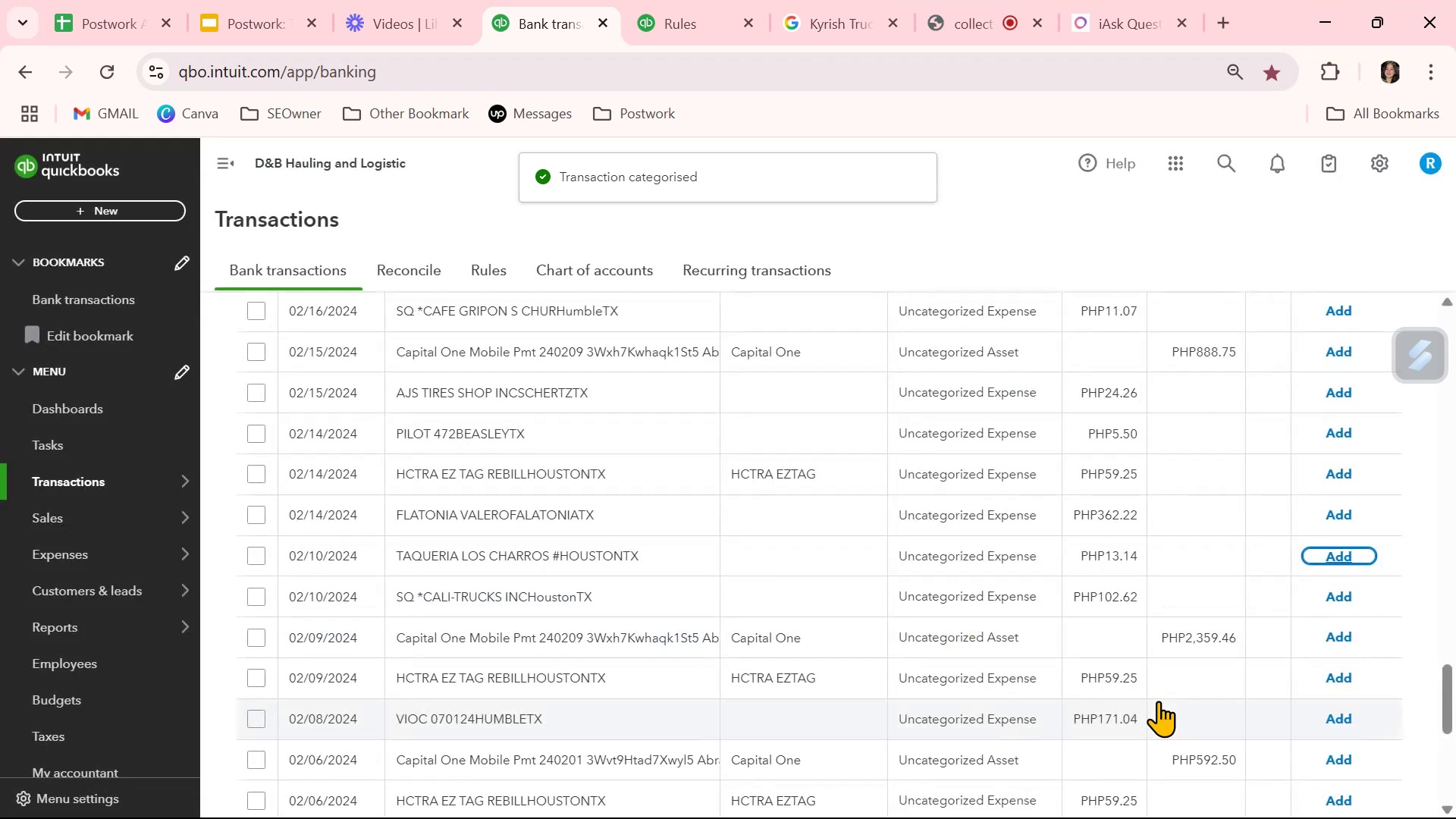 
scroll: coordinate [1158, 701], scroll_direction: down, amount: 5.0
 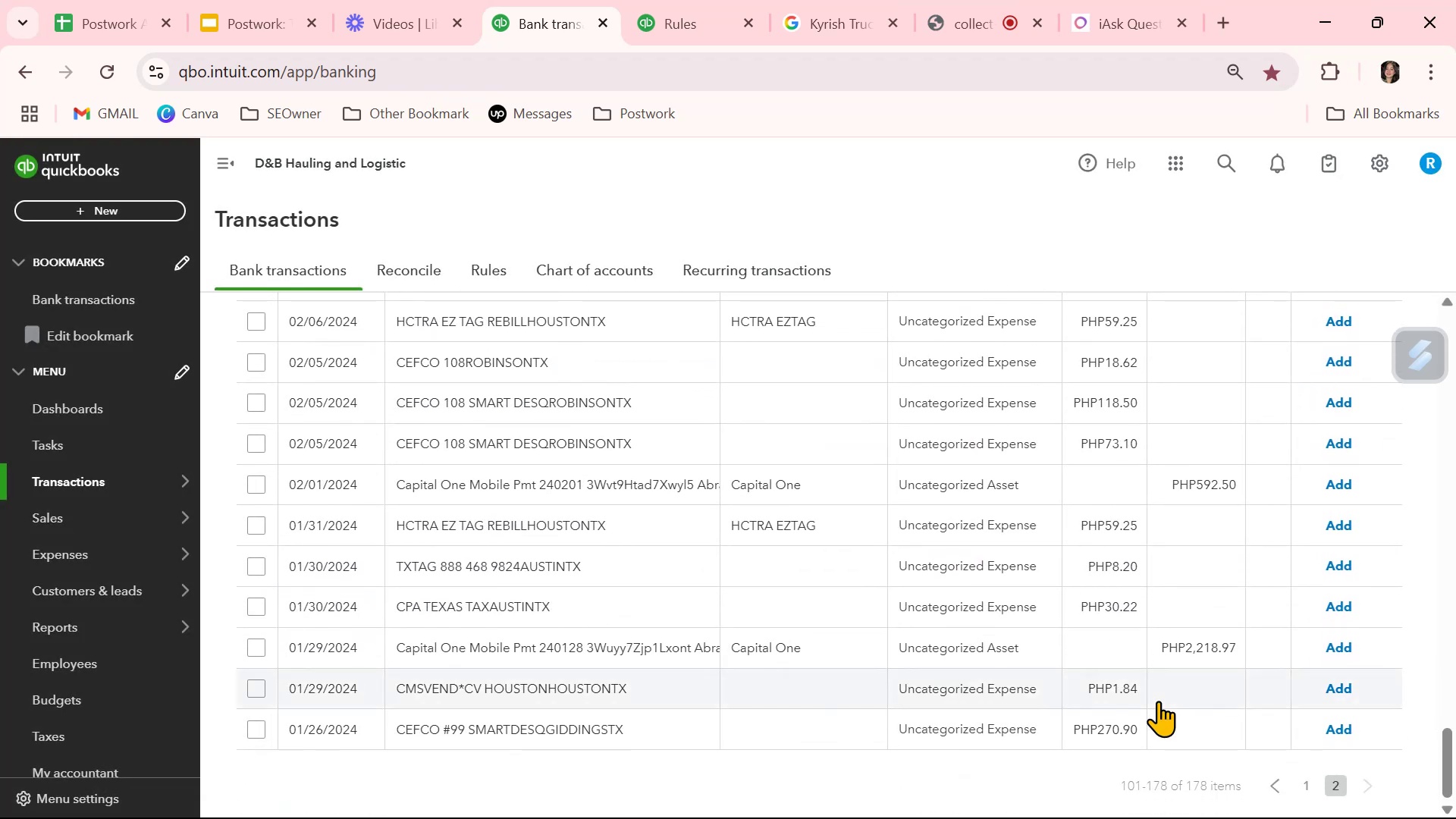 
wait(8.43)
 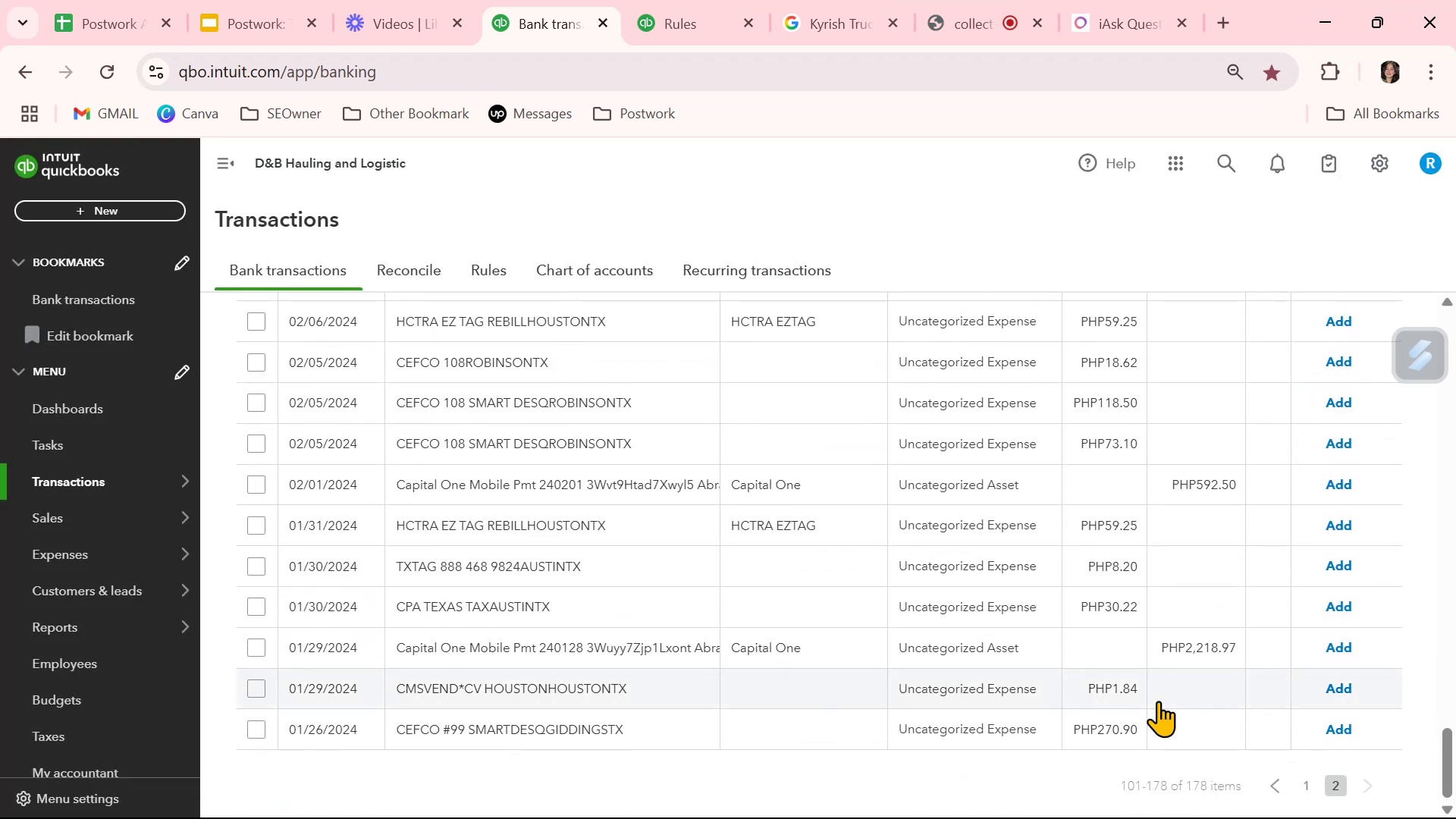 
left_click([516, 400])
 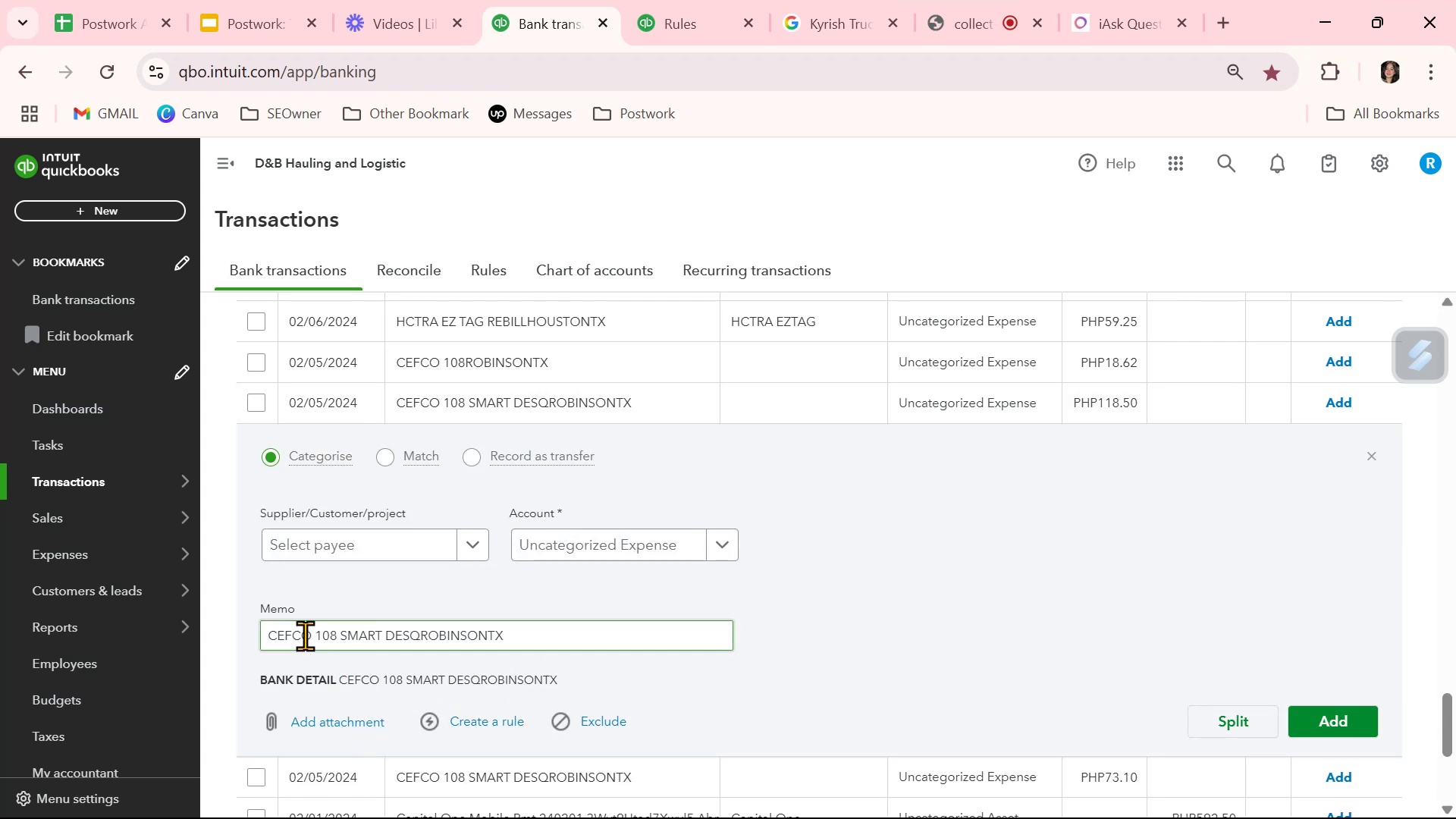 
left_click_drag(start_coordinate=[311, 641], to_coordinate=[221, 639])
 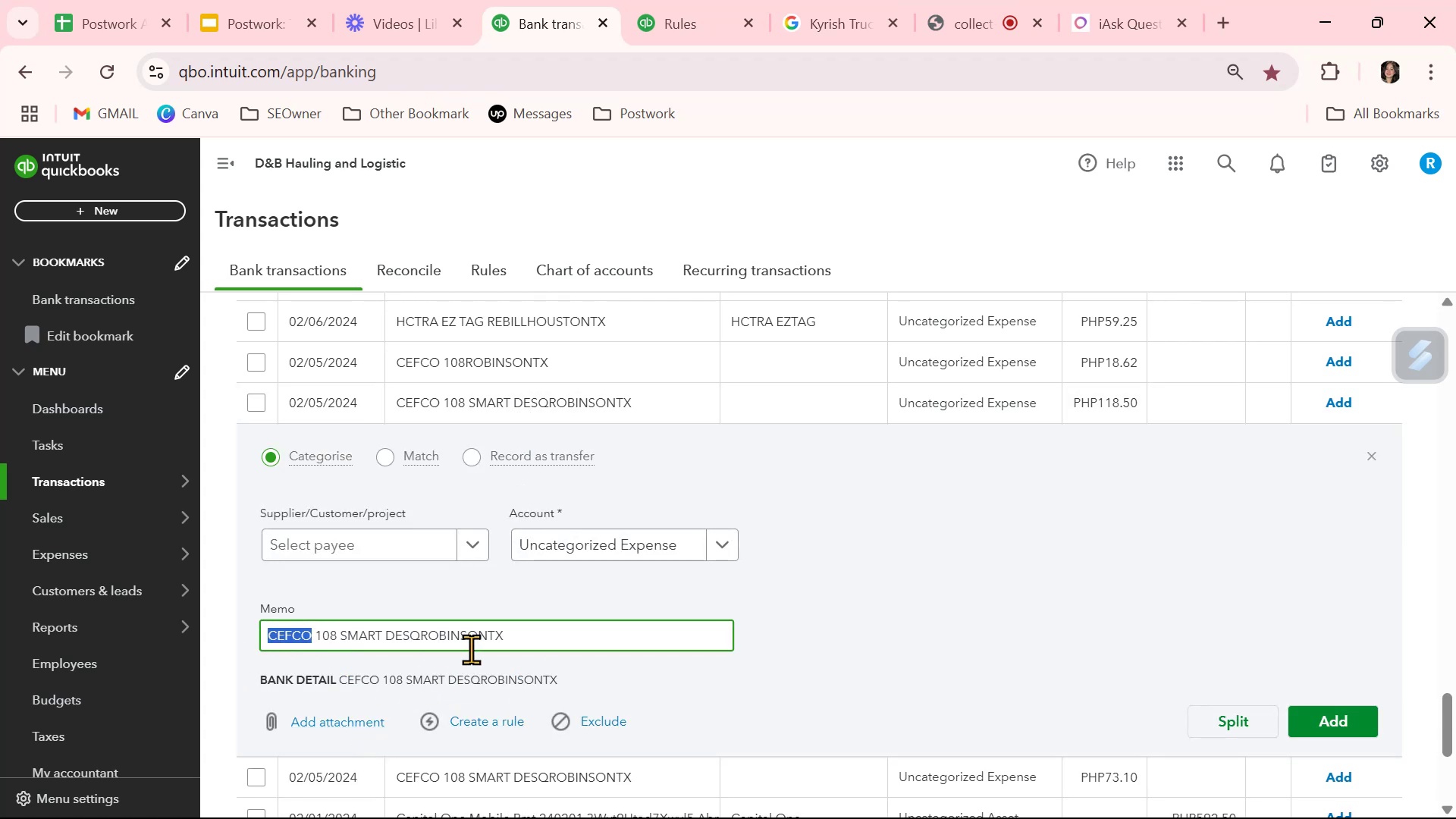 
key(Control+ControlLeft)
 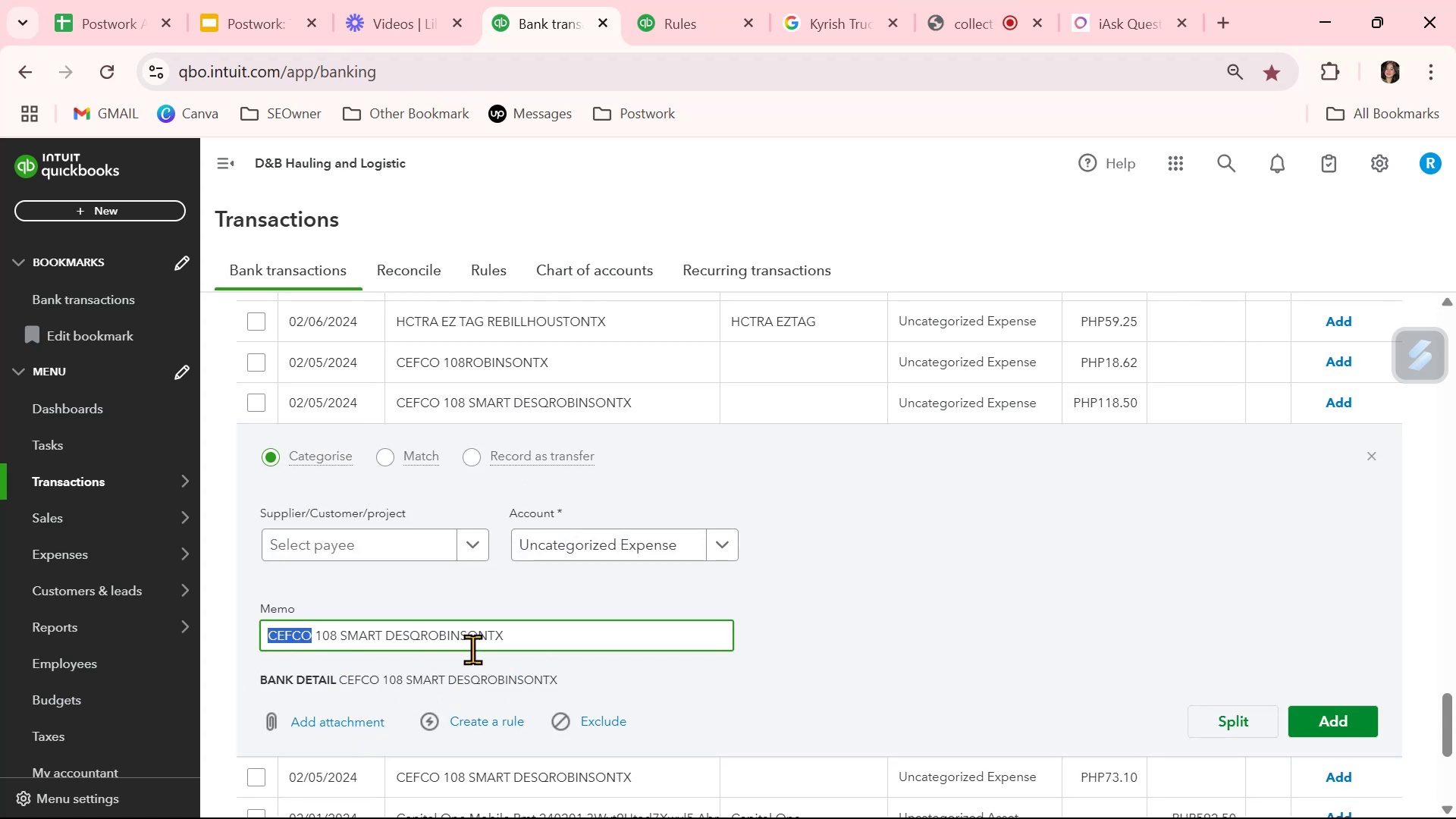 
key(Control+C)
 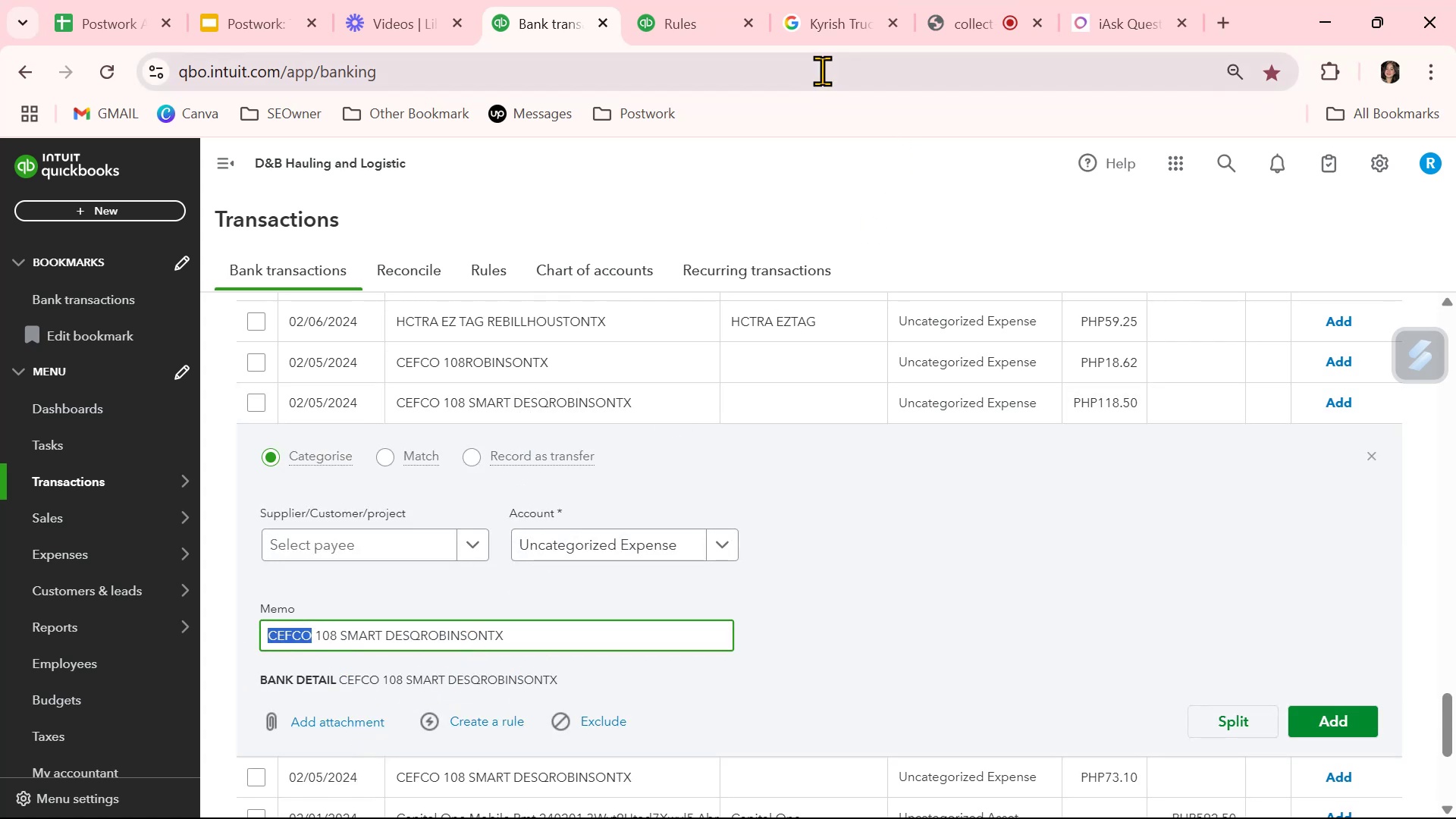 
left_click([839, 39])
 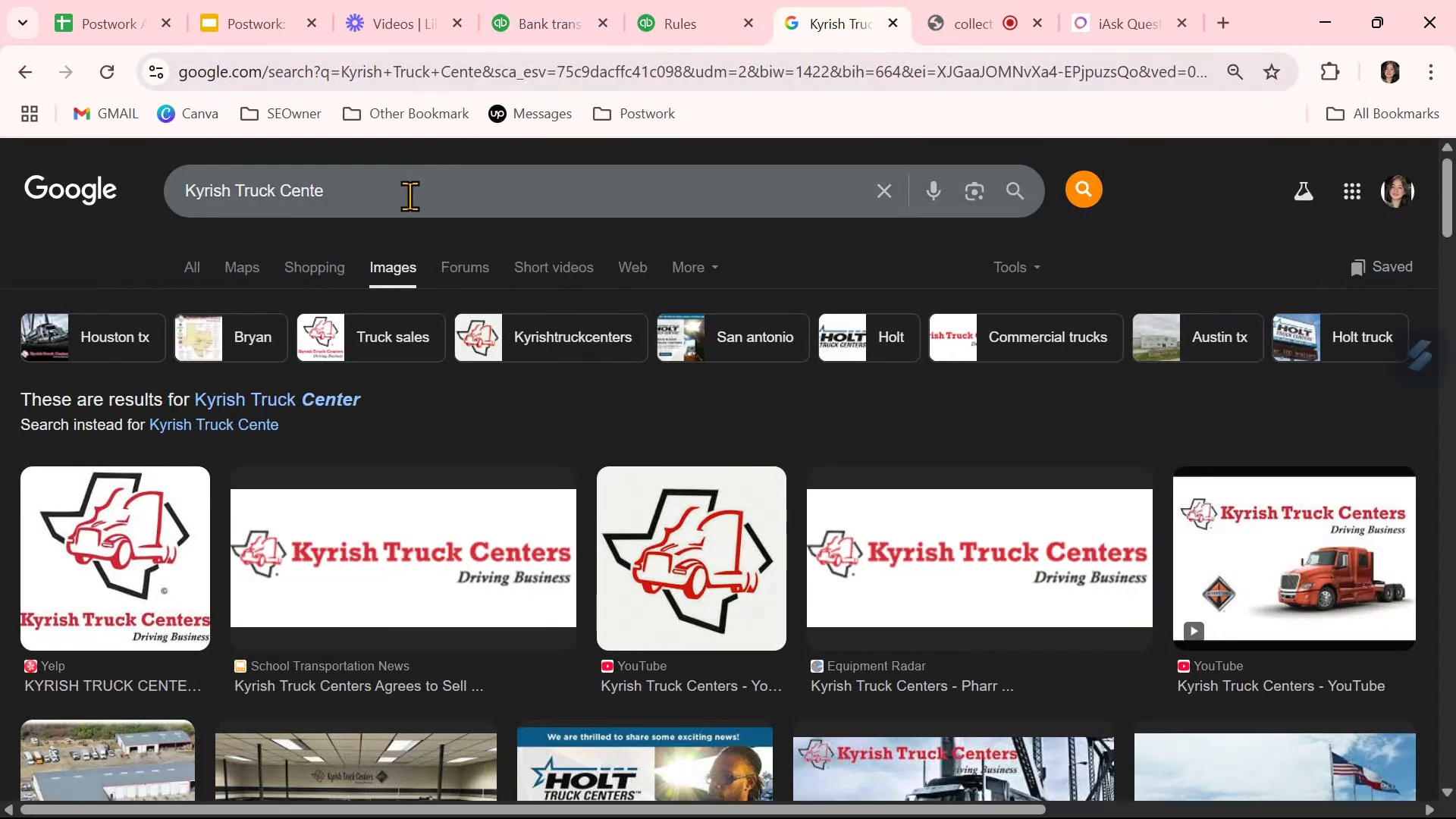 
double_click([410, 196])
 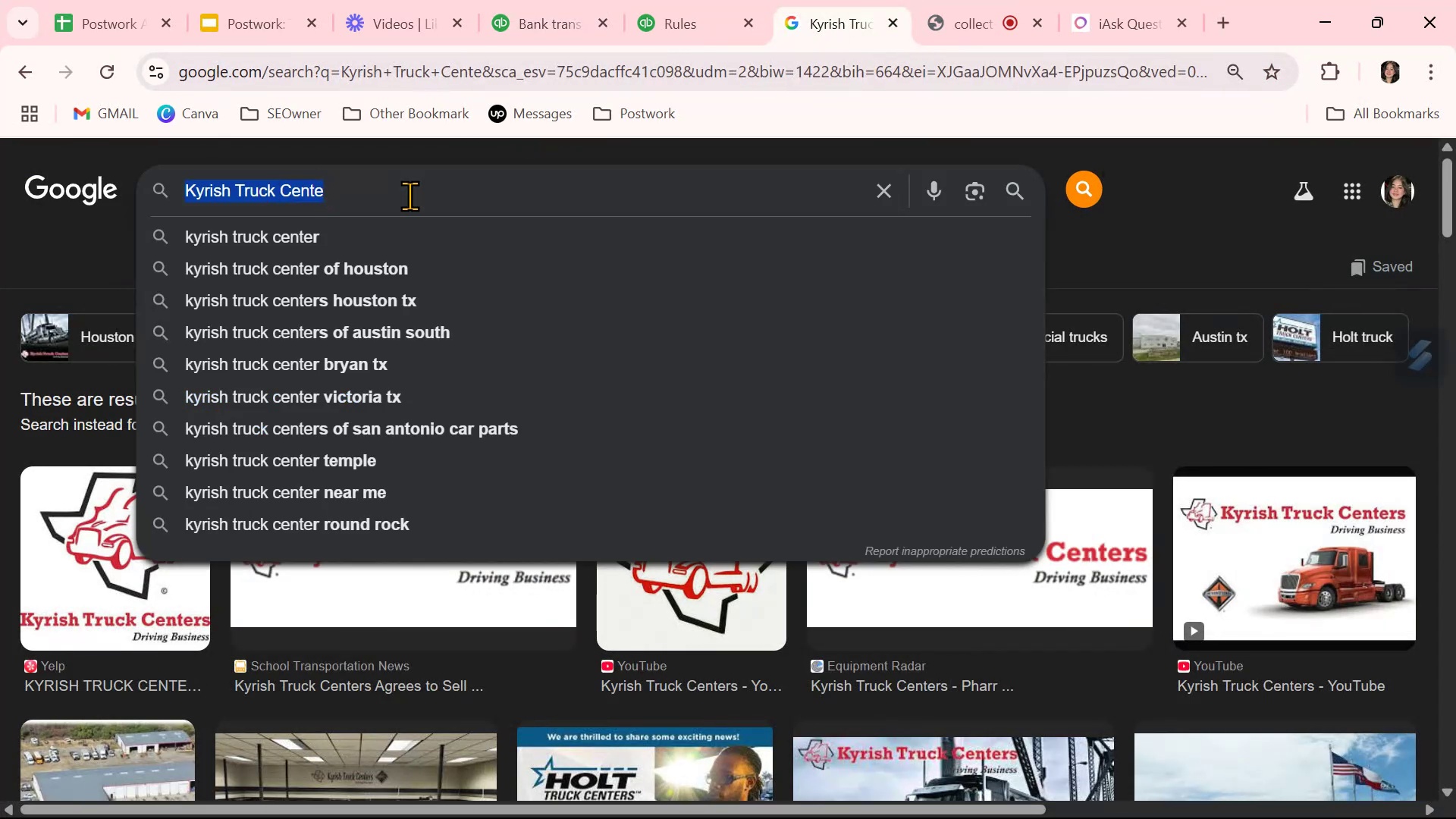 
triple_click([410, 196])
 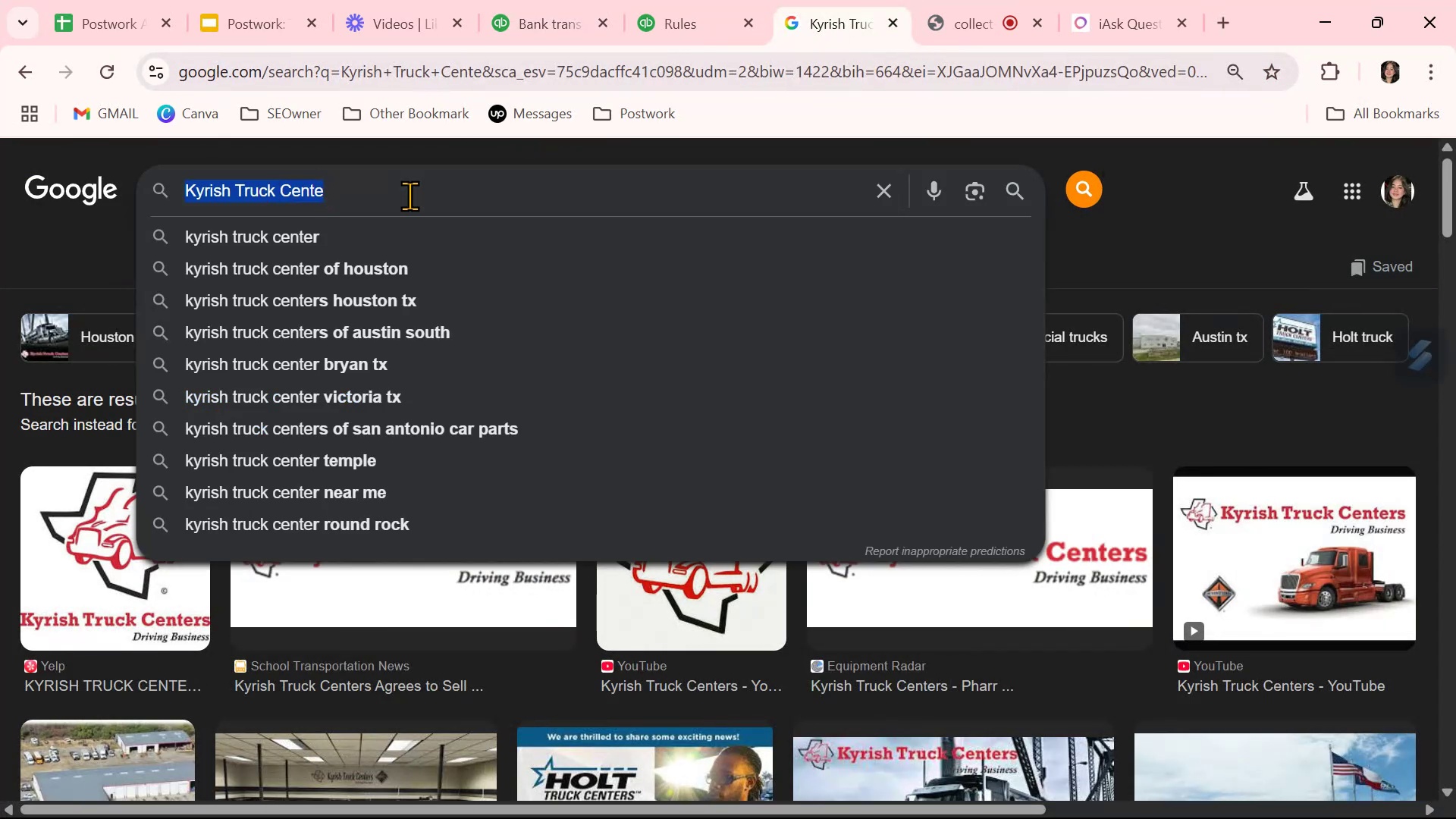 
key(Control+ControlLeft)
 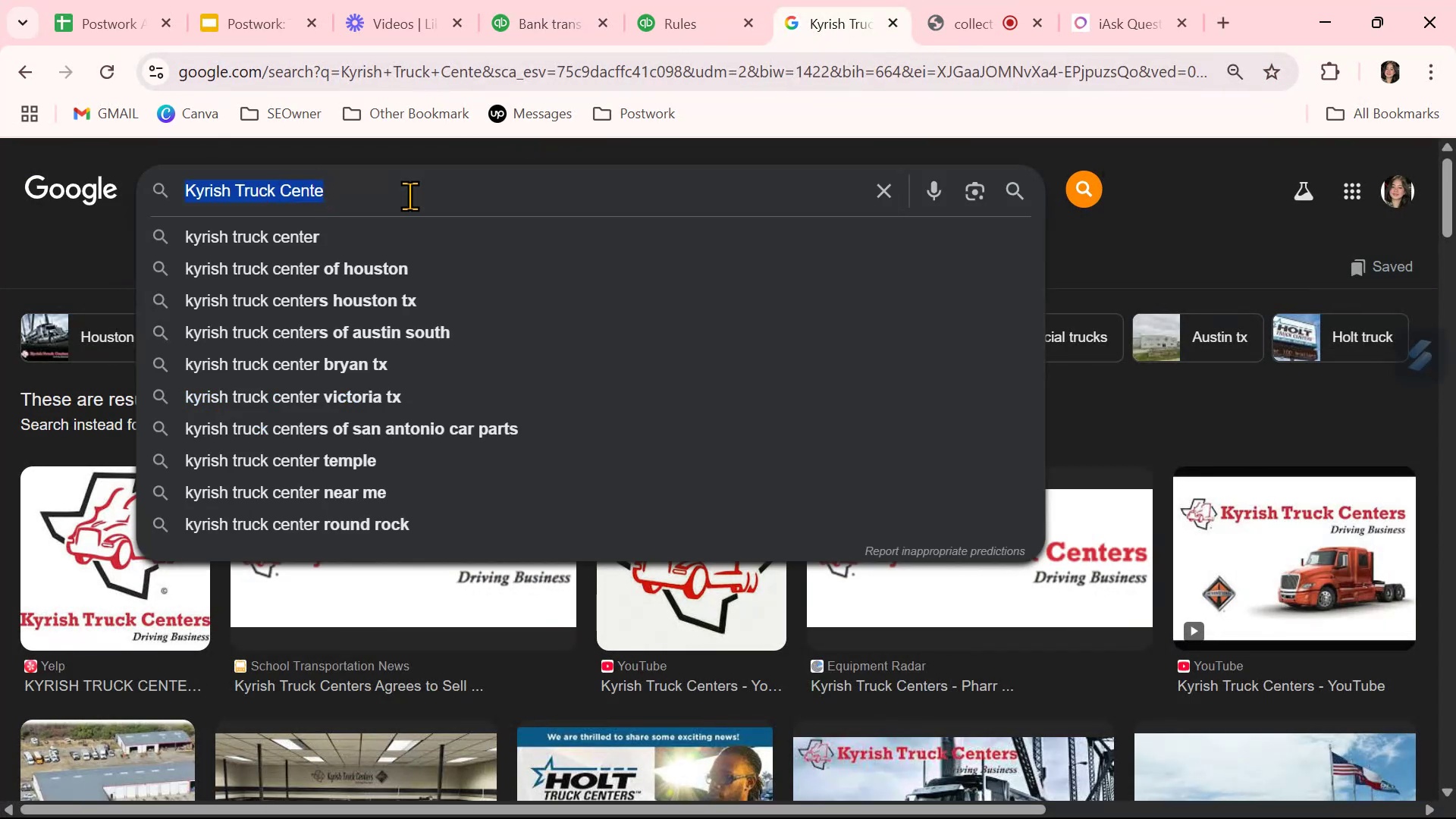 
key(Control+V)
 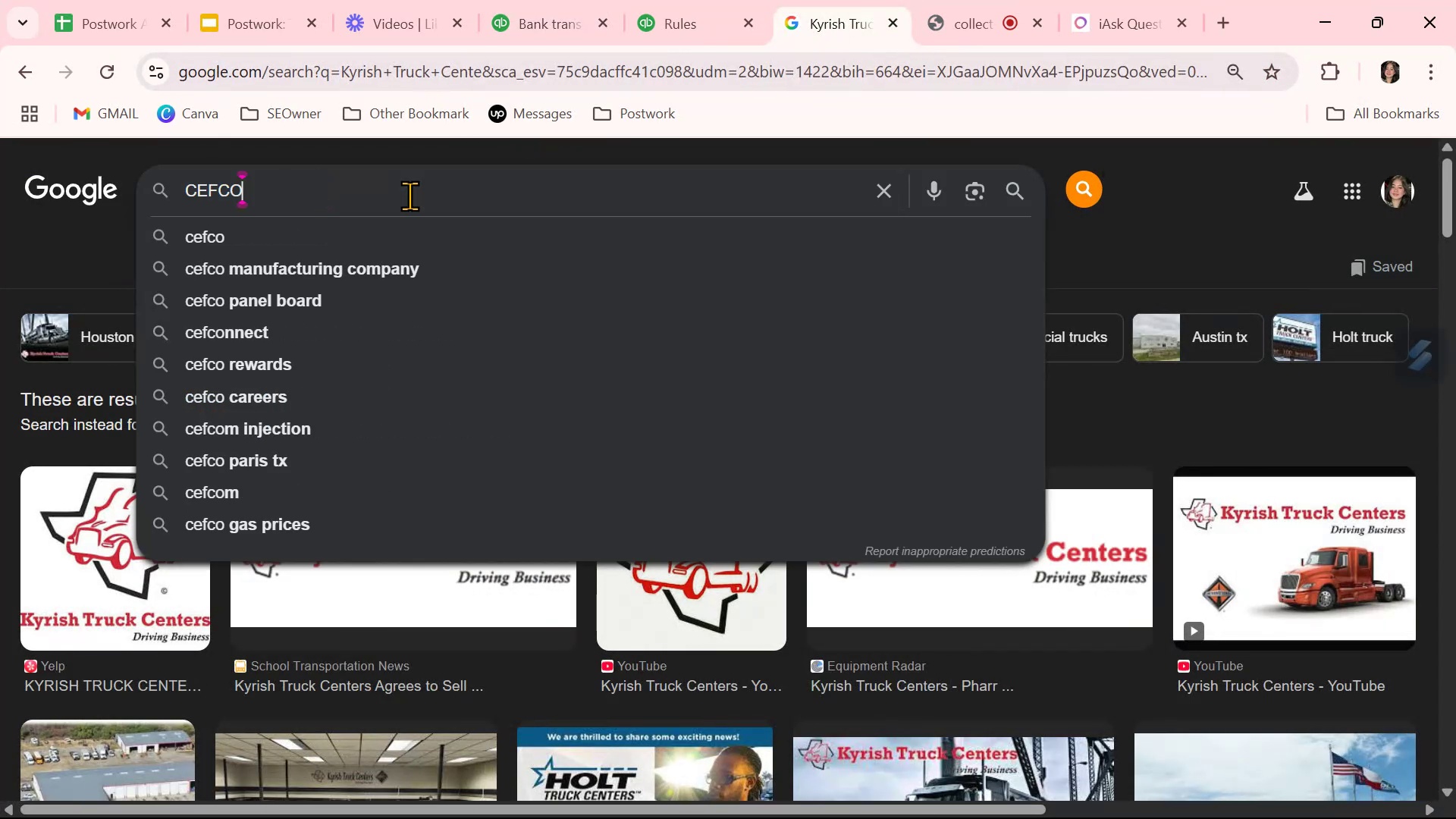 
key(NumpadEnter)
 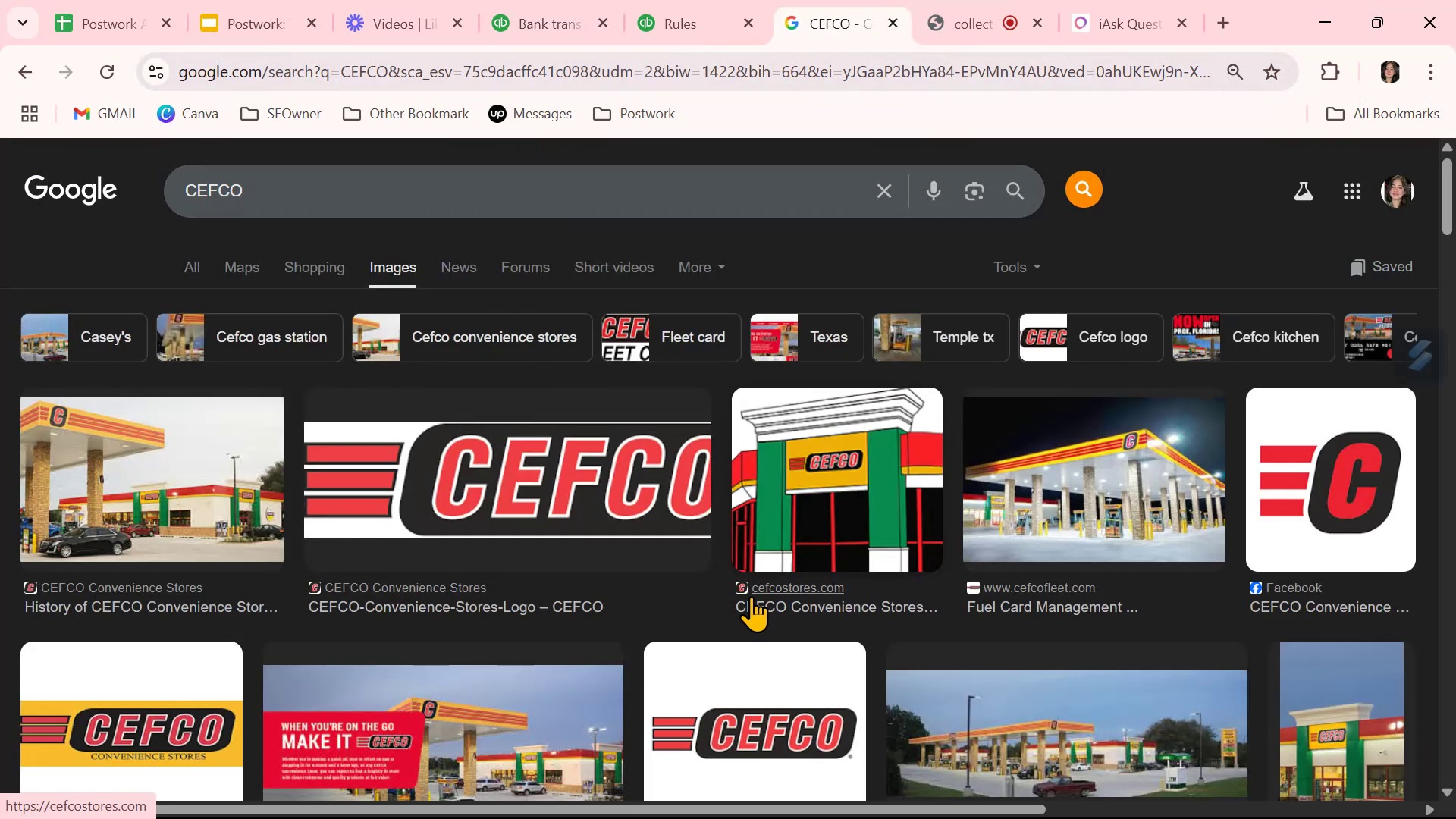 
scroll: coordinate [751, 596], scroll_direction: down, amount: 1.0
 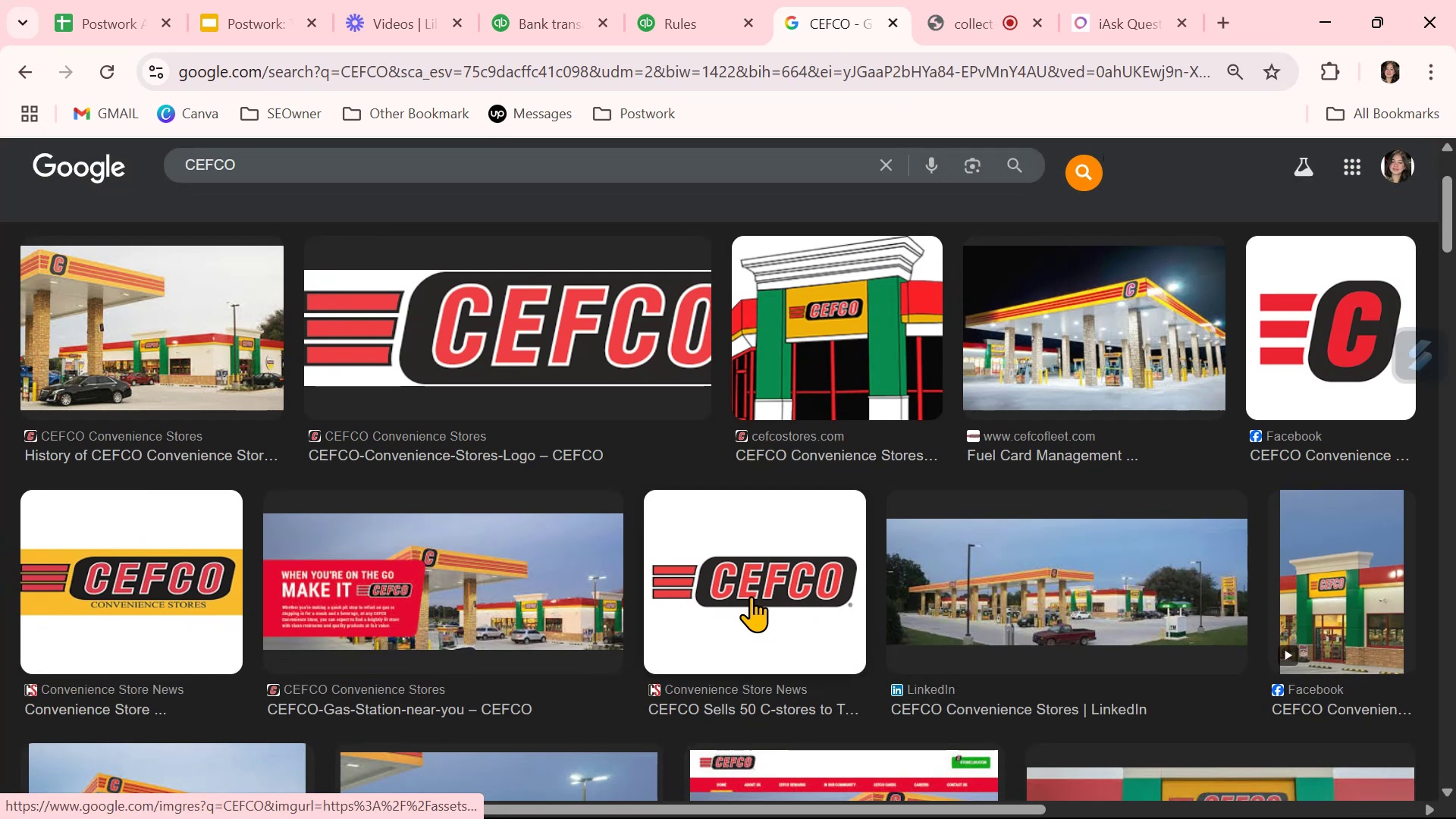 
scroll: coordinate [764, 530], scroll_direction: up, amount: 1.0
 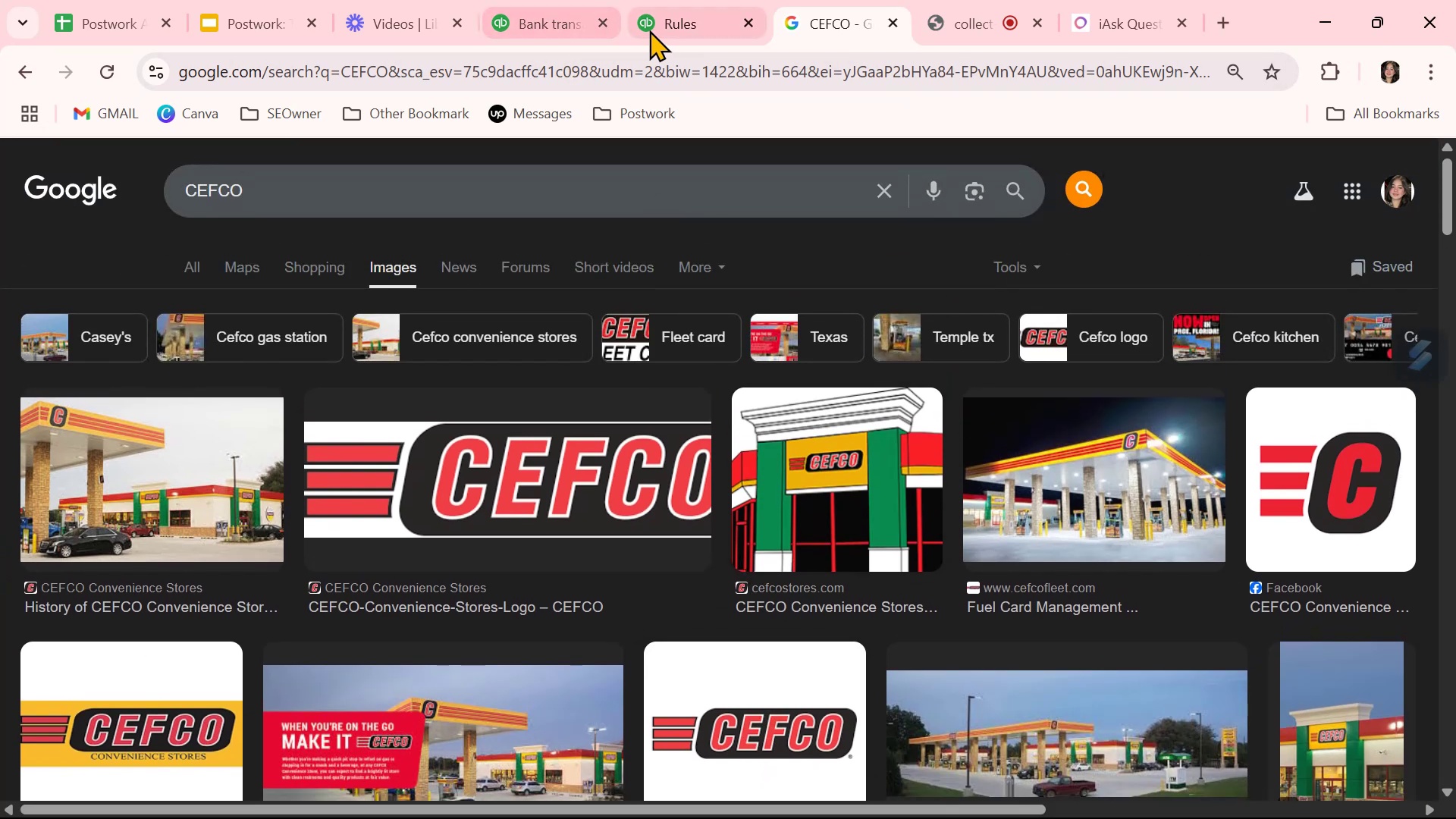 
left_click([537, 28])
 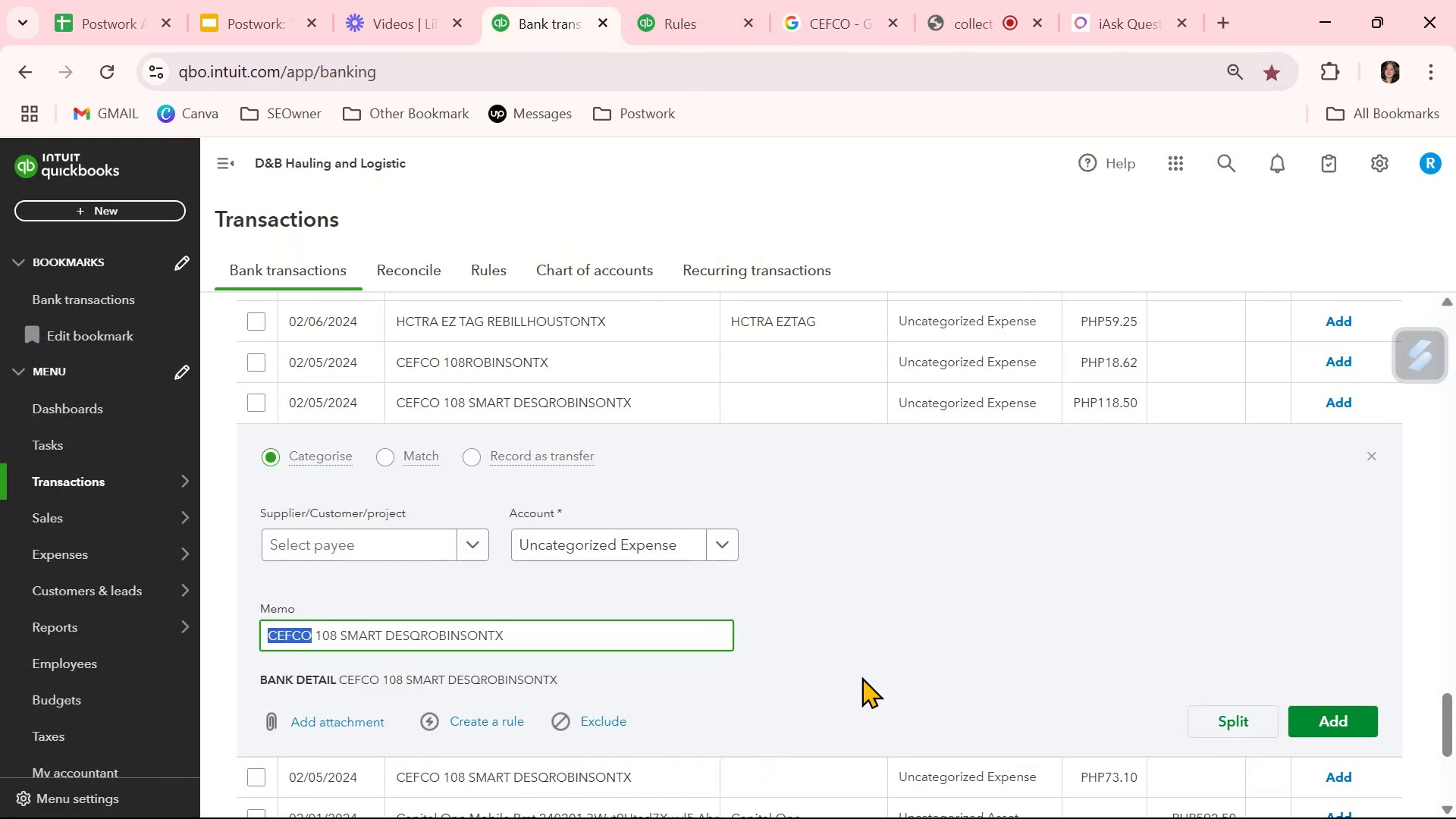 
left_click([696, 24])
 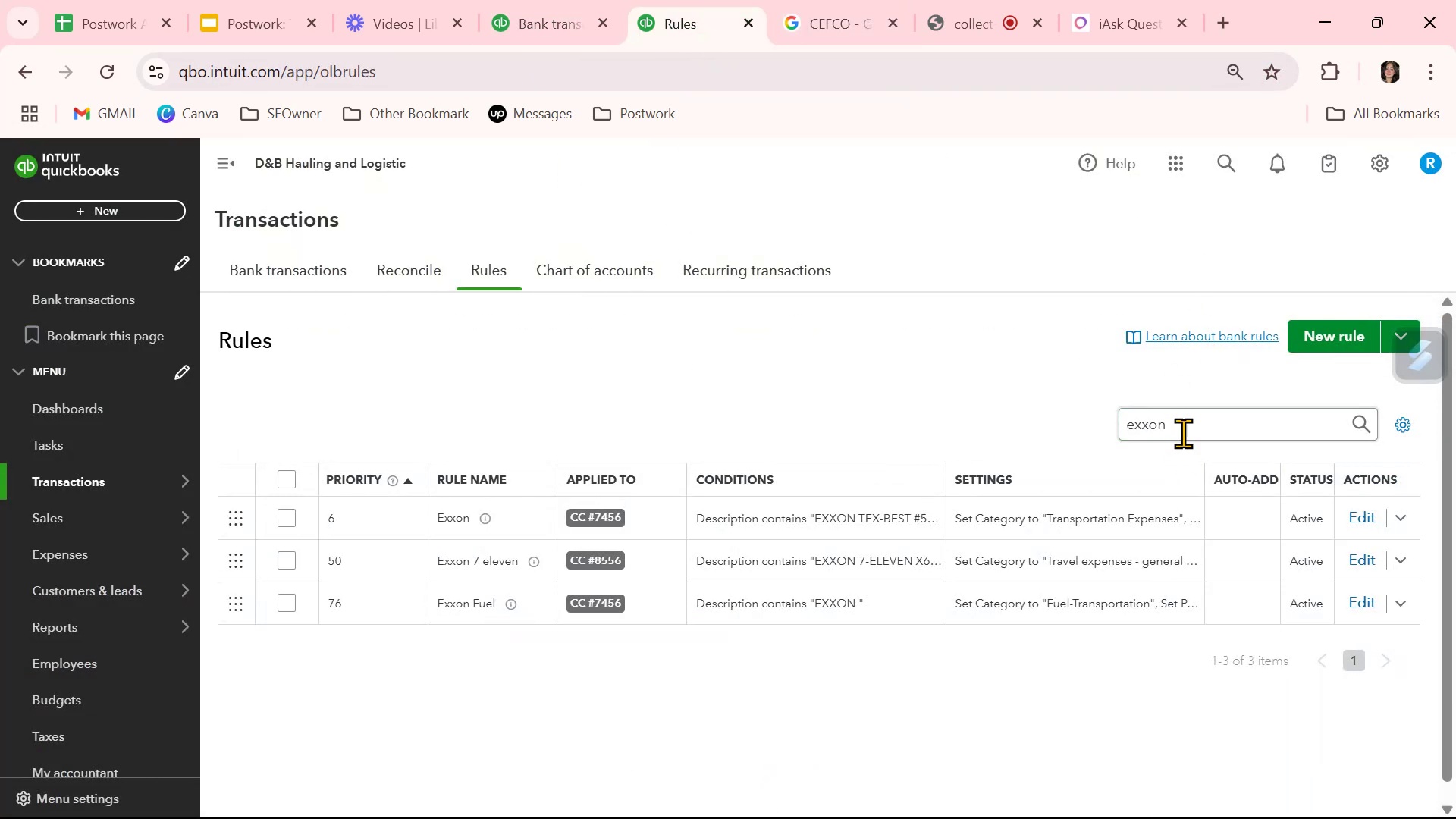 
double_click([1185, 428])
 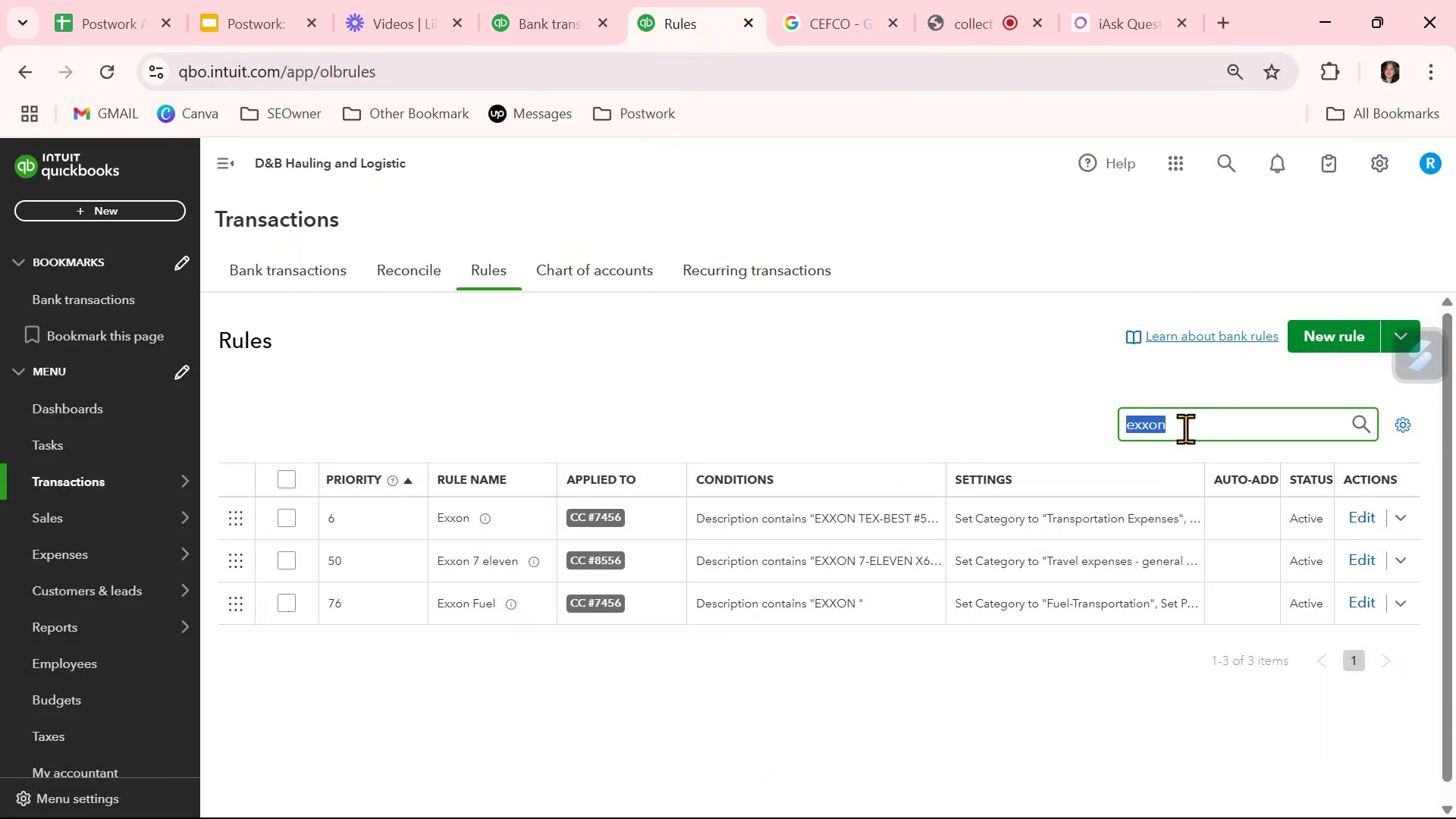 
triple_click([1185, 428])
 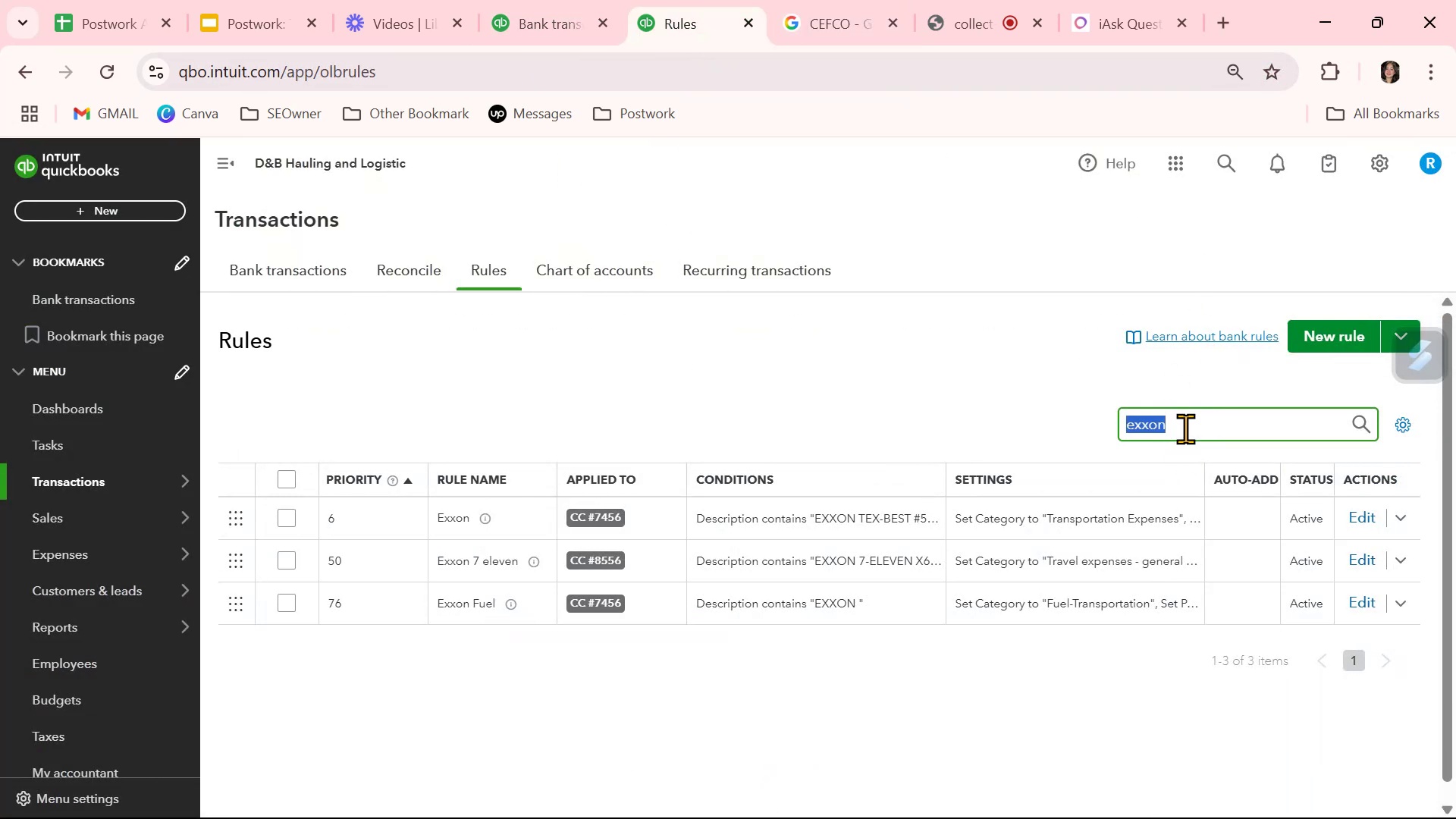 
key(Control+ControlLeft)
 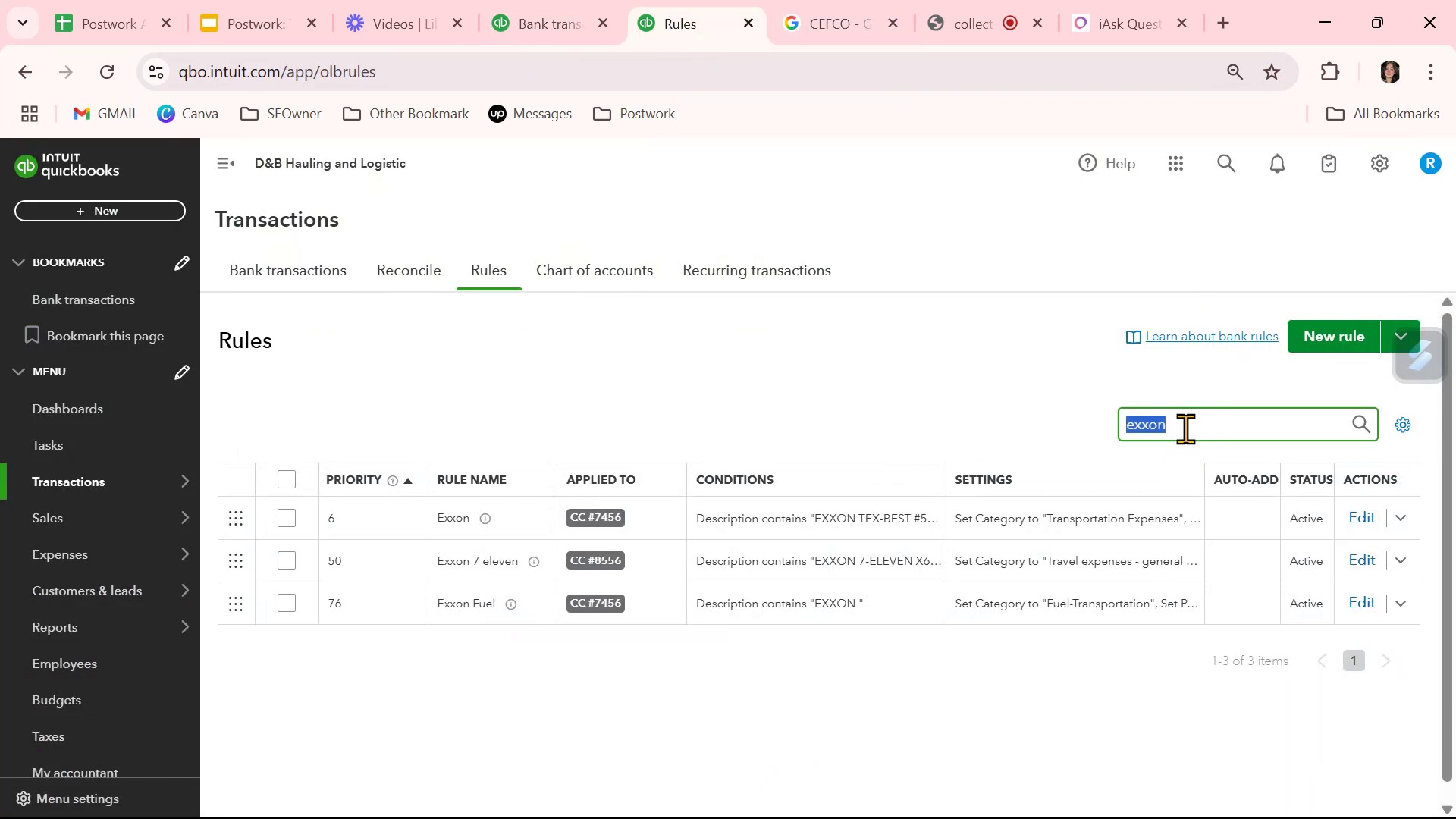 
key(Control+V)
 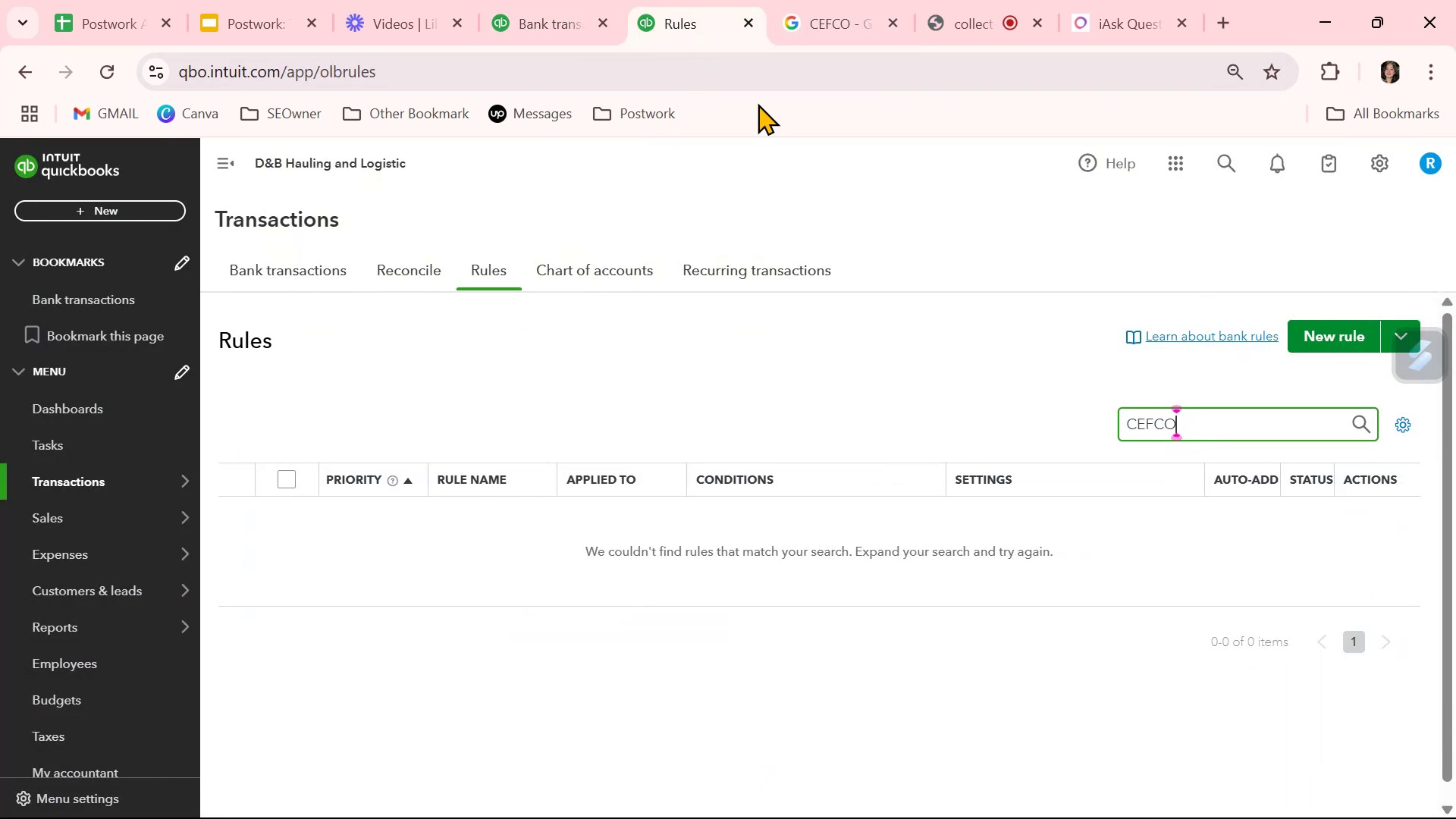 
left_click([531, 6])
 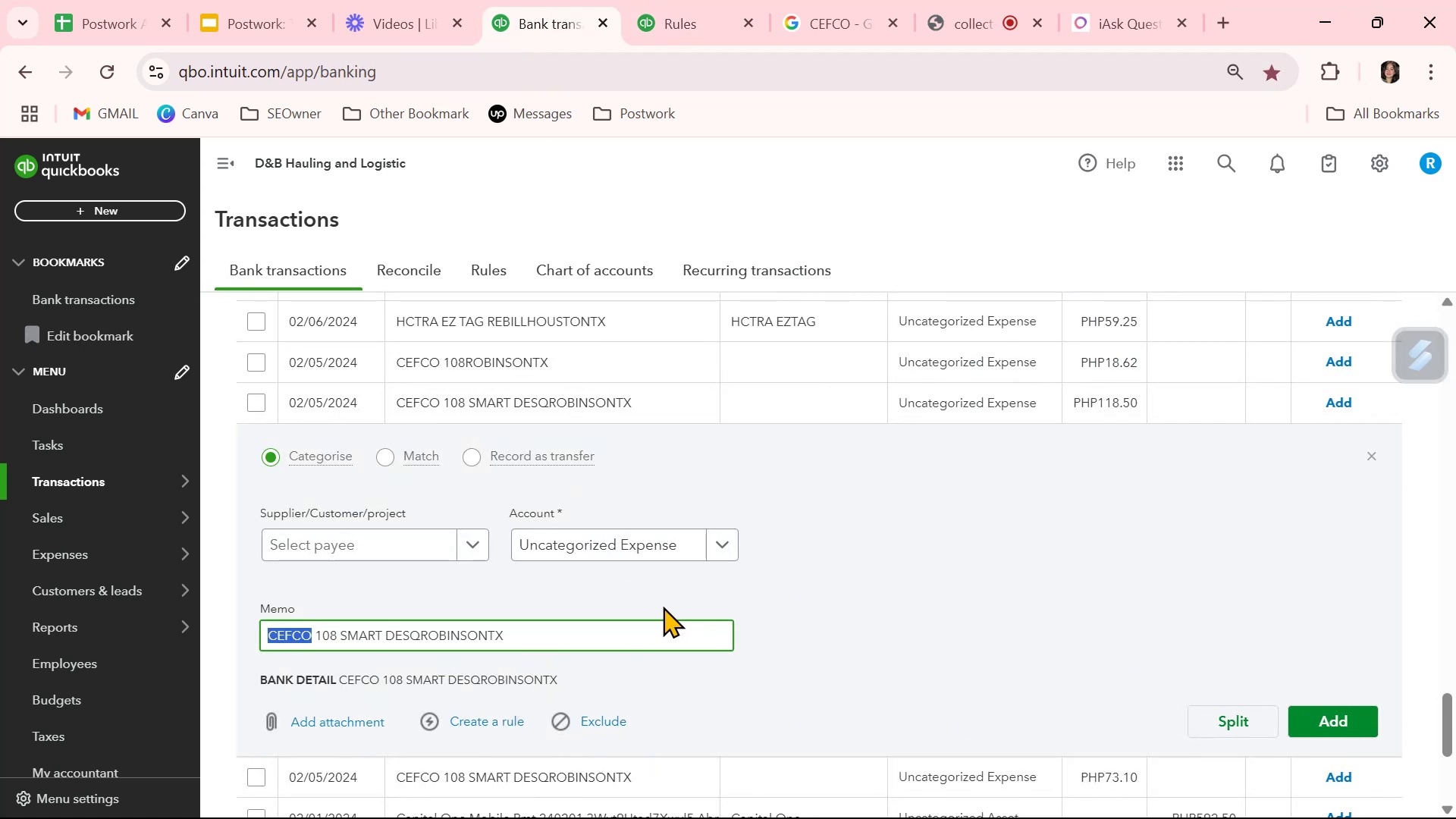 
left_click([625, 554])
 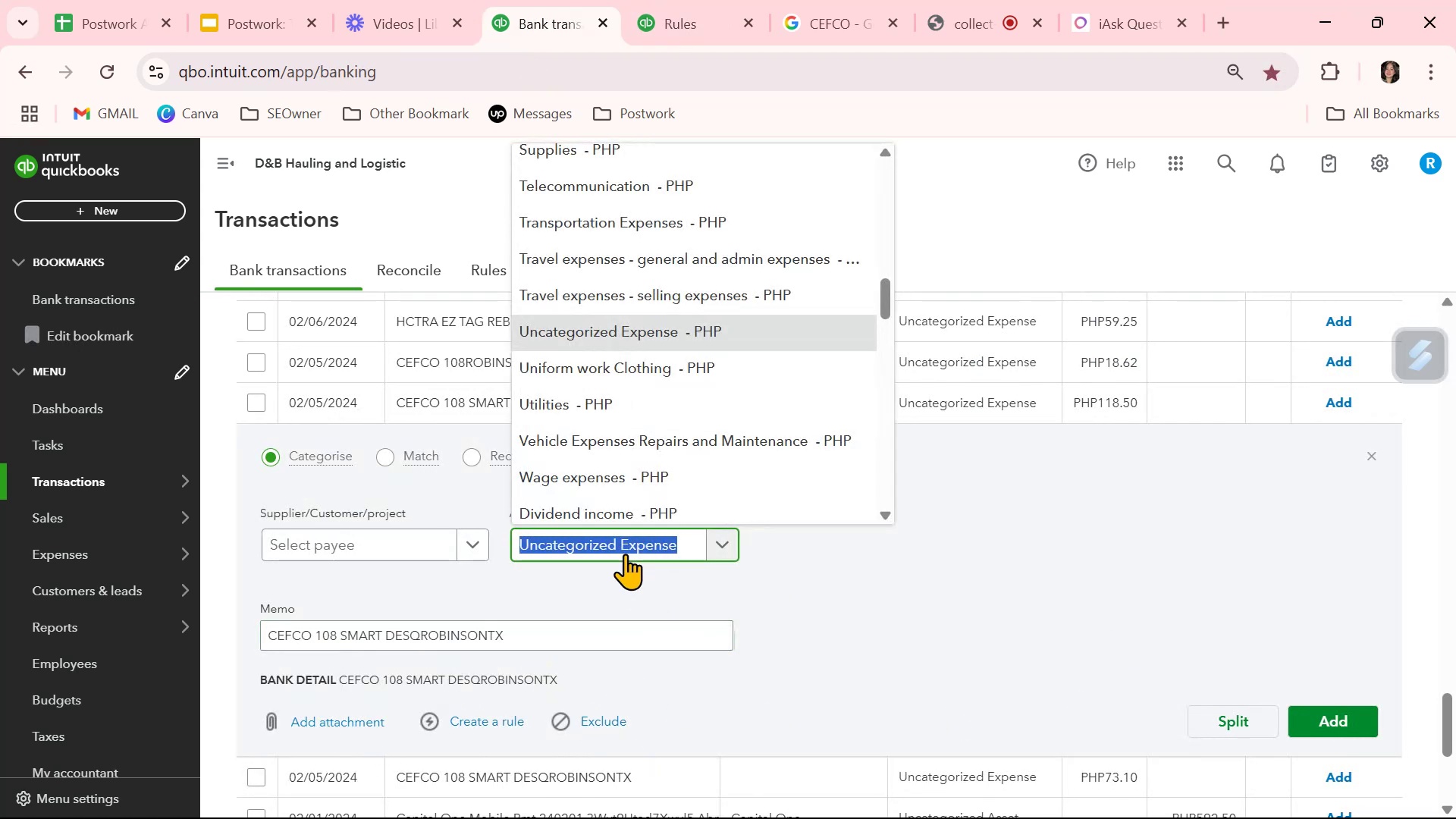 
type(fue)
 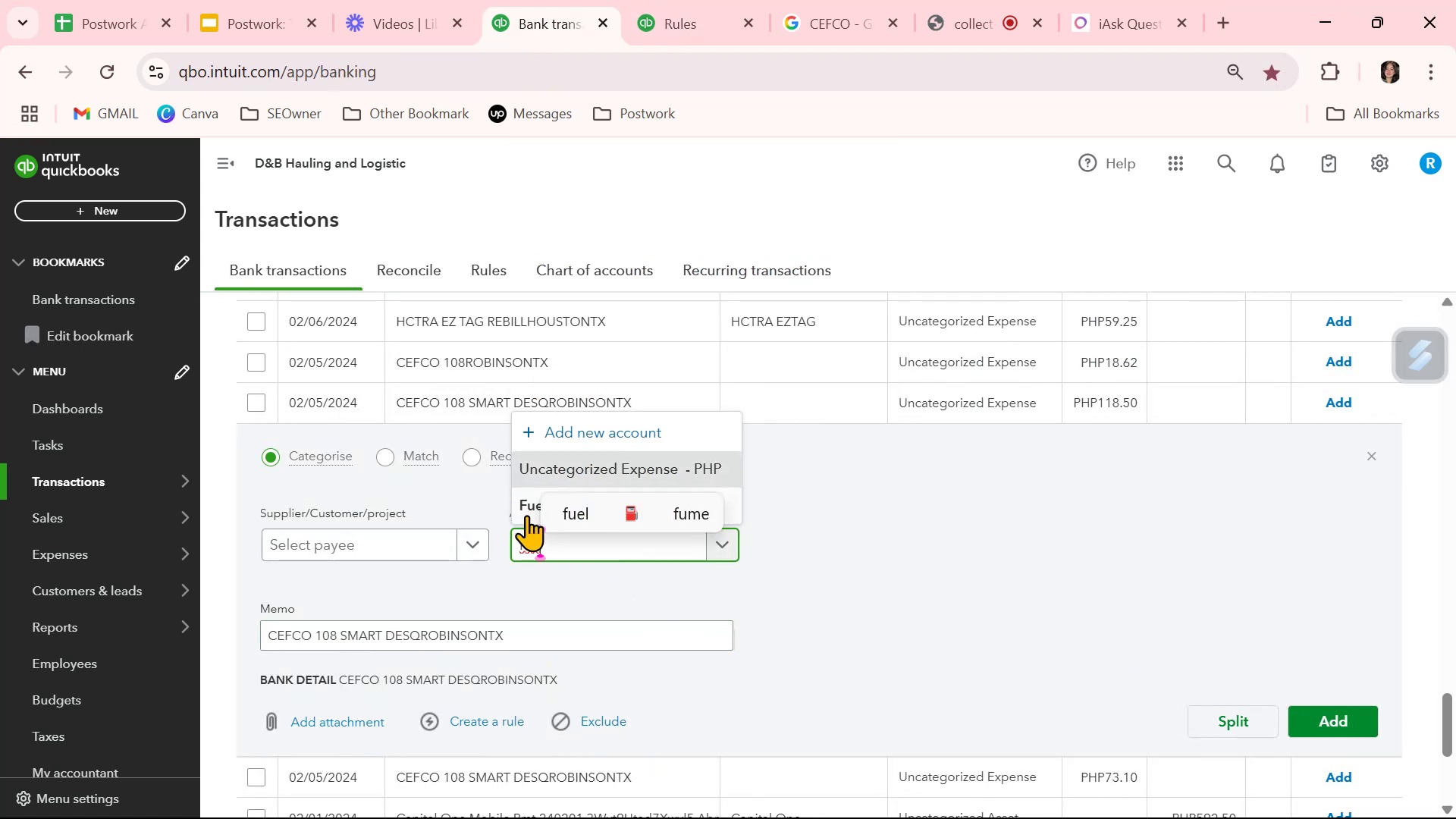 
left_click([523, 513])
 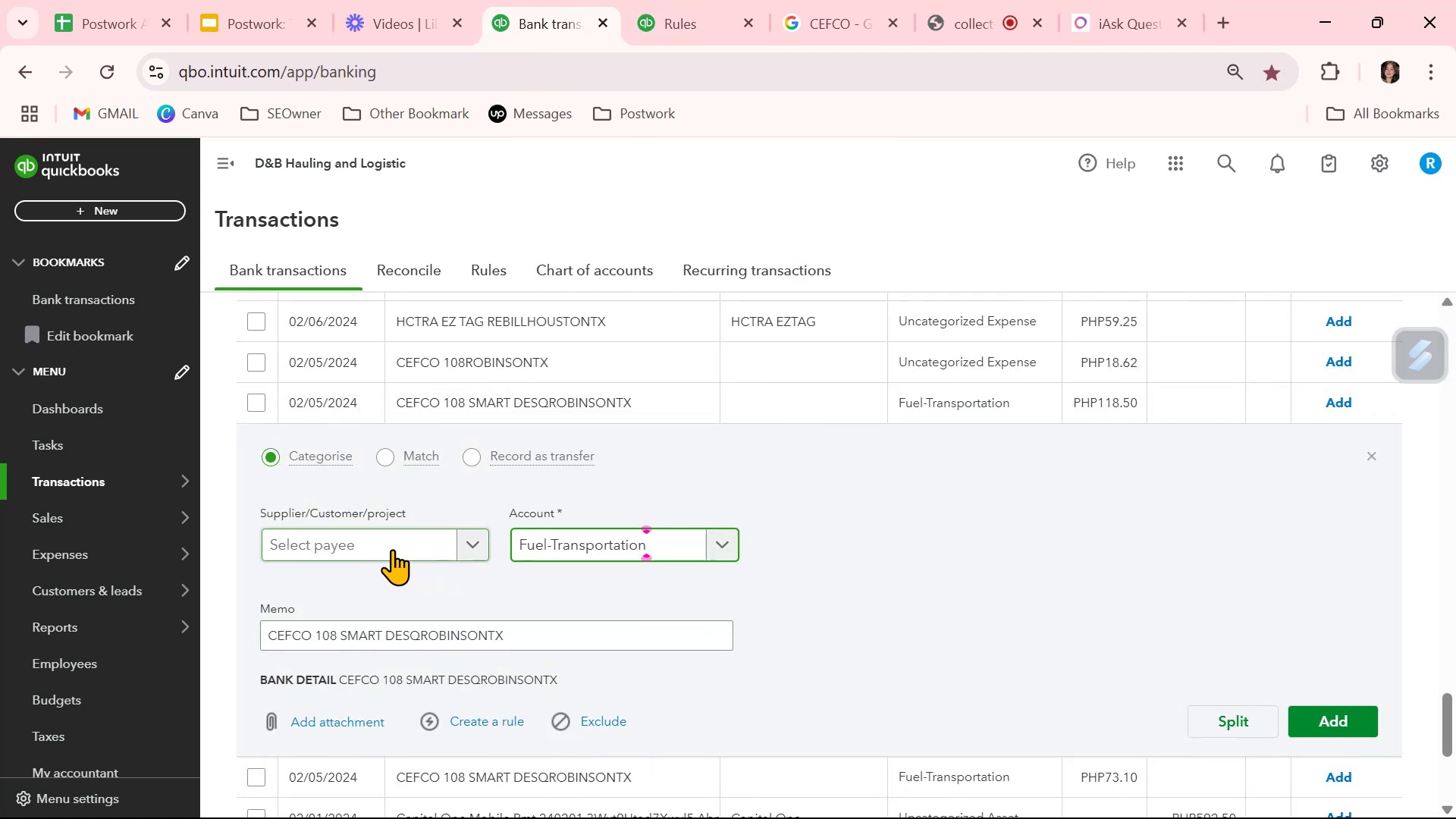 
left_click([391, 544])
 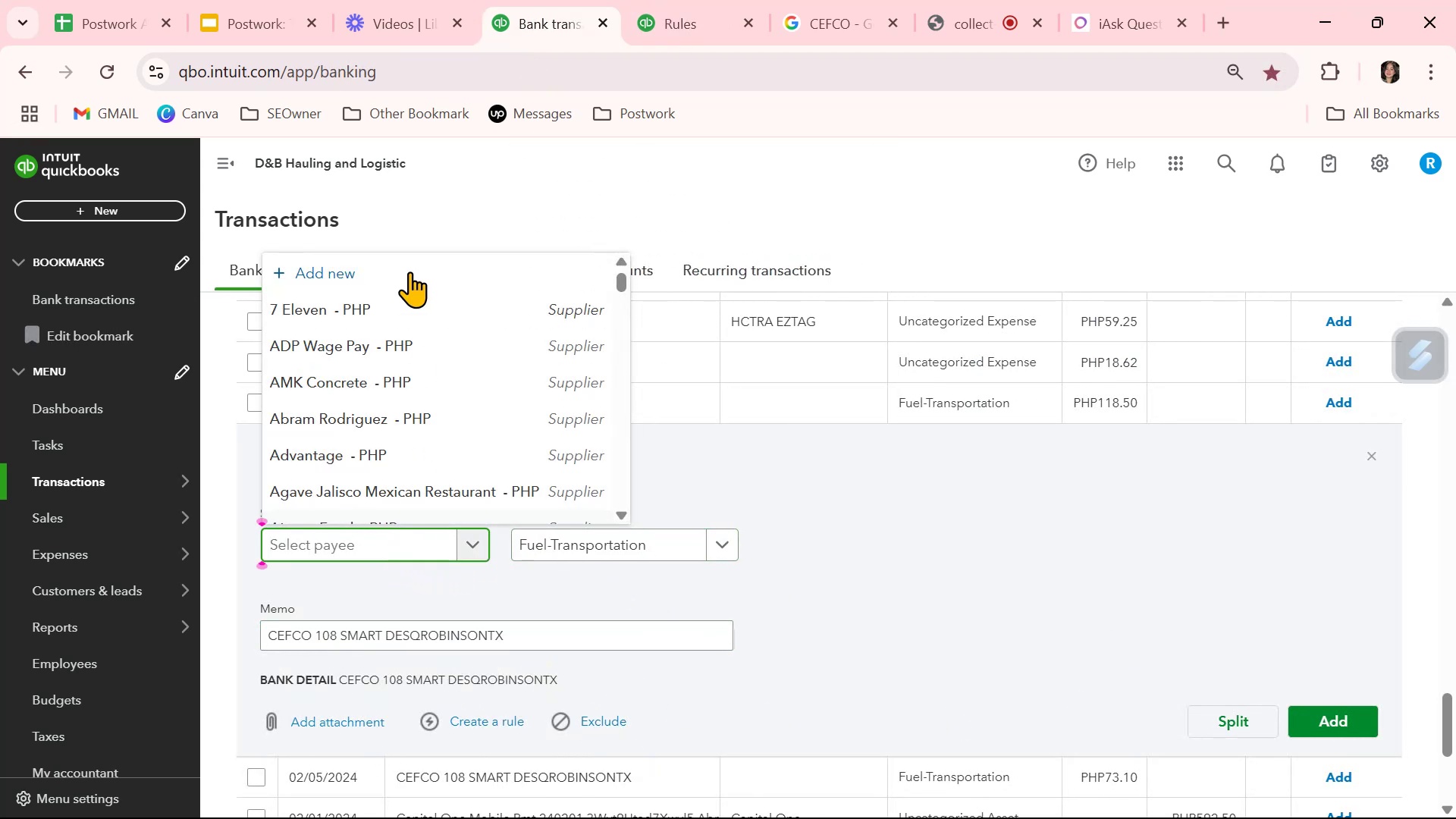 
left_click([339, 275])
 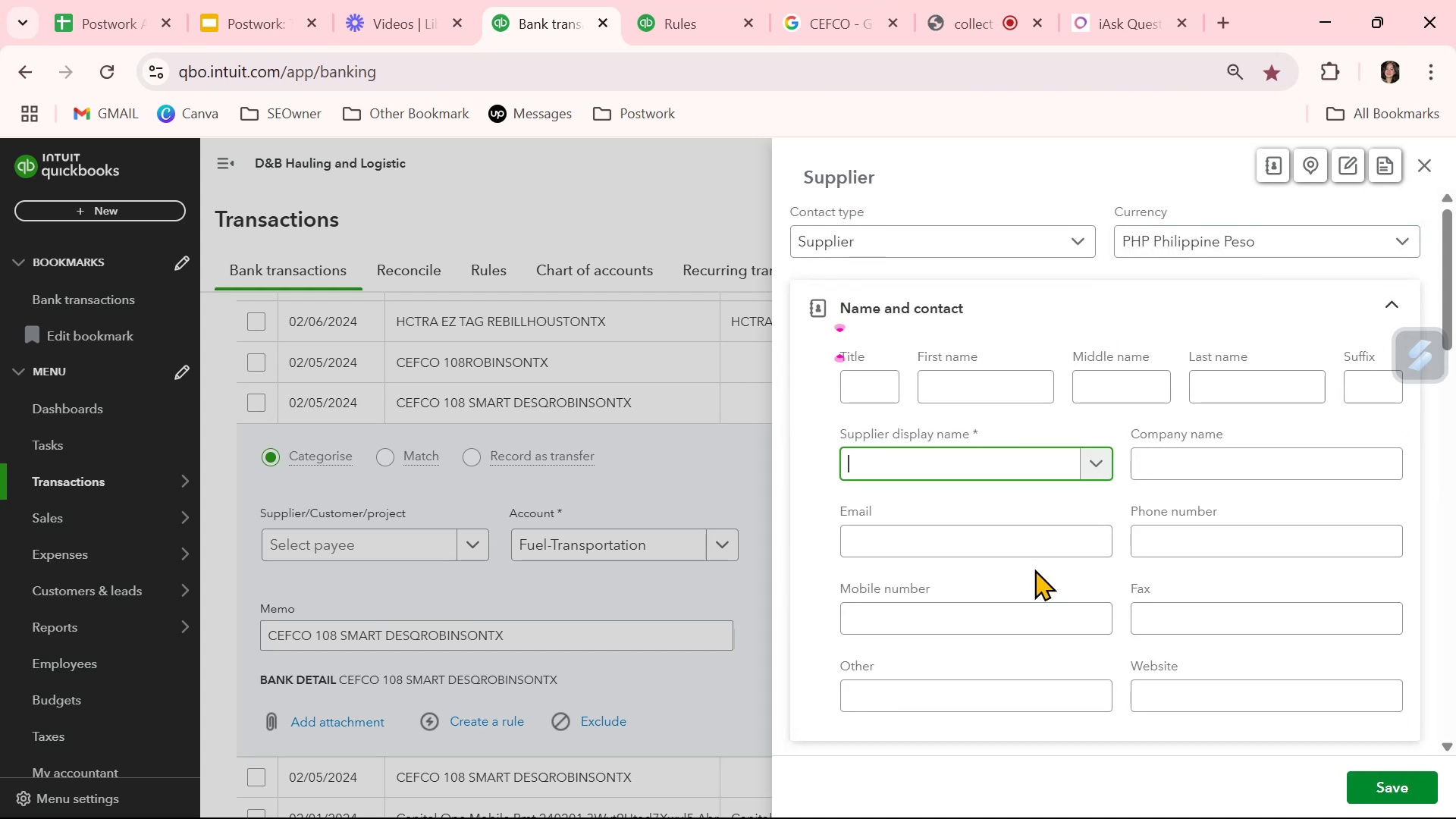 
key(Control+ControlLeft)
 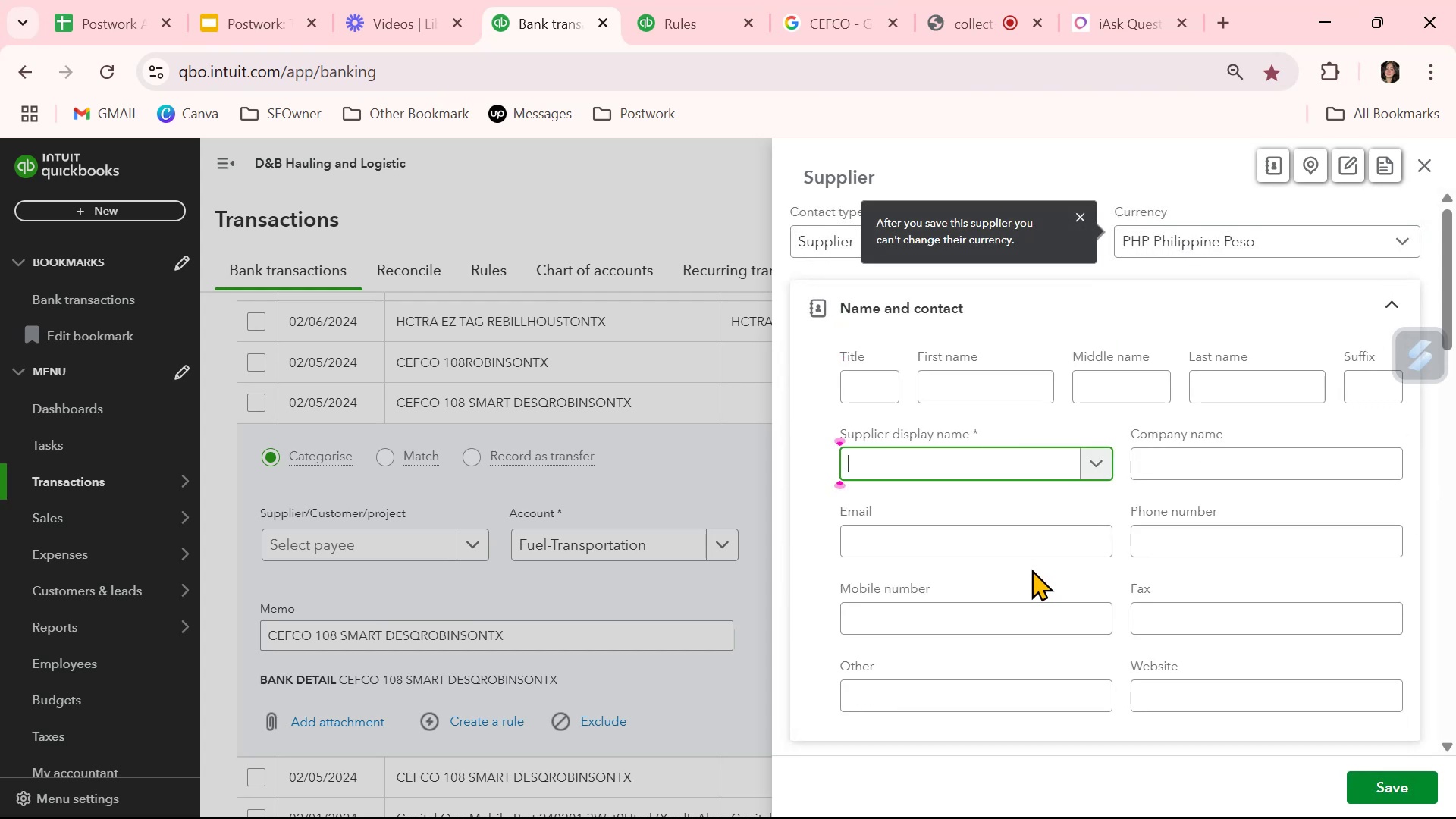 
key(Control+V)
 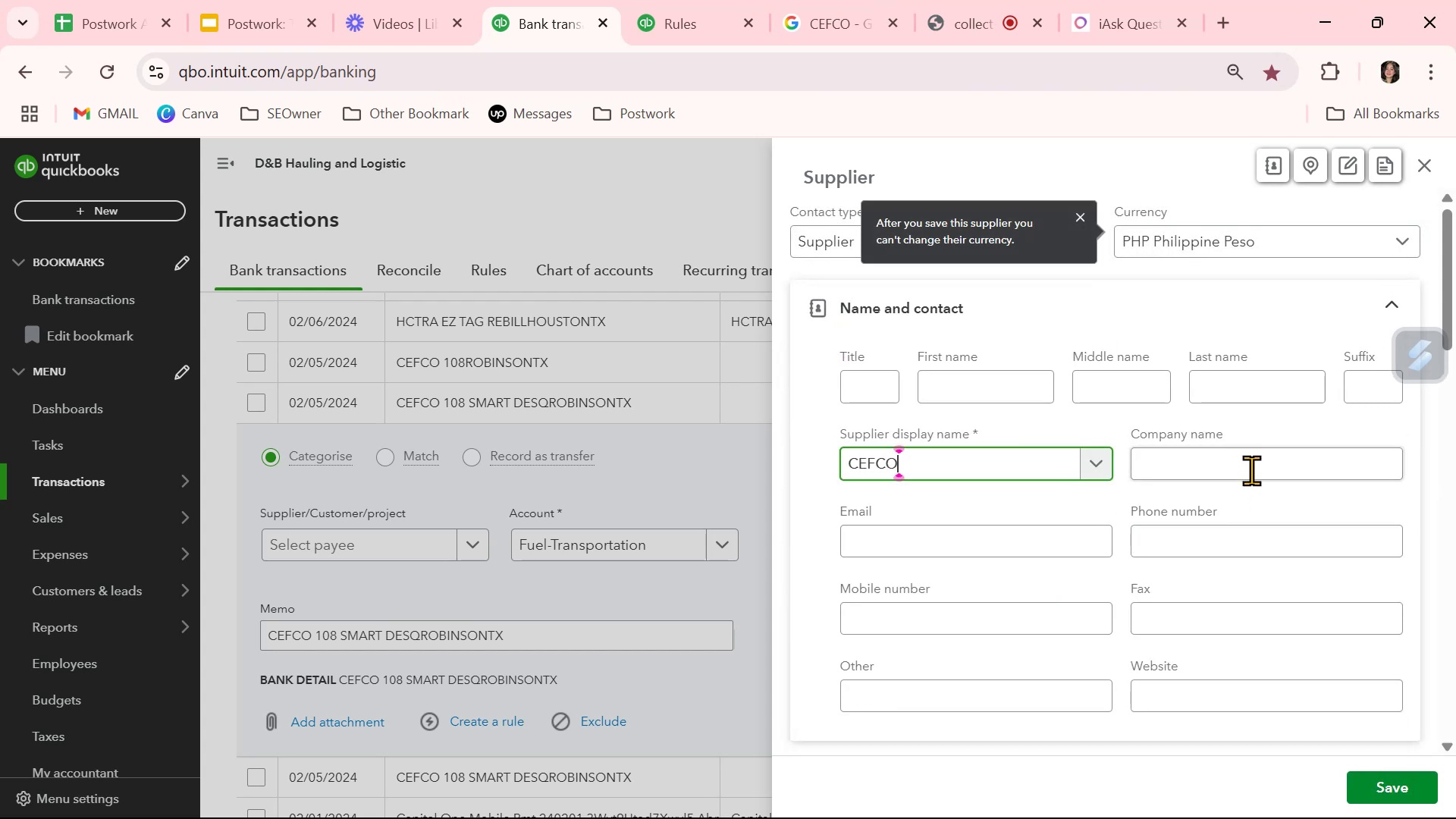 
left_click([1252, 464])
 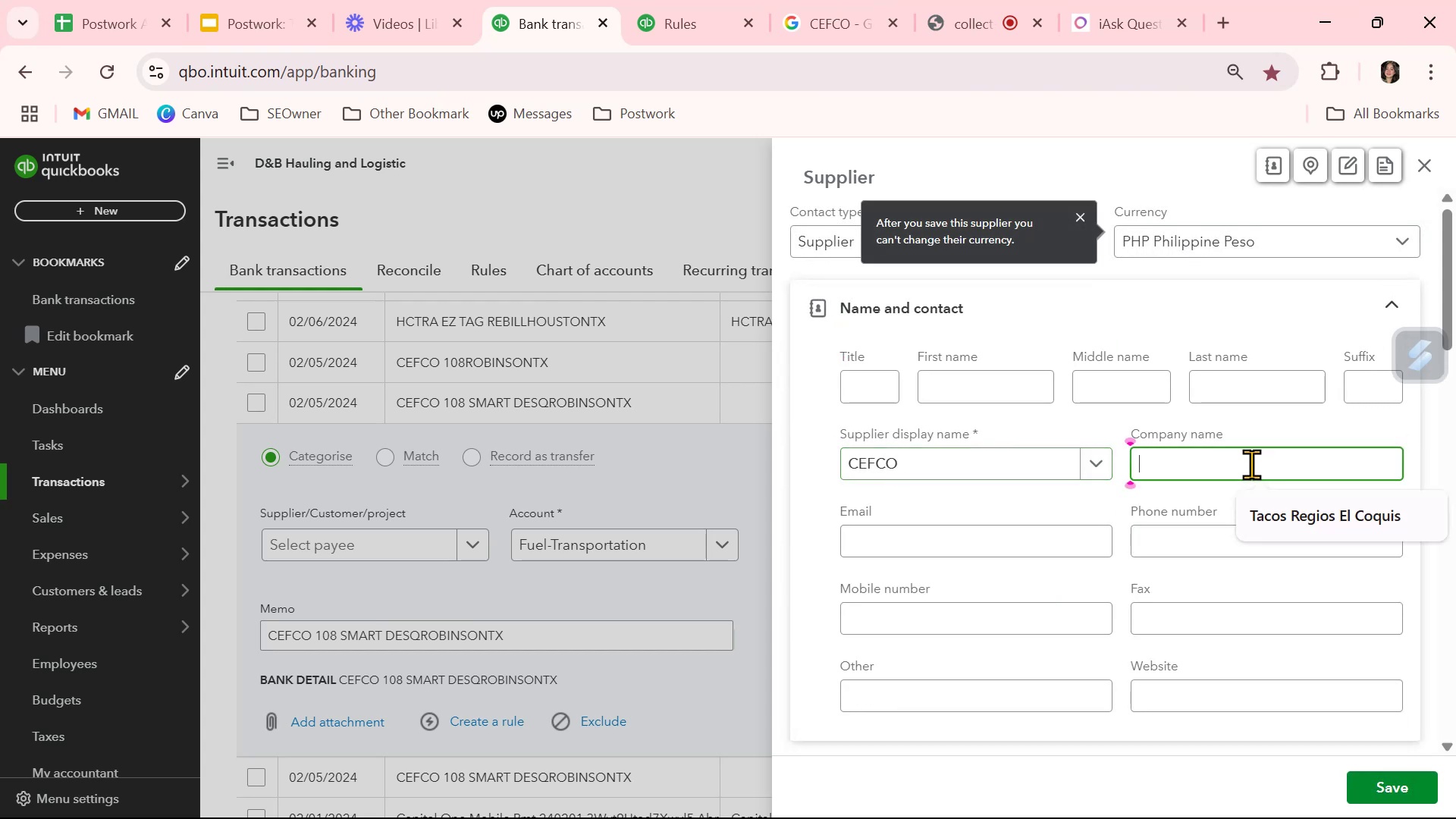 
key(Control+ControlLeft)
 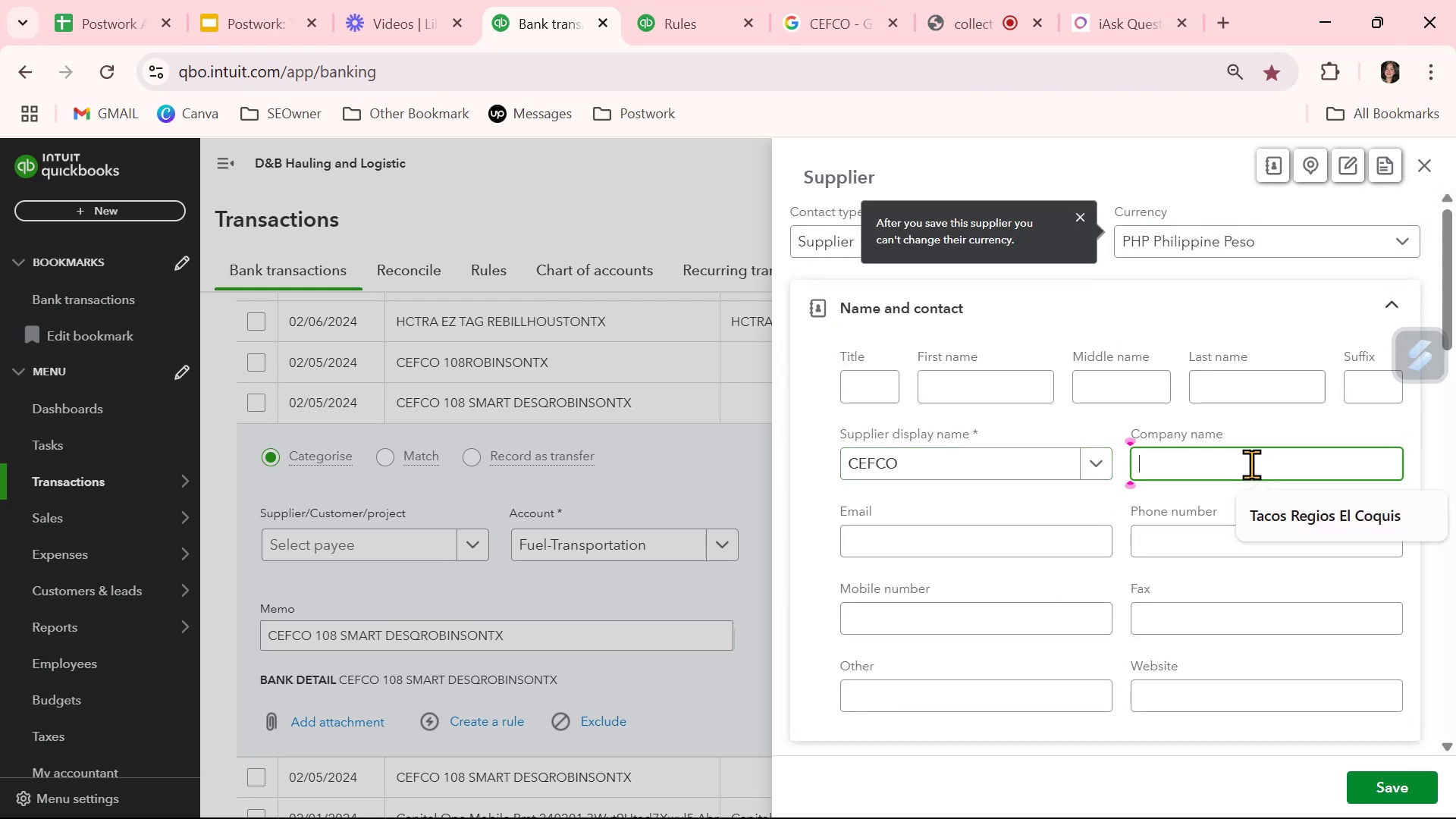 
key(Control+V)
 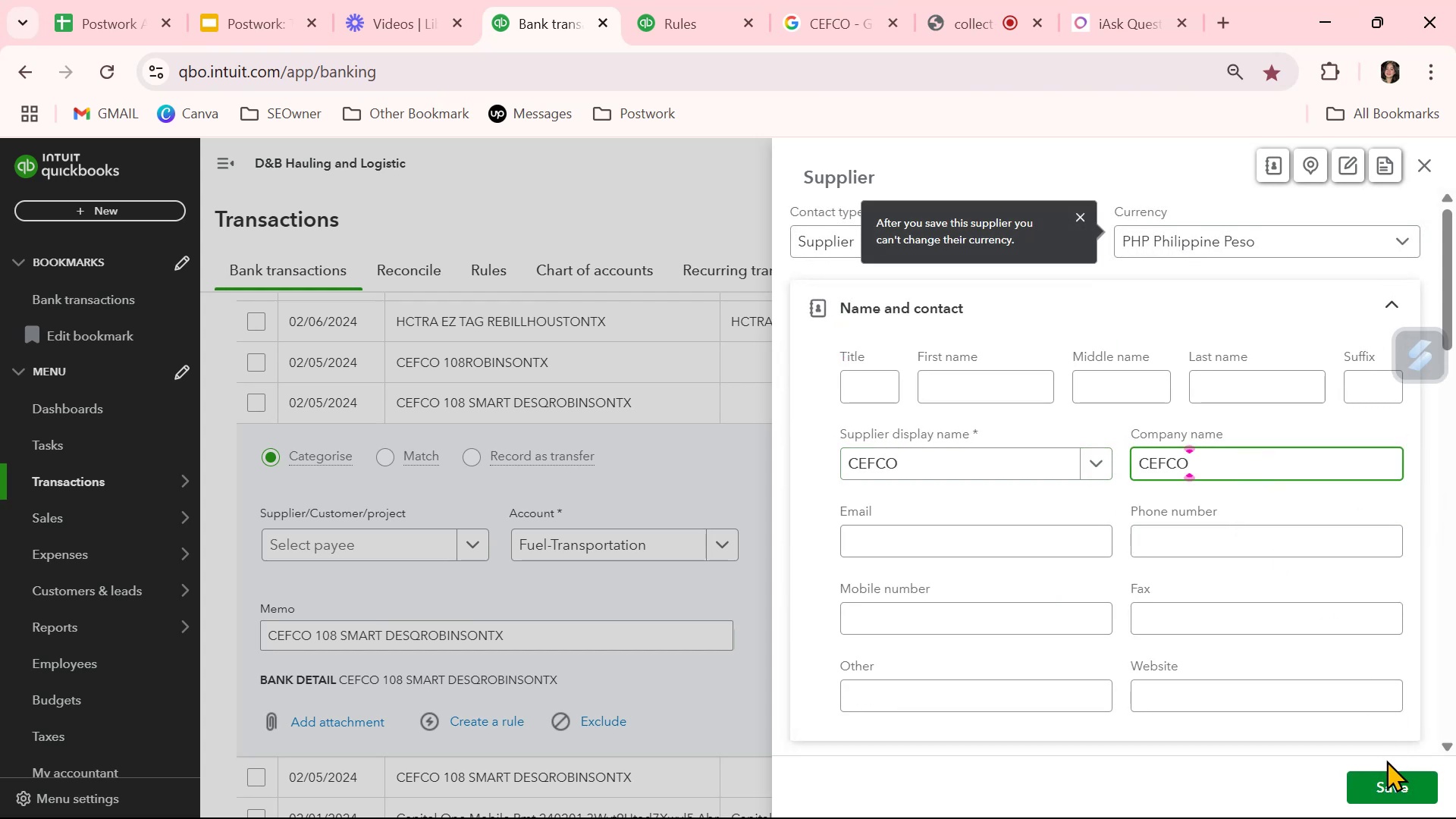 
left_click([1393, 791])
 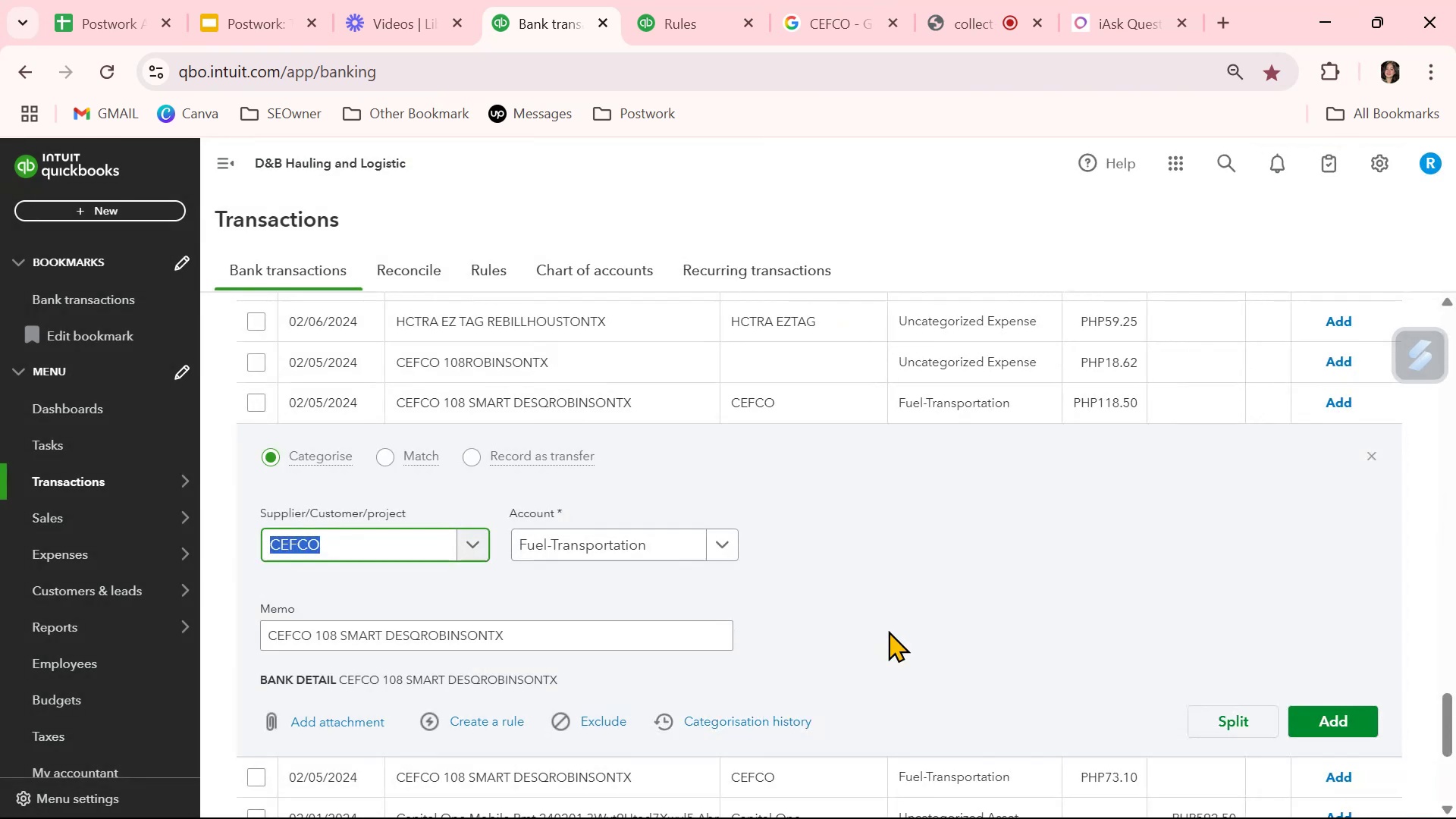 
left_click([877, 647])
 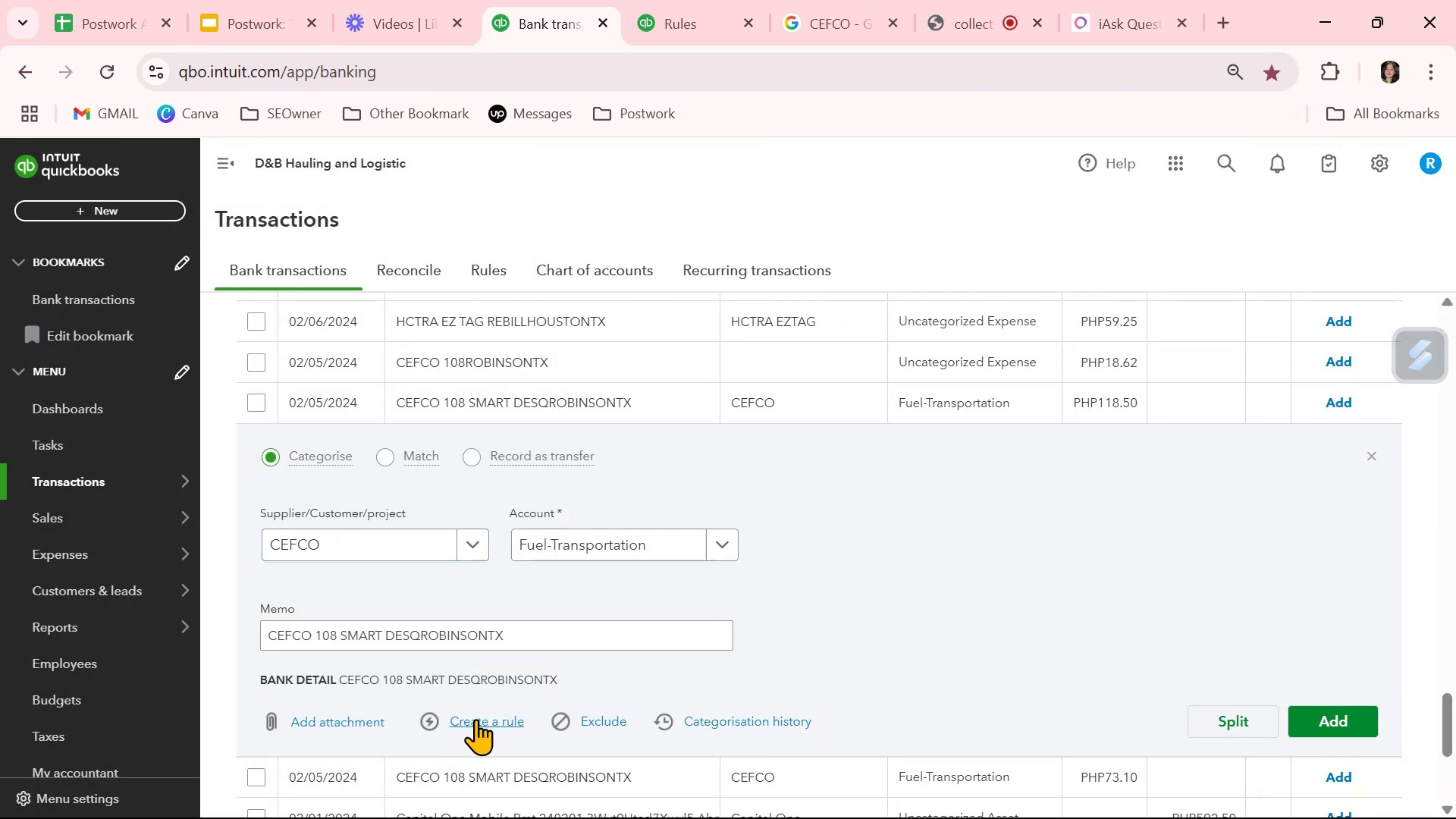 
left_click([478, 726])
 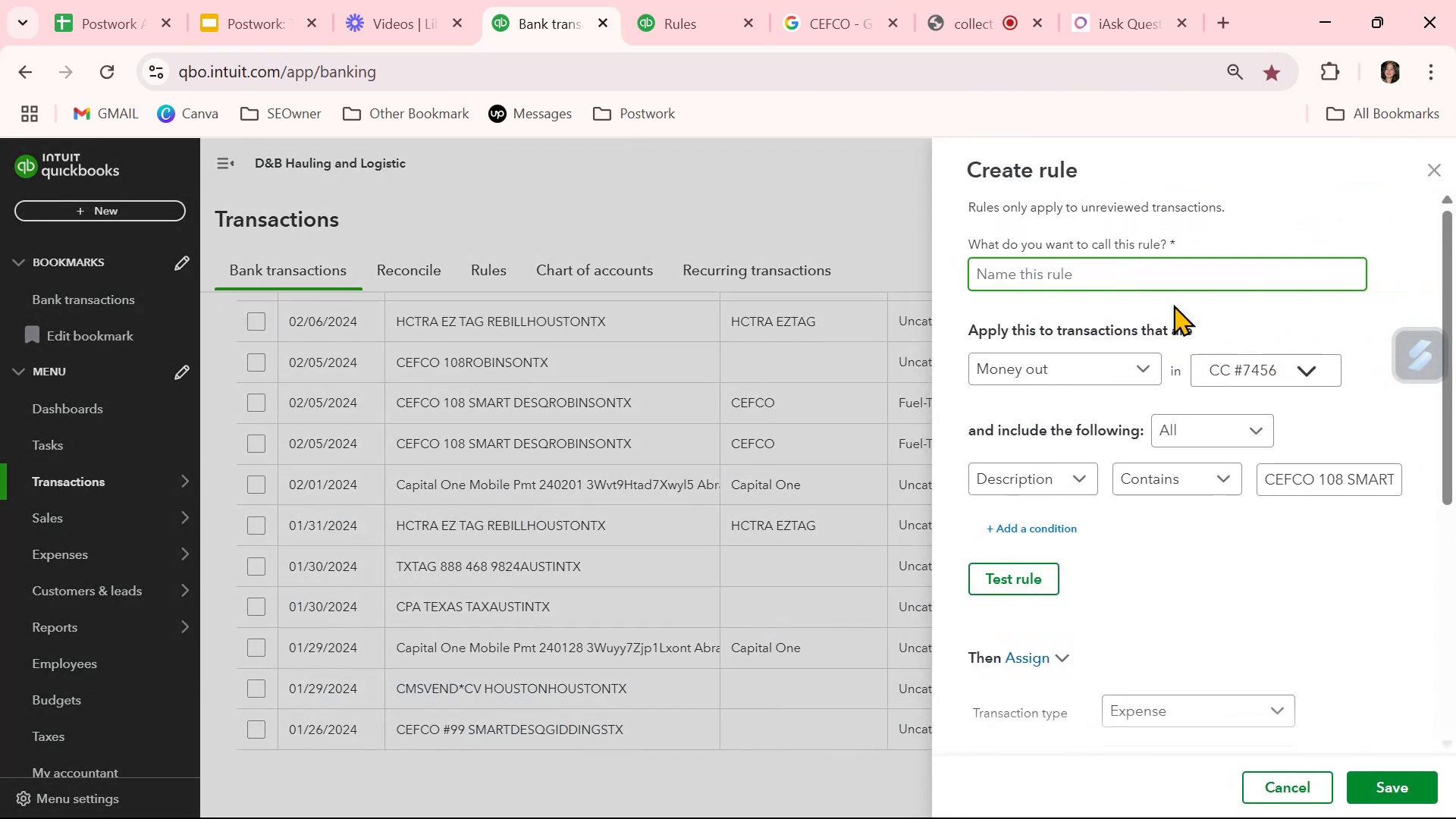 
key(Control+ControlLeft)
 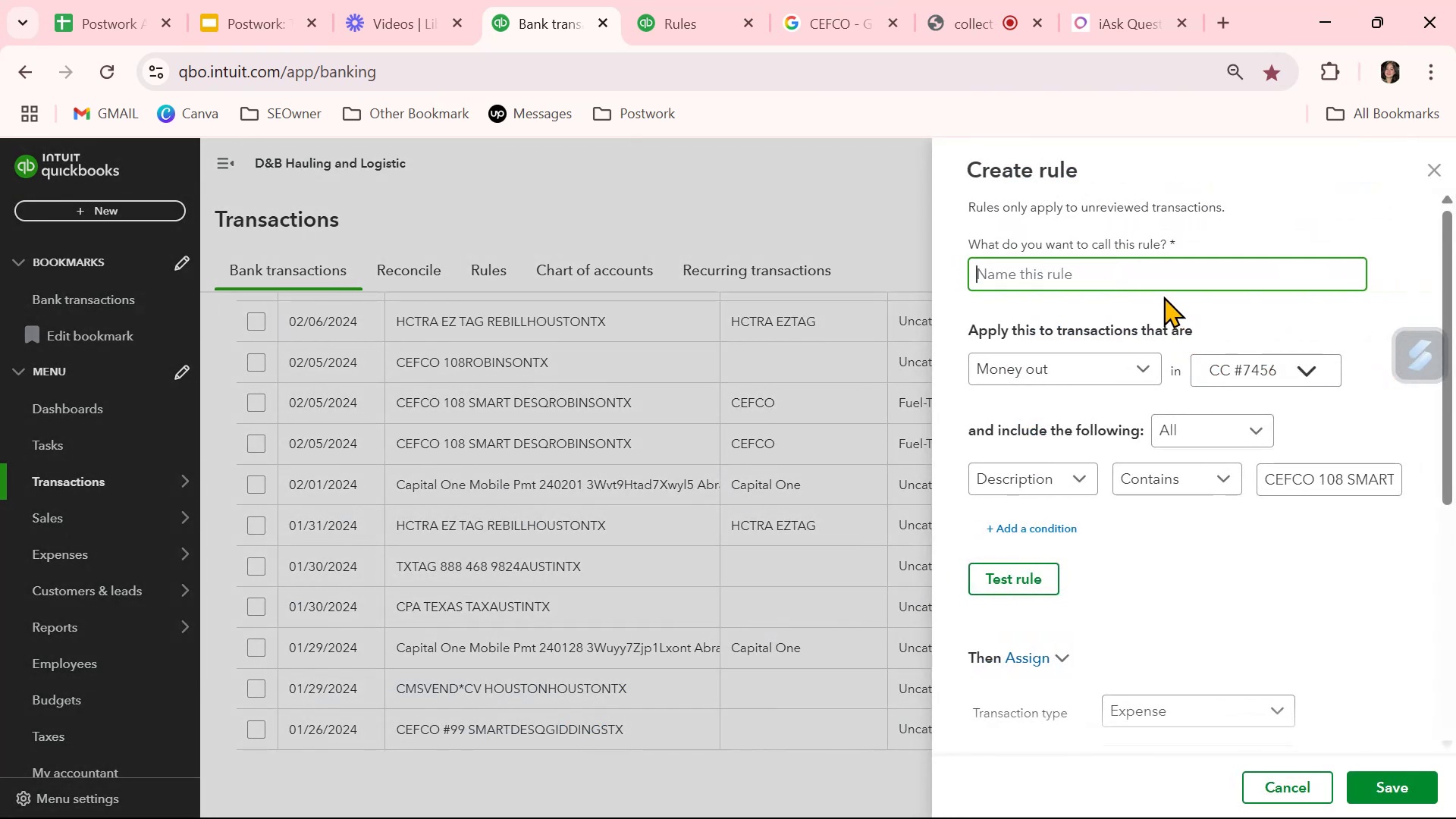 
key(Control+V)
 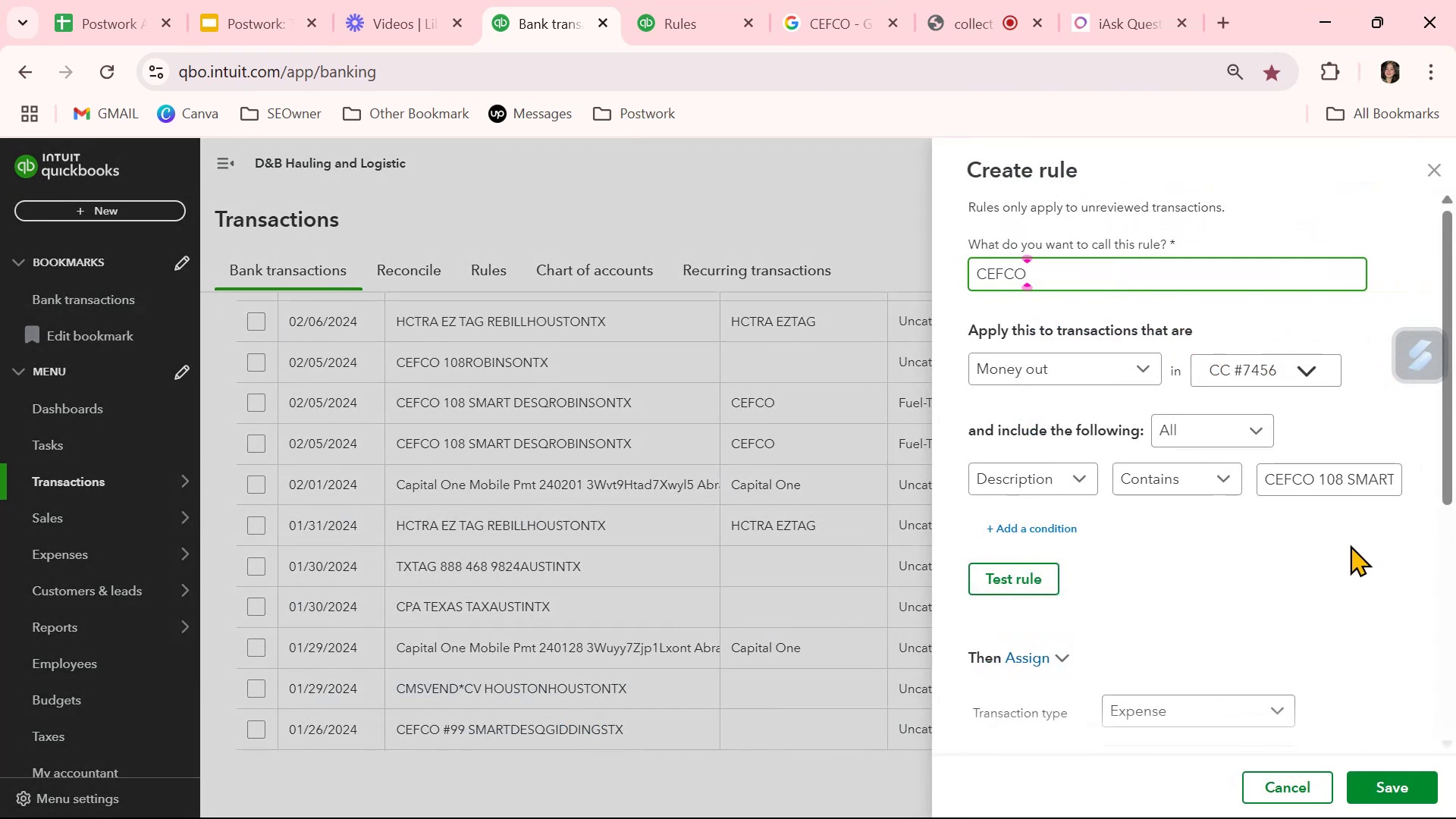 
left_click([1332, 588])
 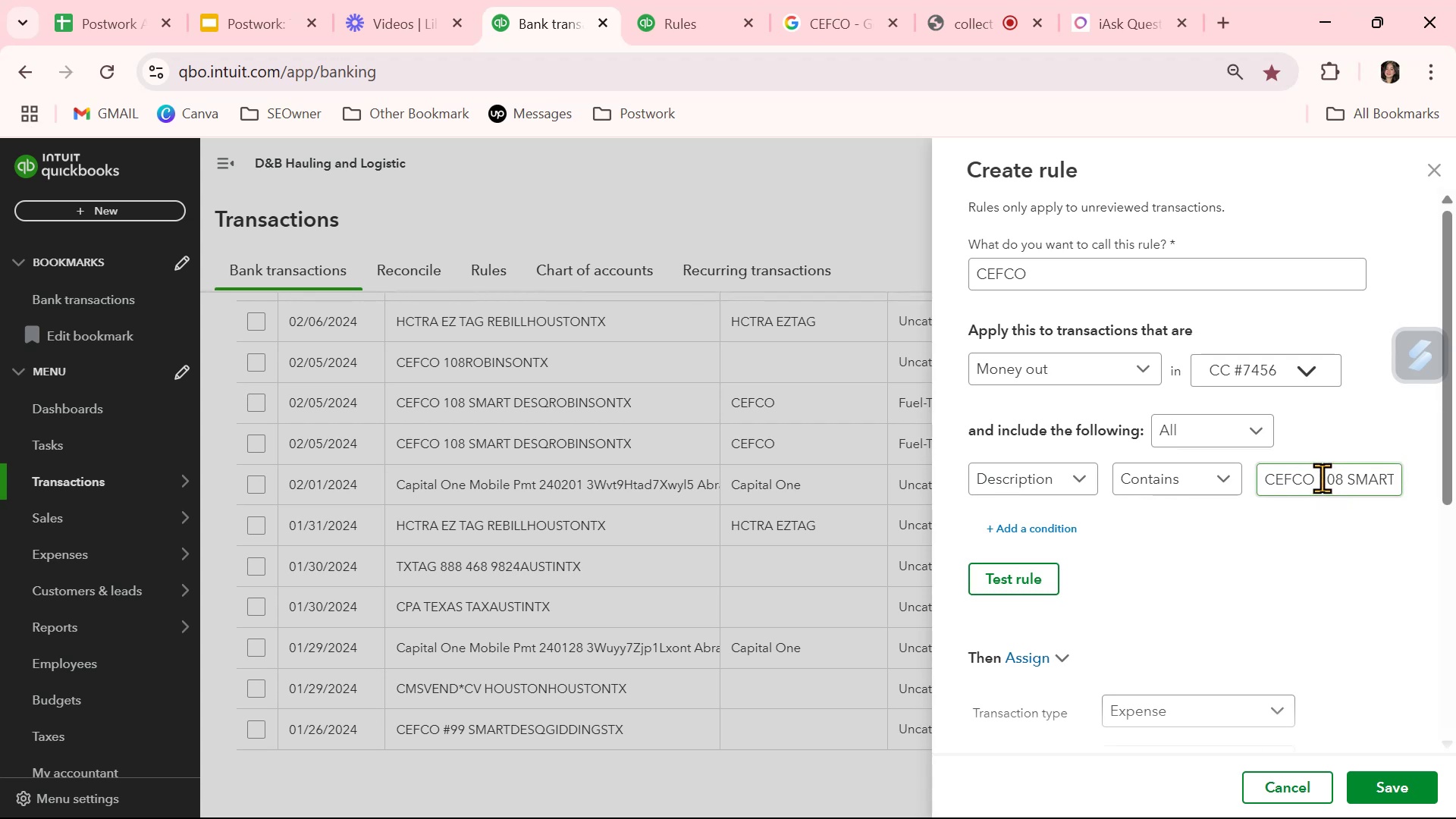 
left_click([1221, 483])
 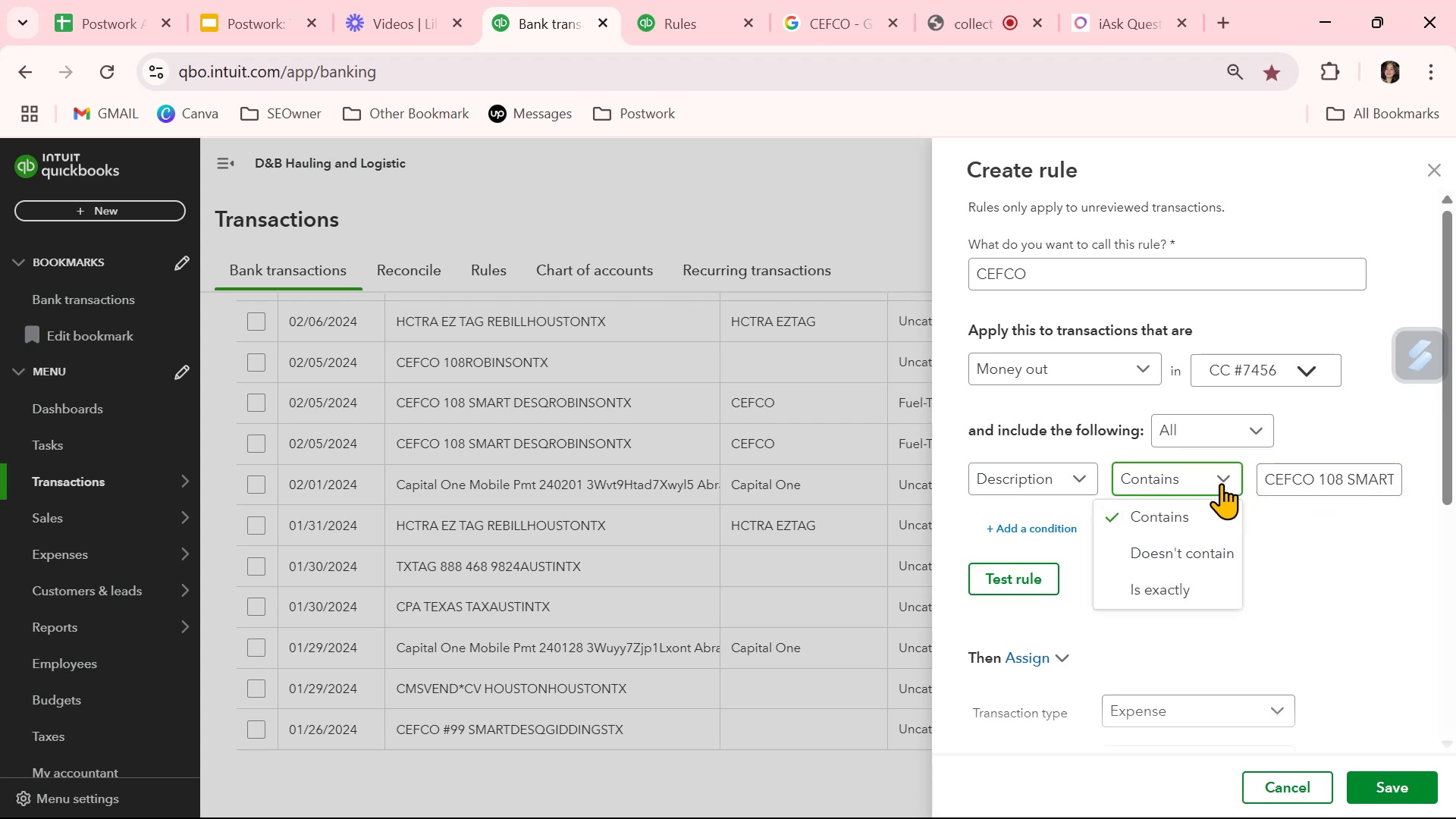 
left_click([1221, 483])
 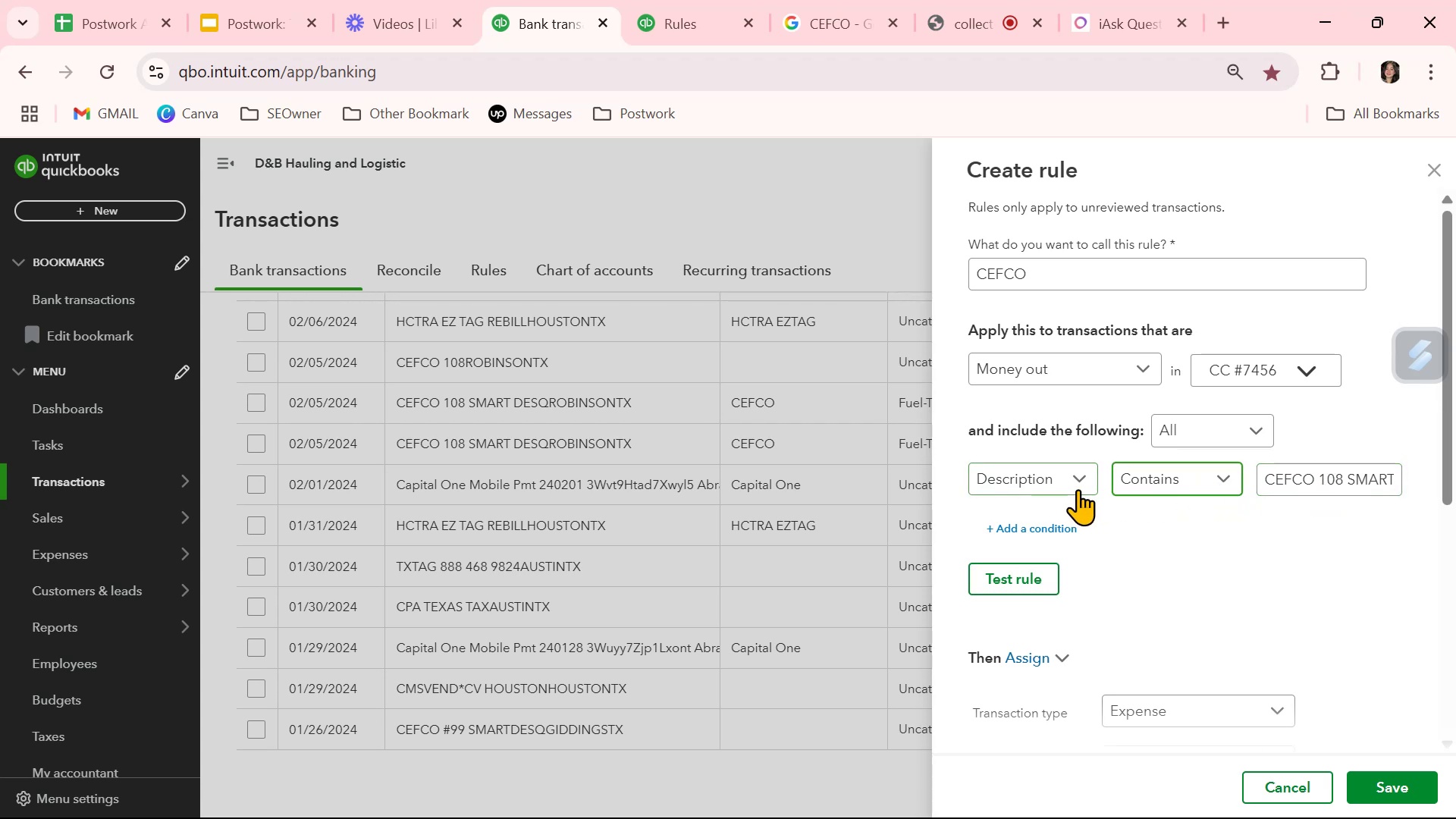 
left_click([1084, 484])
 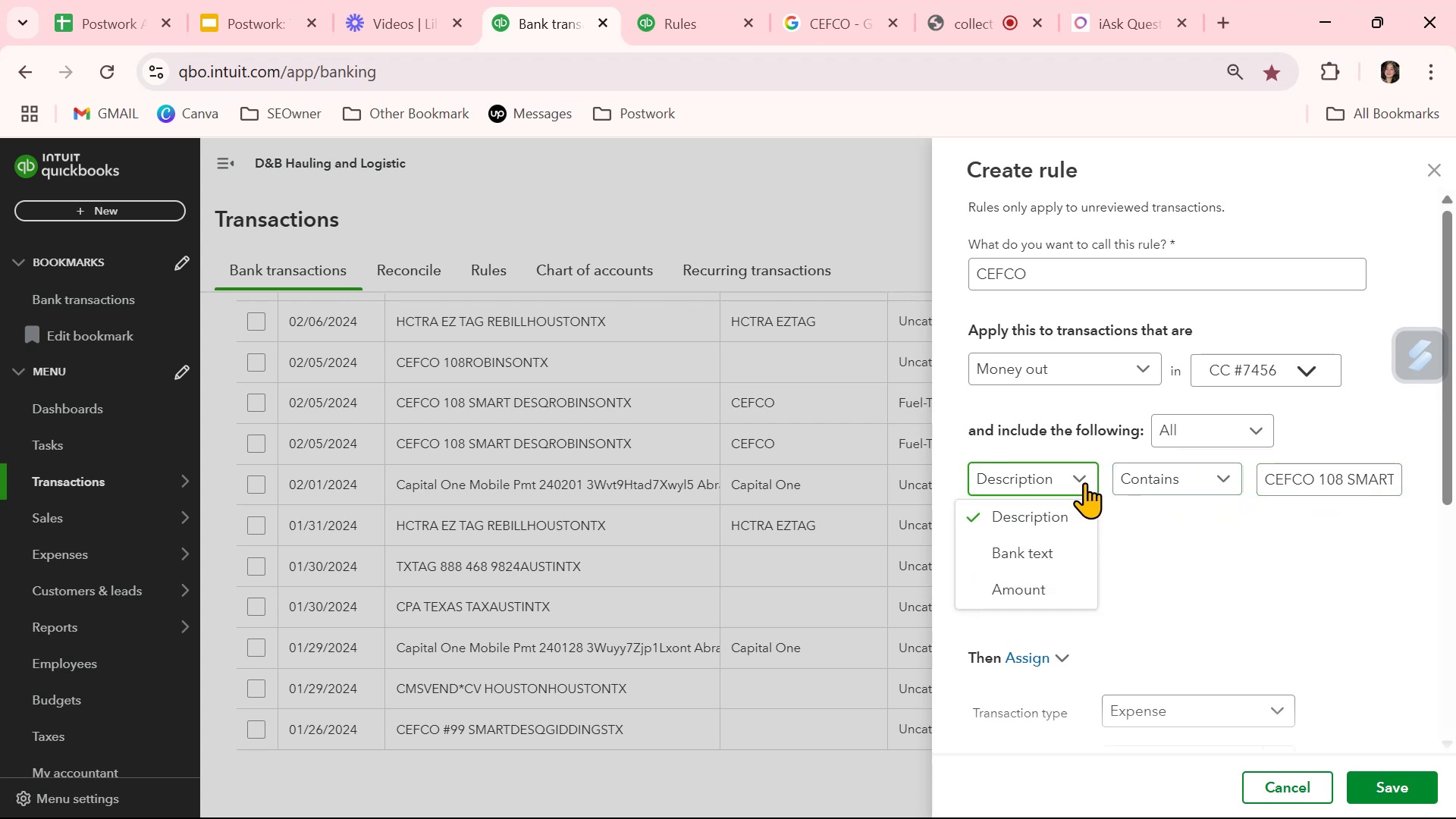 
left_click([1084, 482])
 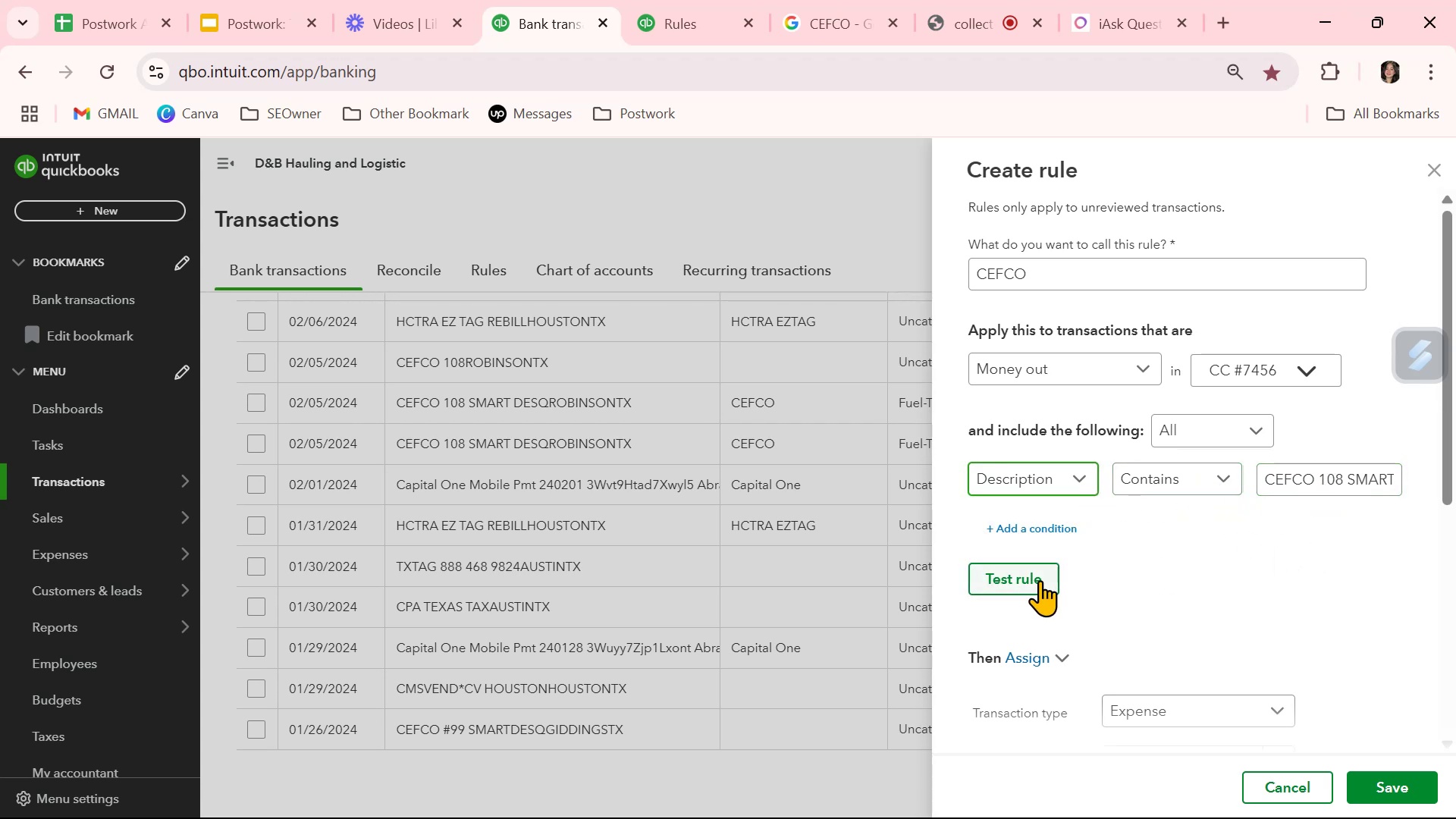 
left_click([1035, 581])
 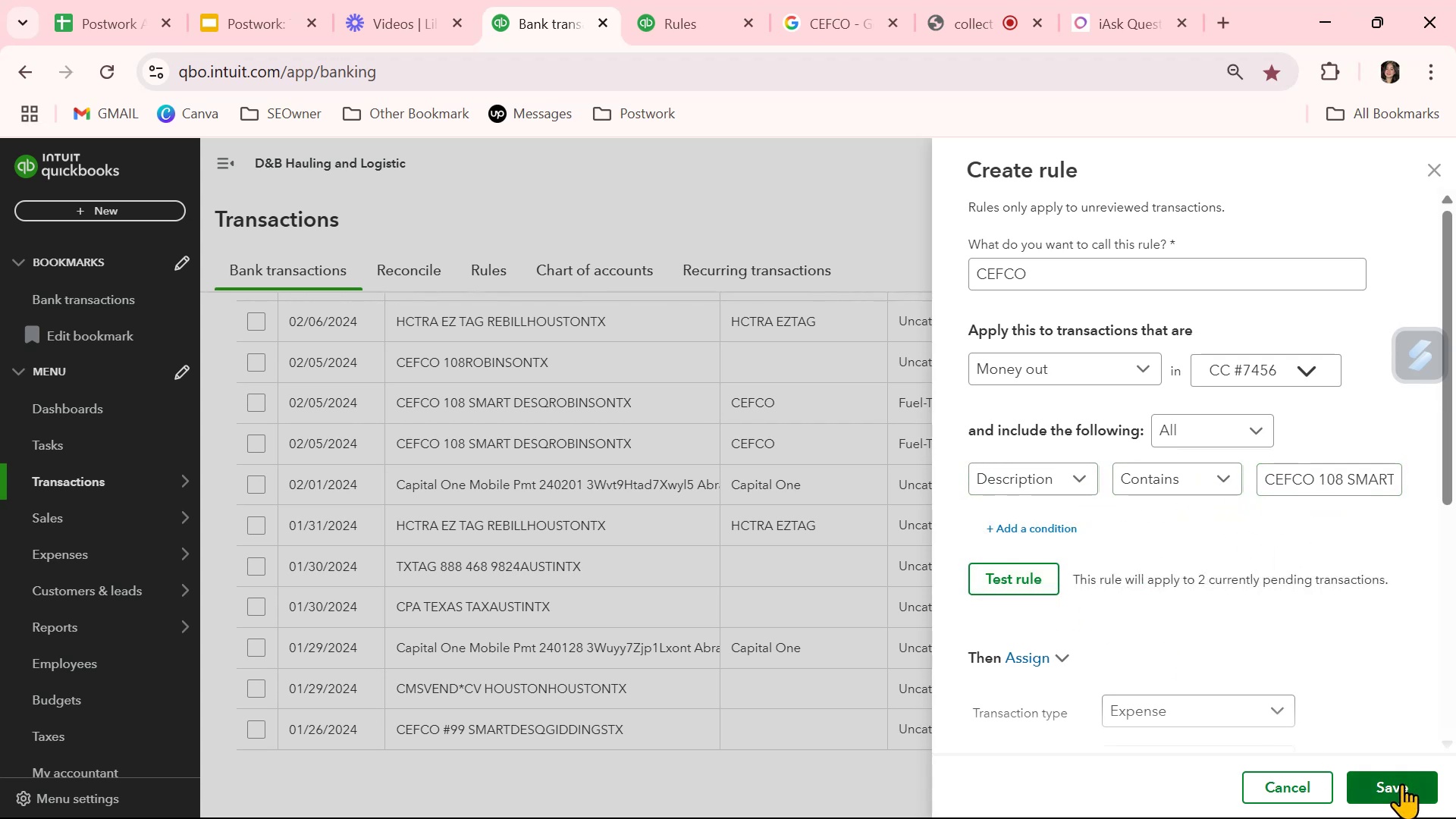 
left_click([1399, 783])
 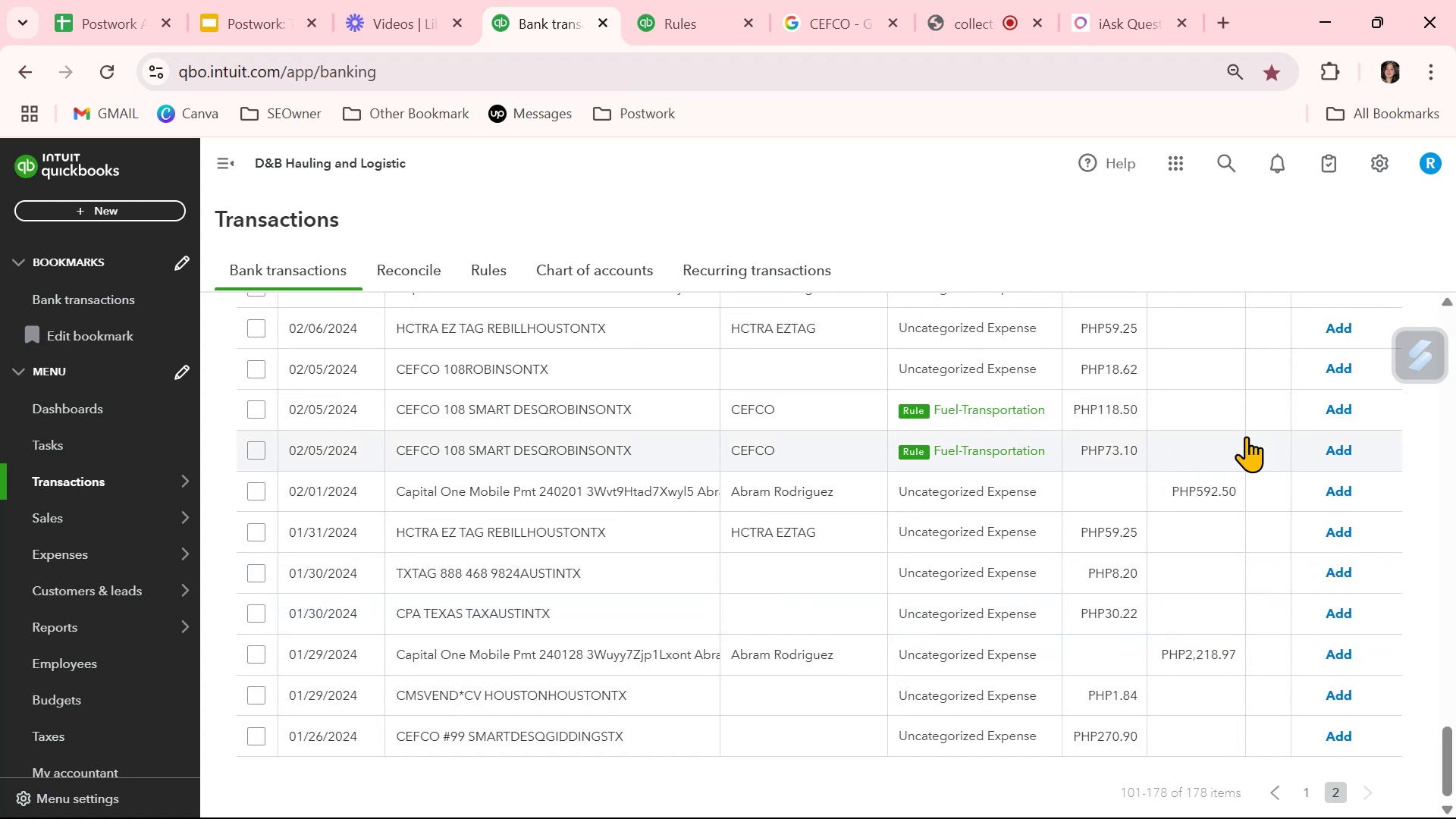 
left_click([1344, 410])
 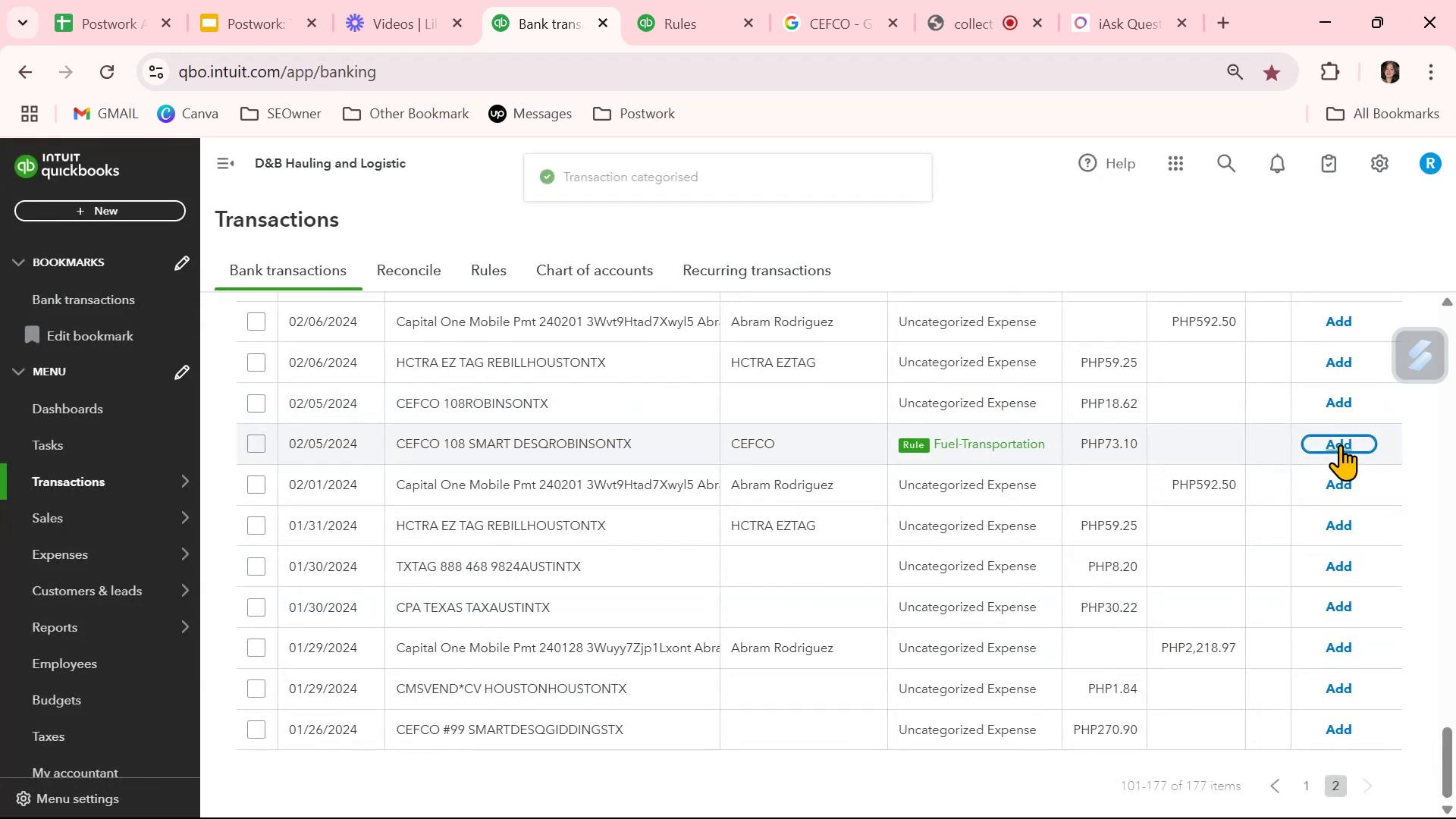 
left_click([1338, 441])
 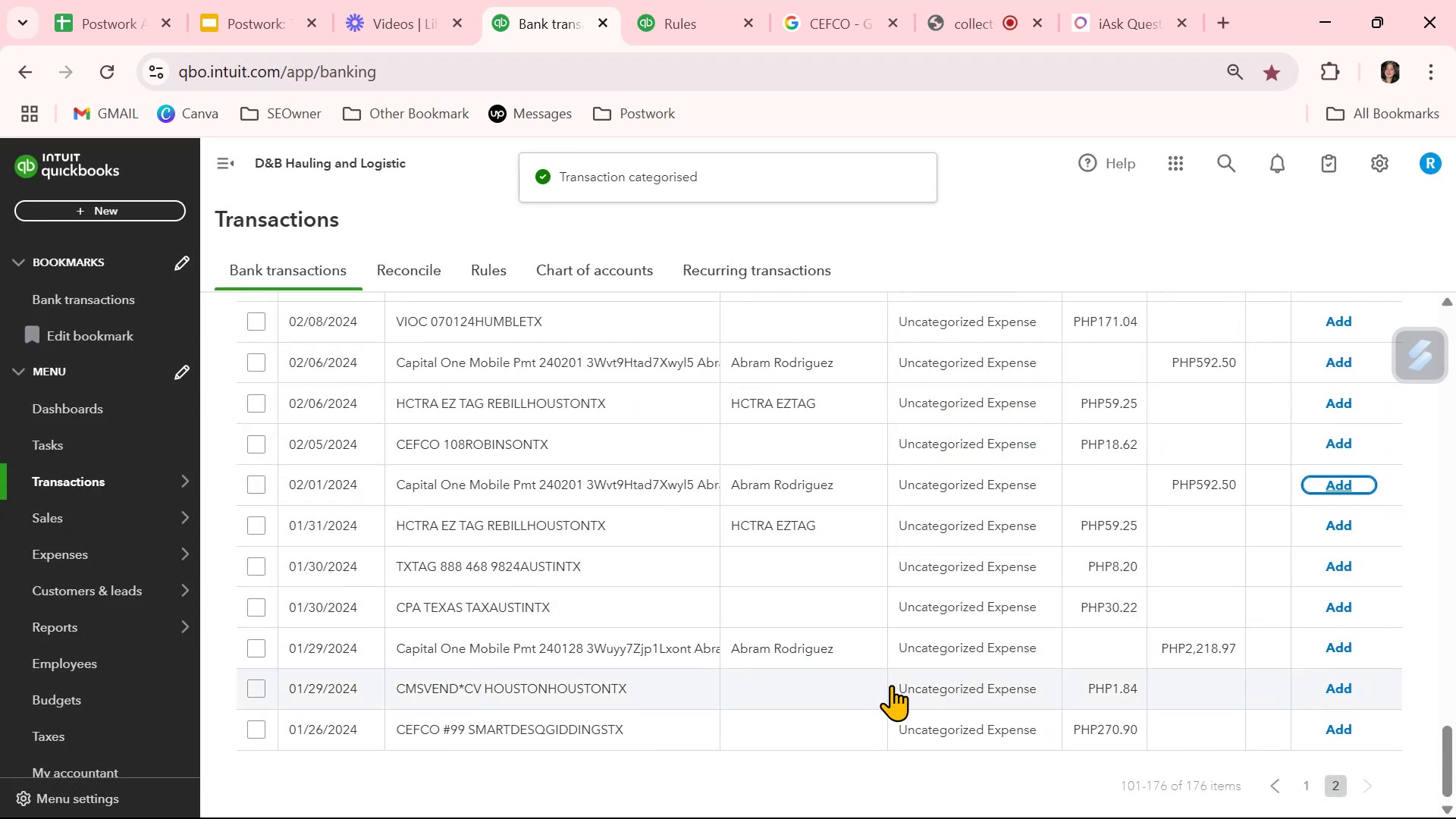 
left_click([858, 452])
 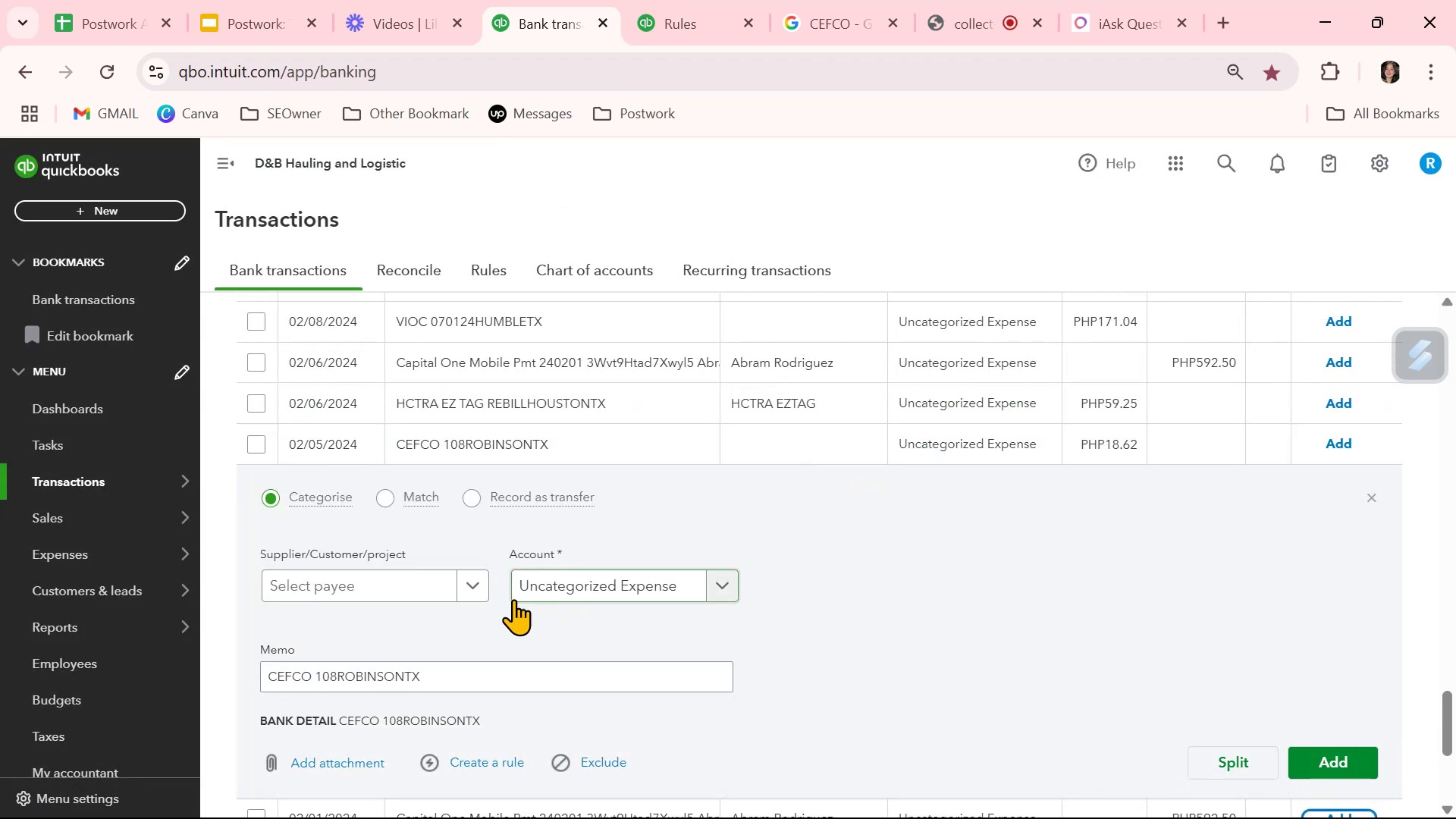 
left_click([419, 583])
 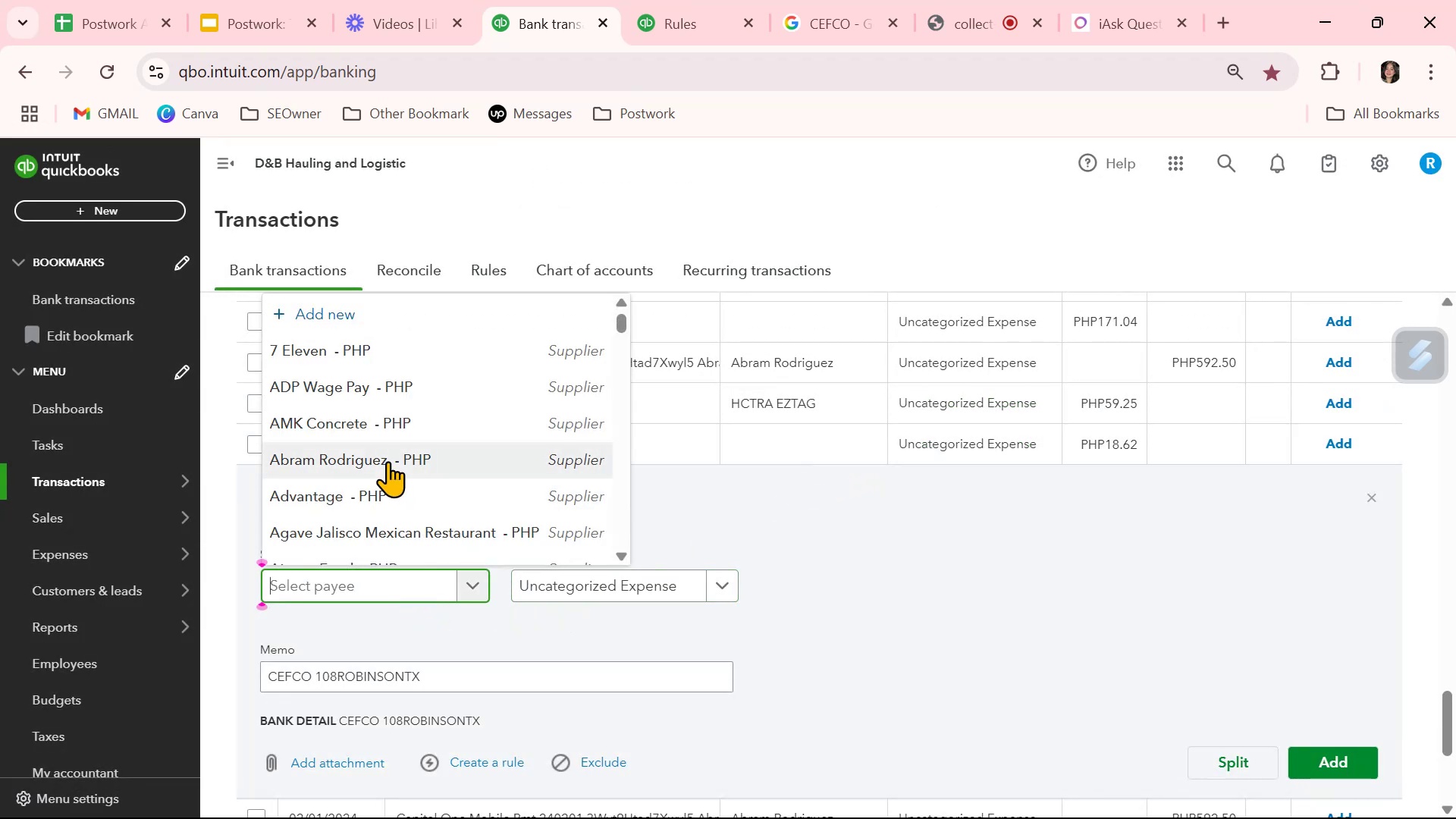 
type(ce)
 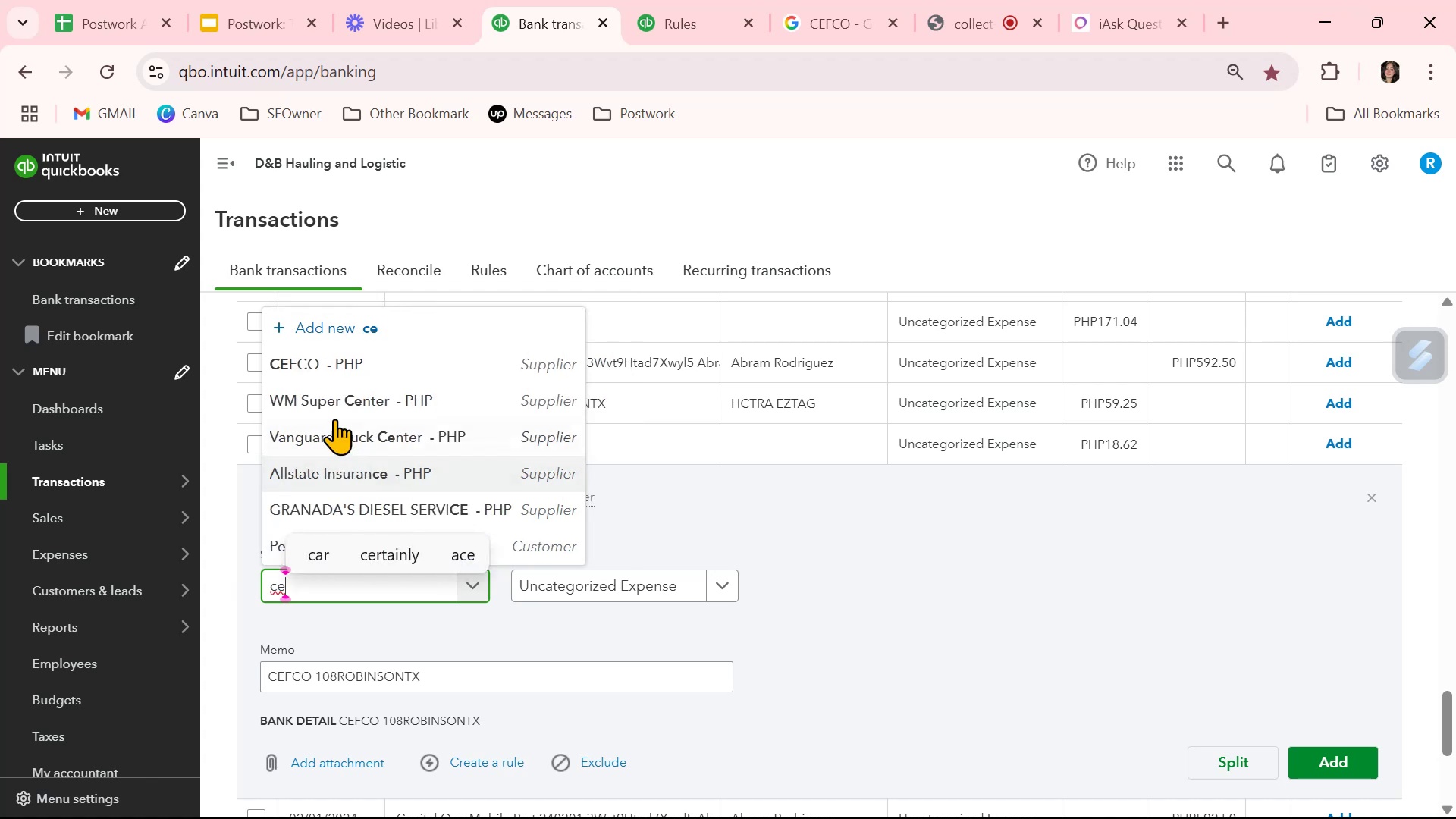 
left_click([348, 371])
 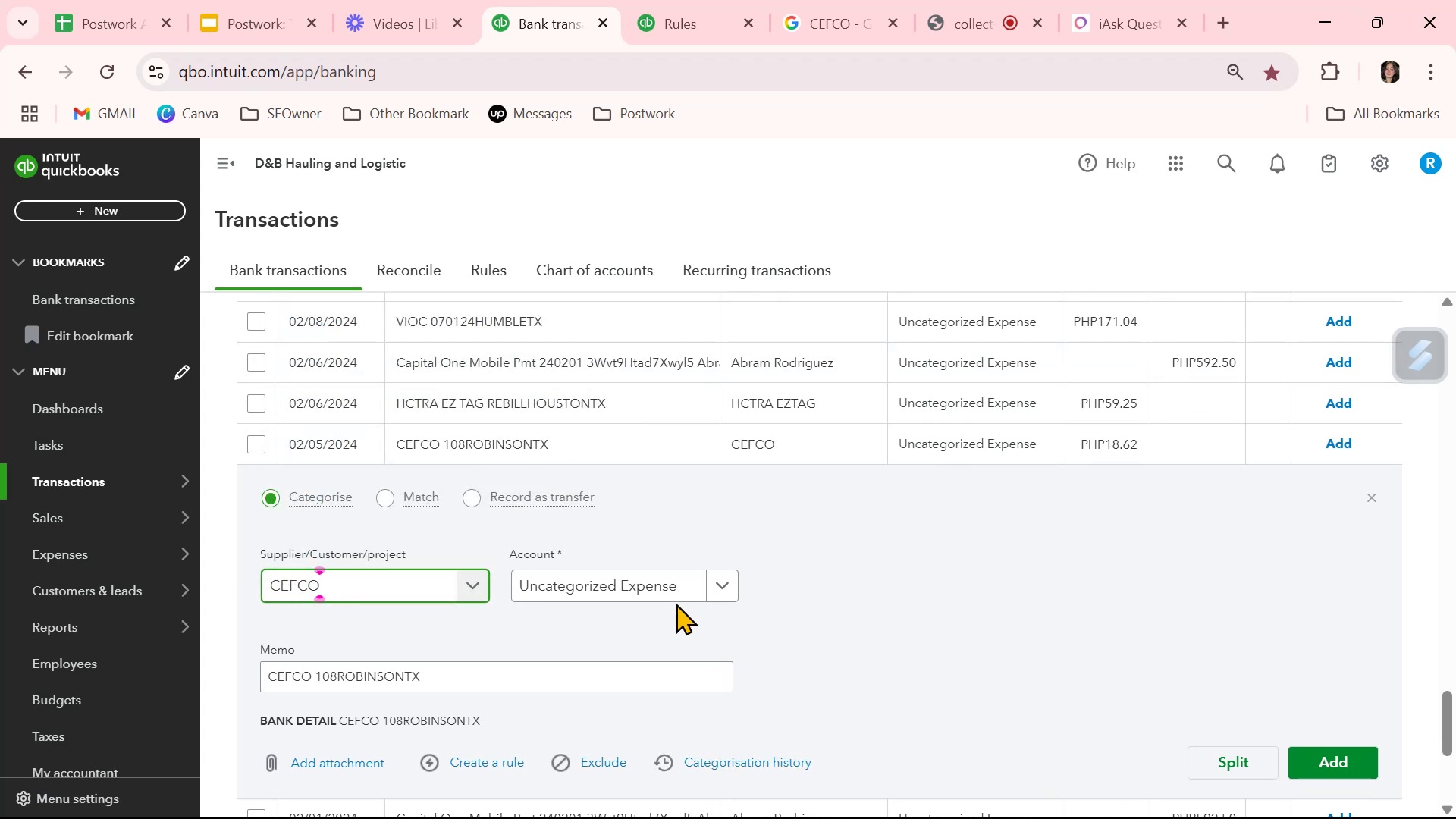 
left_click([670, 587])
 